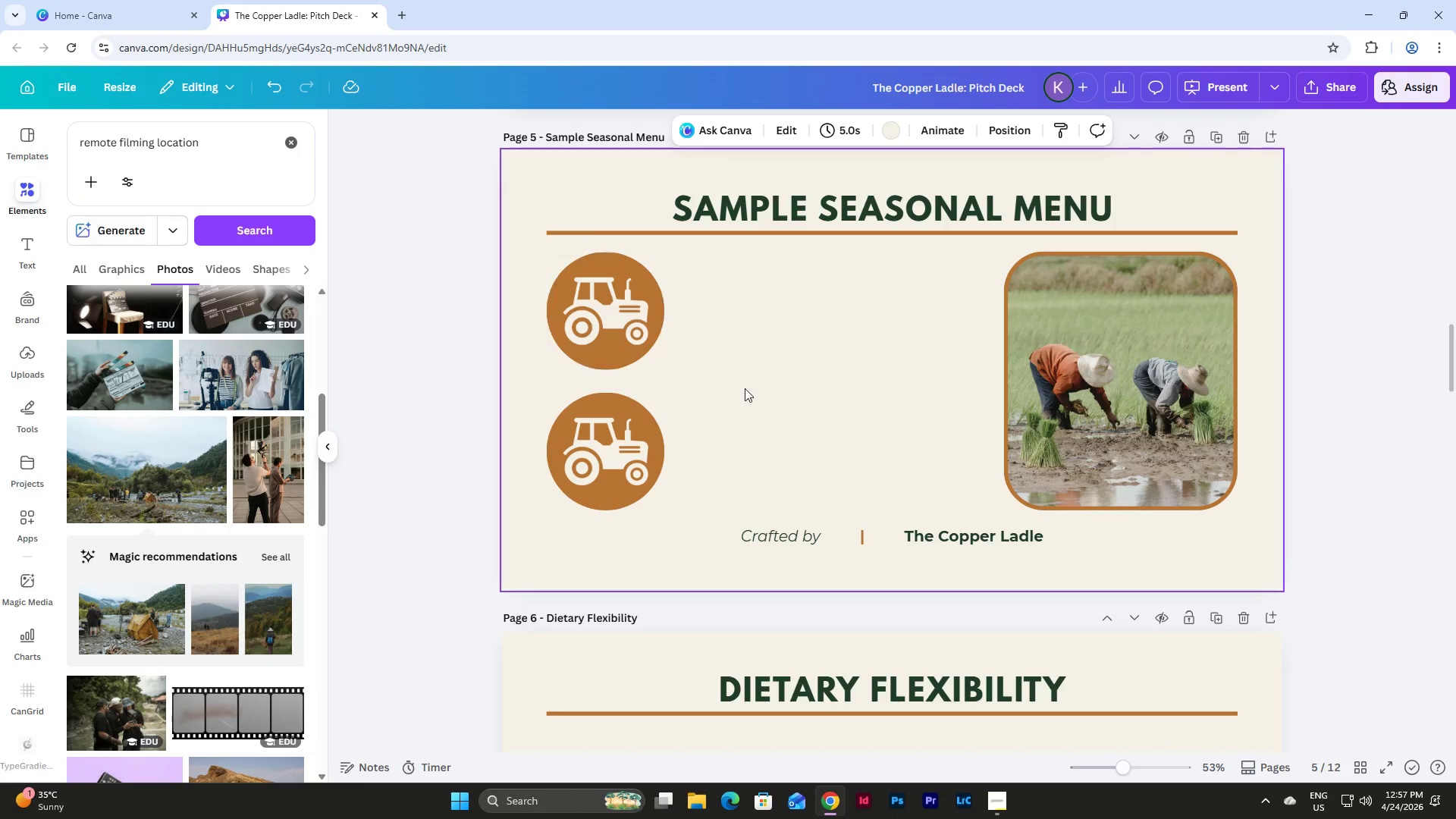 
scroll: coordinate [860, 446], scroll_direction: up, amount: 9.0
 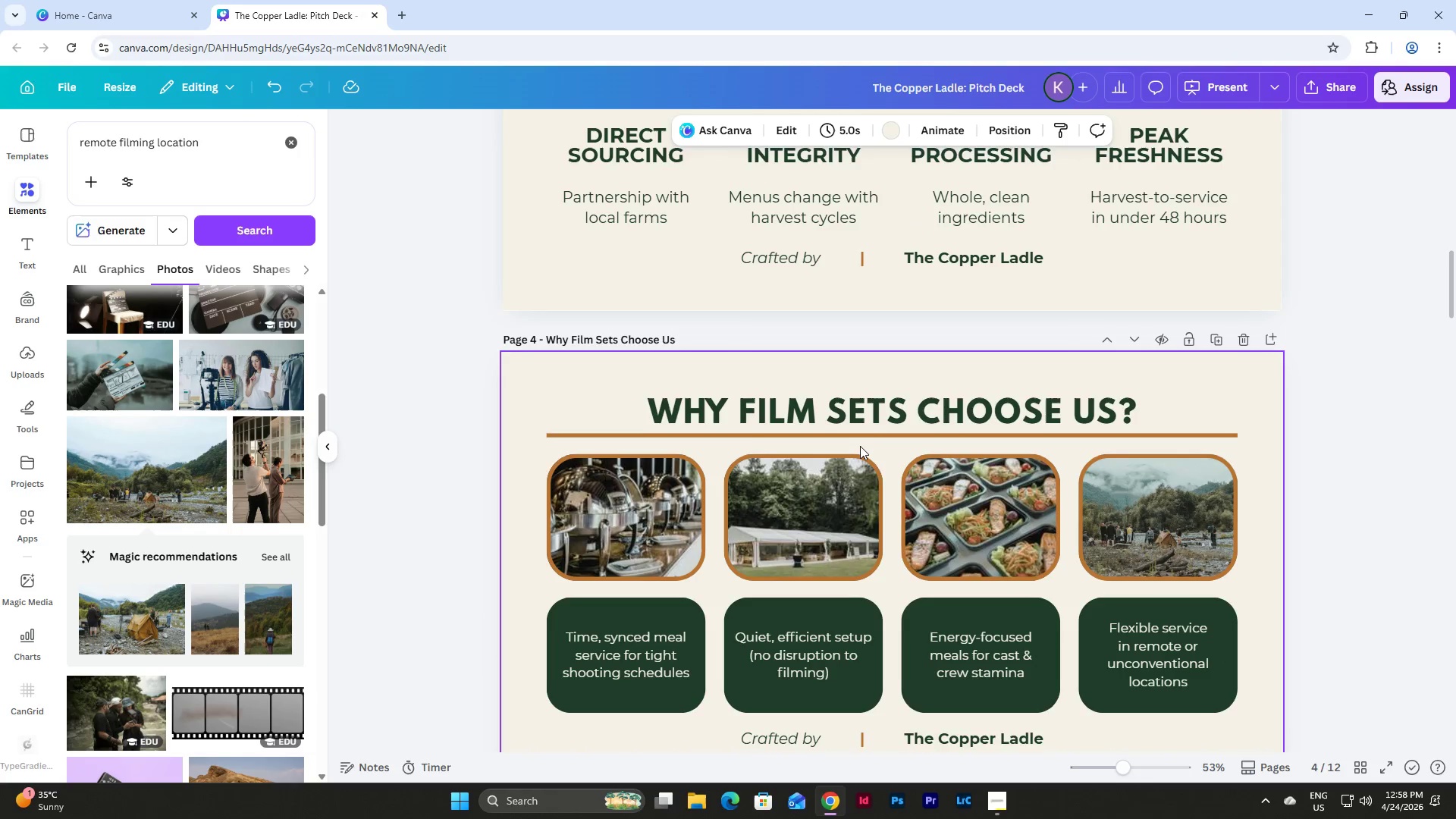 
scroll: coordinate [860, 446], scroll_direction: down, amount: 5.0
 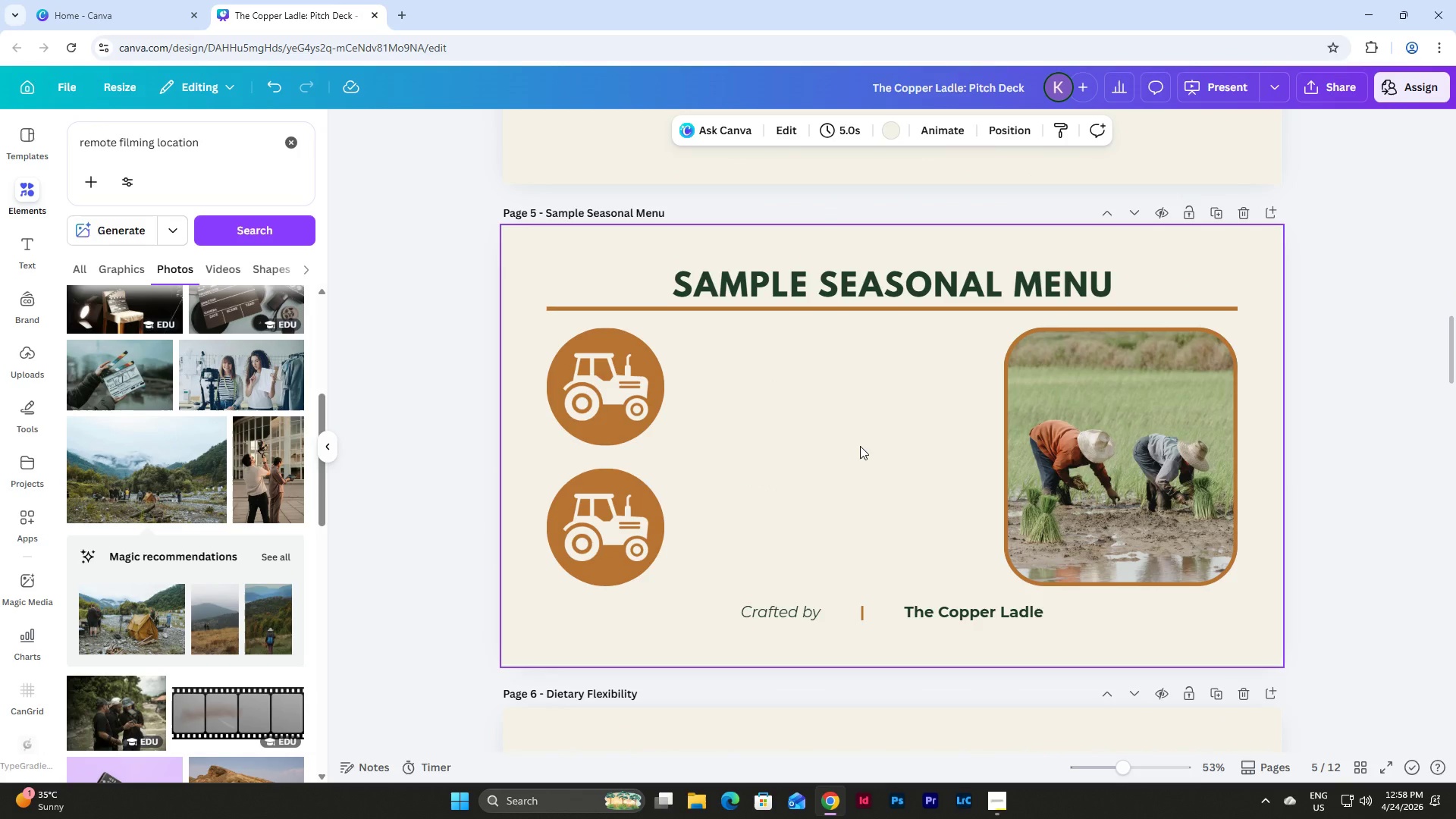 
scroll: coordinate [860, 446], scroll_direction: up, amount: 7.0
 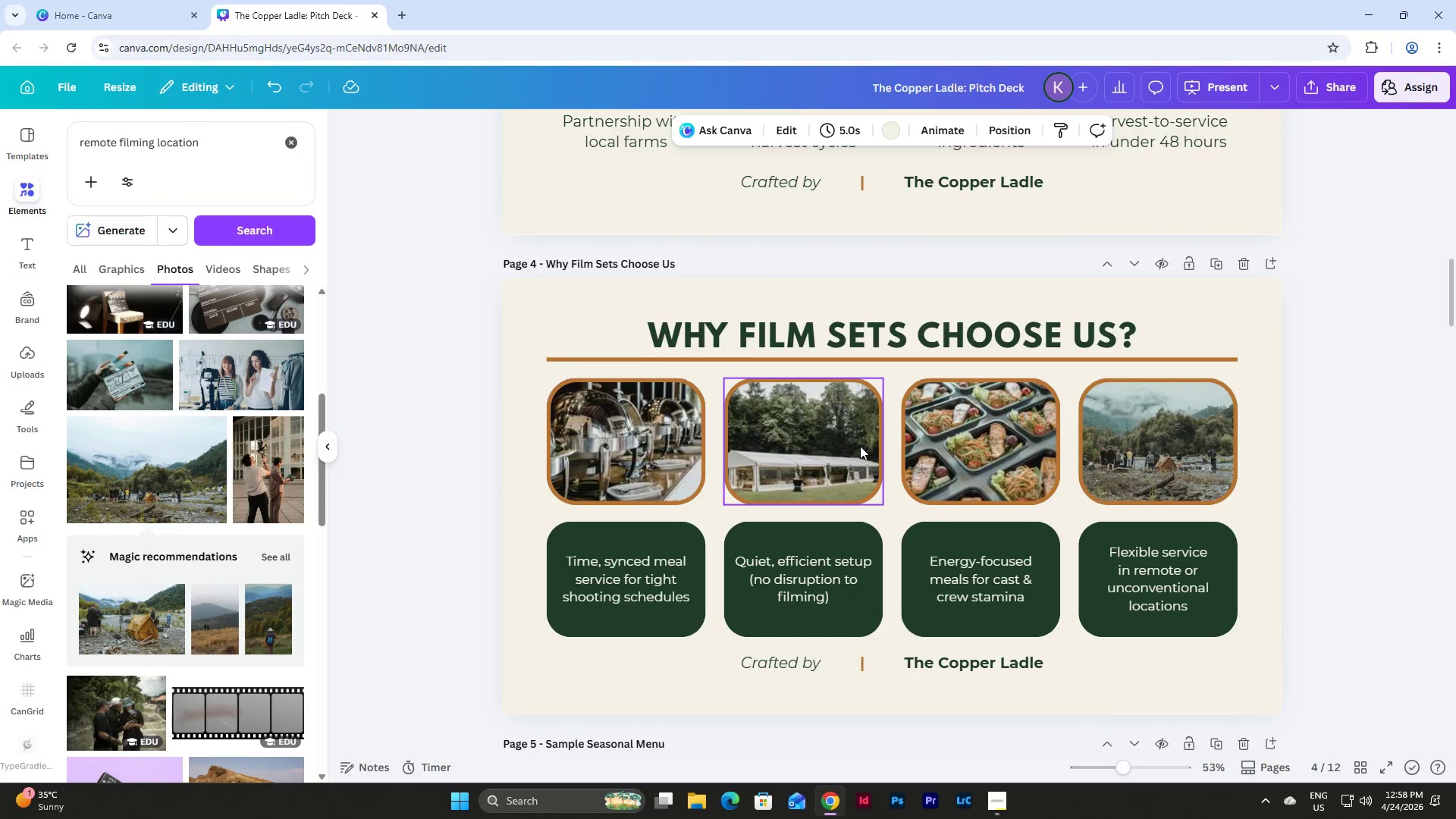 
scroll: coordinate [860, 446], scroll_direction: down, amount: 4.0
 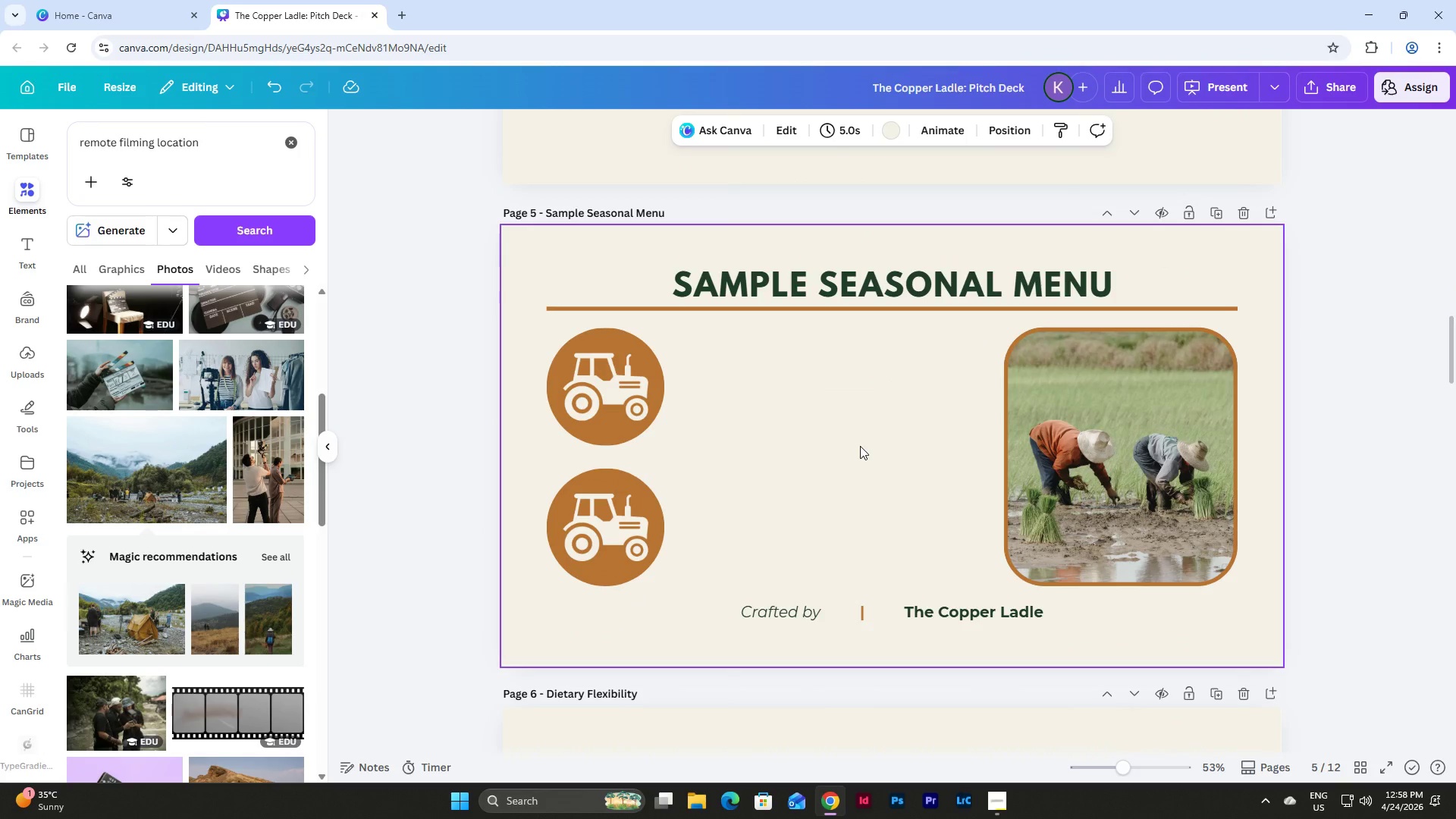 
scroll: coordinate [860, 446], scroll_direction: up, amount: 8.0
 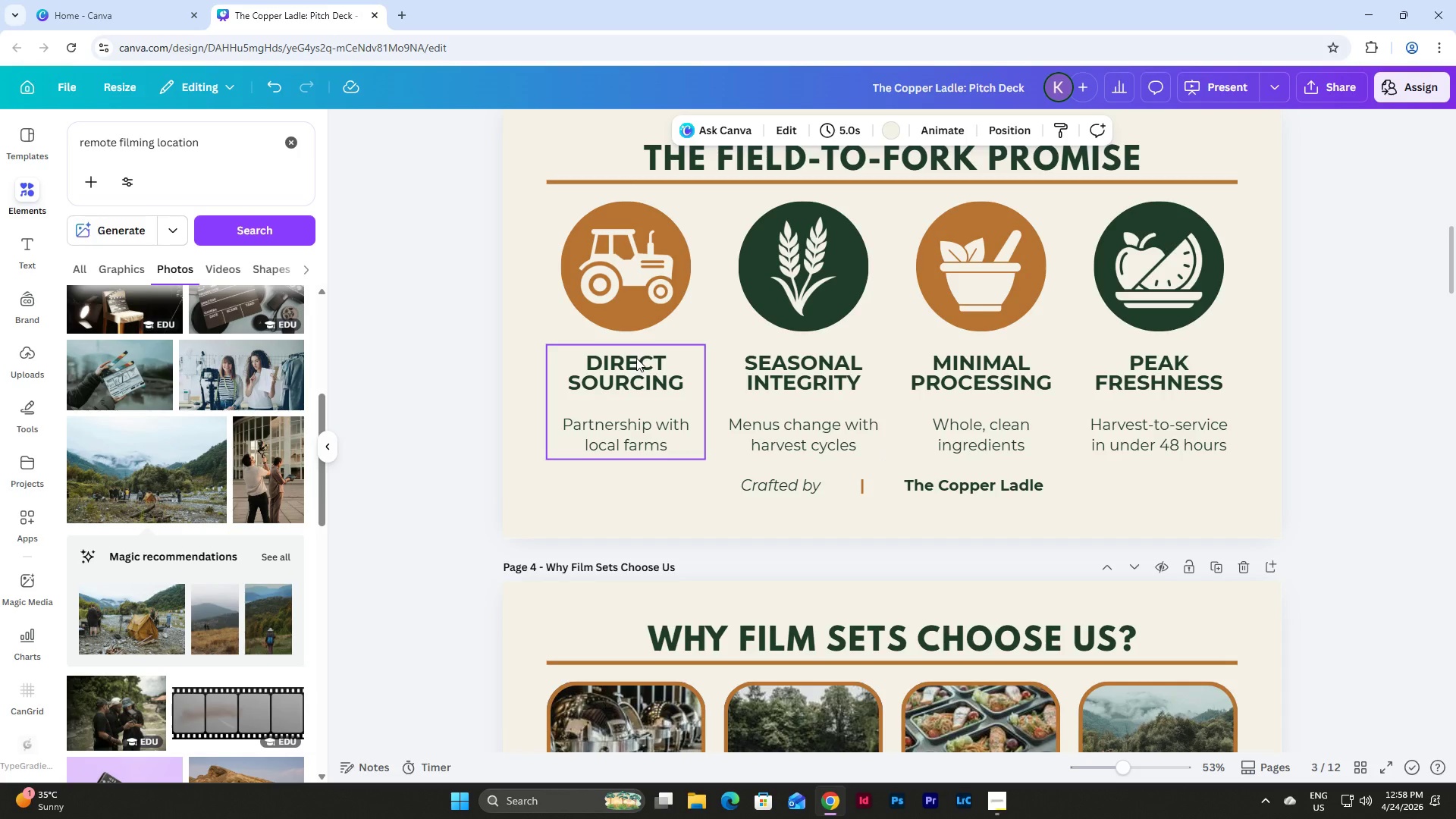 
left_click([636, 358])
 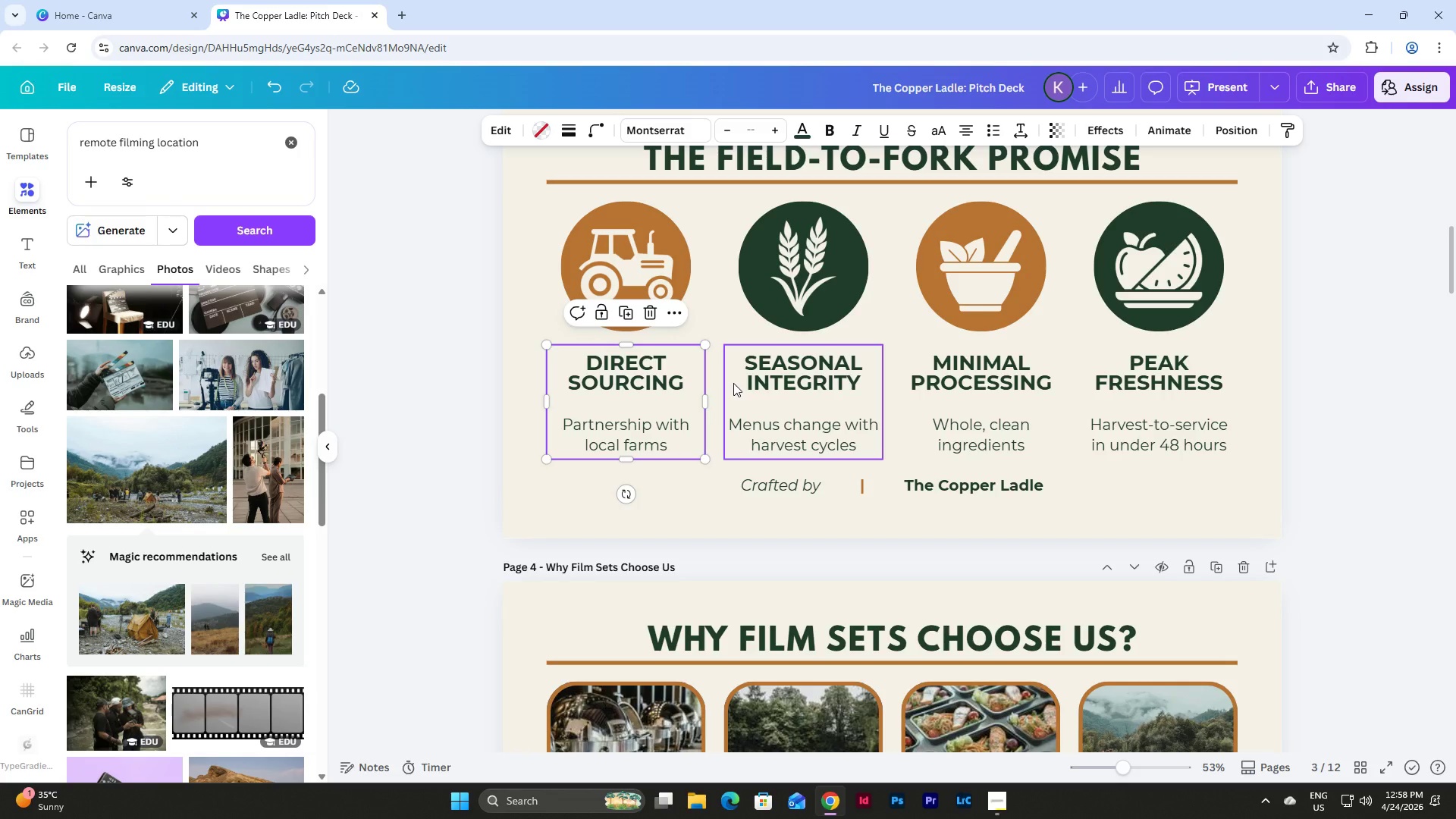 
scroll: coordinate [733, 383], scroll_direction: down, amount: 10.0
 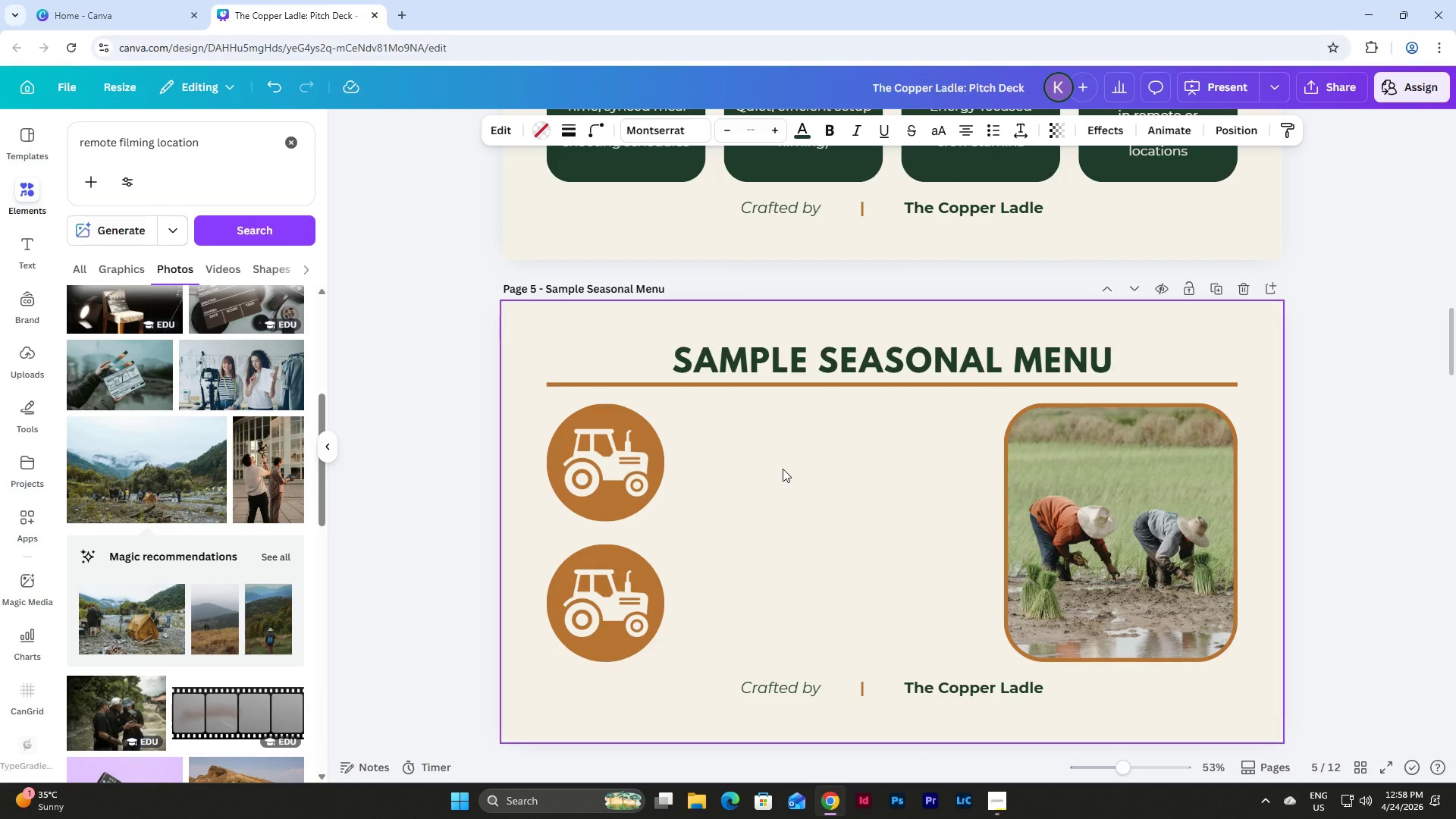 
left_click([783, 472])
 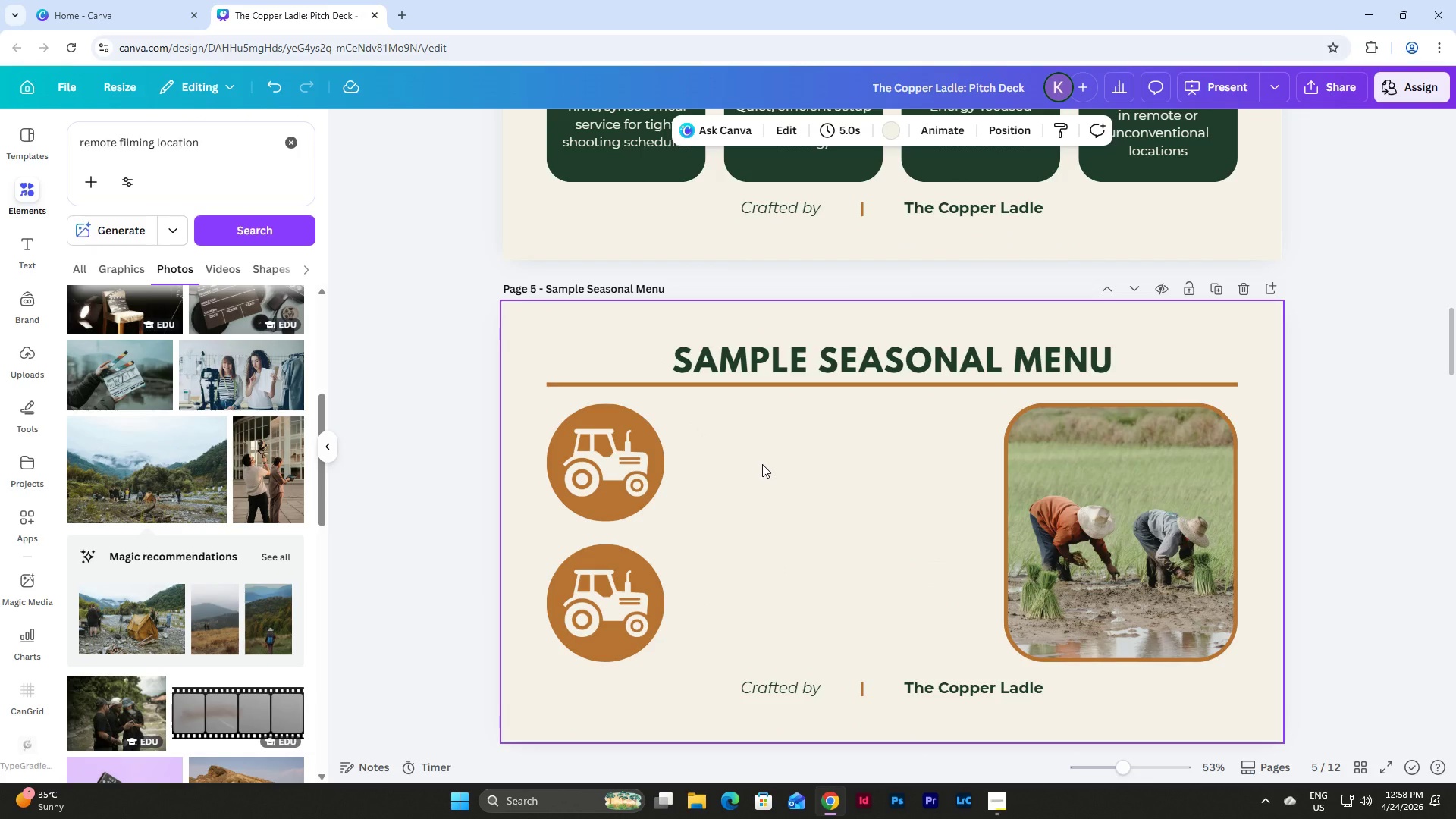 
scroll: coordinate [762, 464], scroll_direction: up, amount: 12.0
 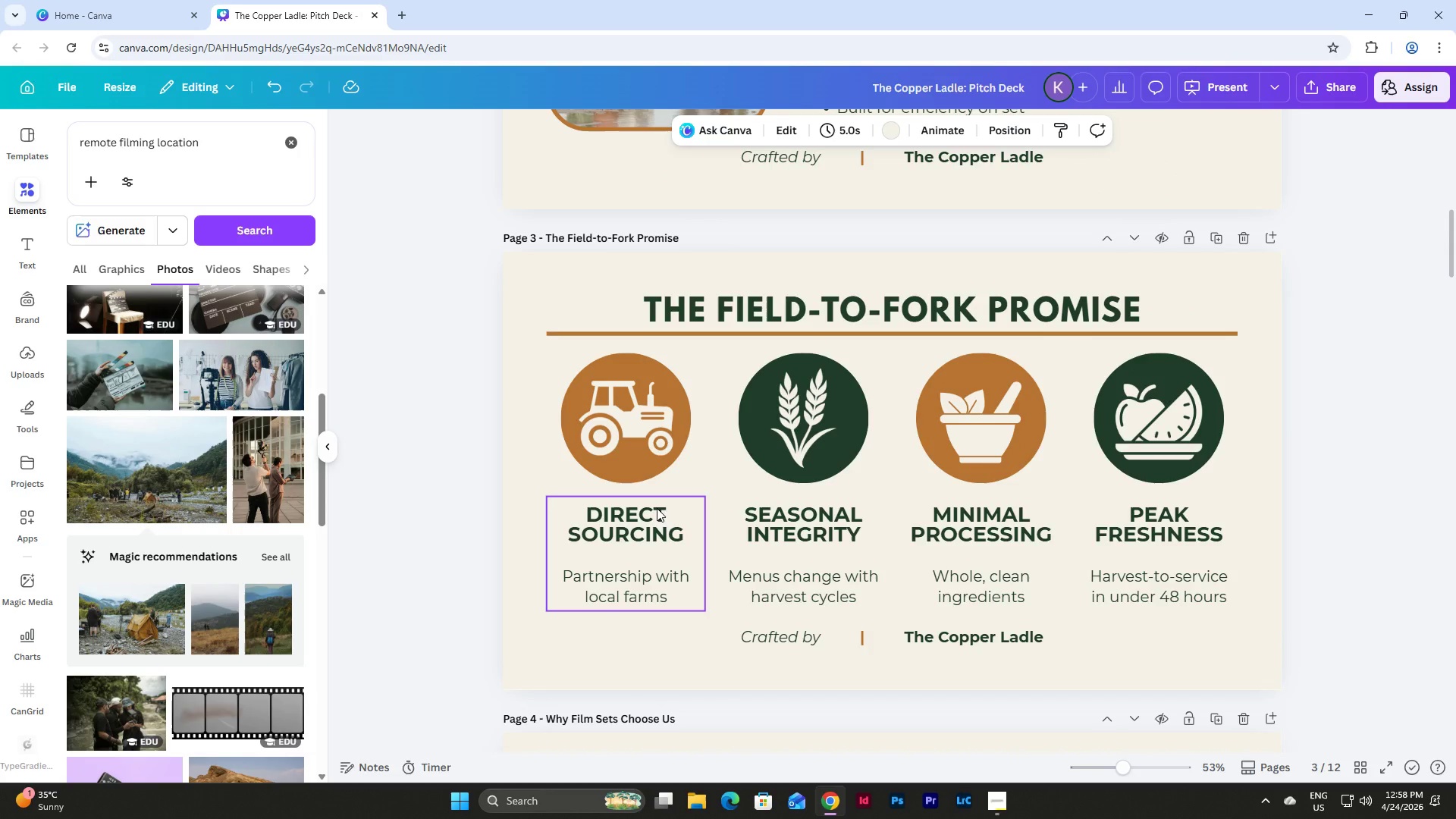 
left_click([657, 508])
 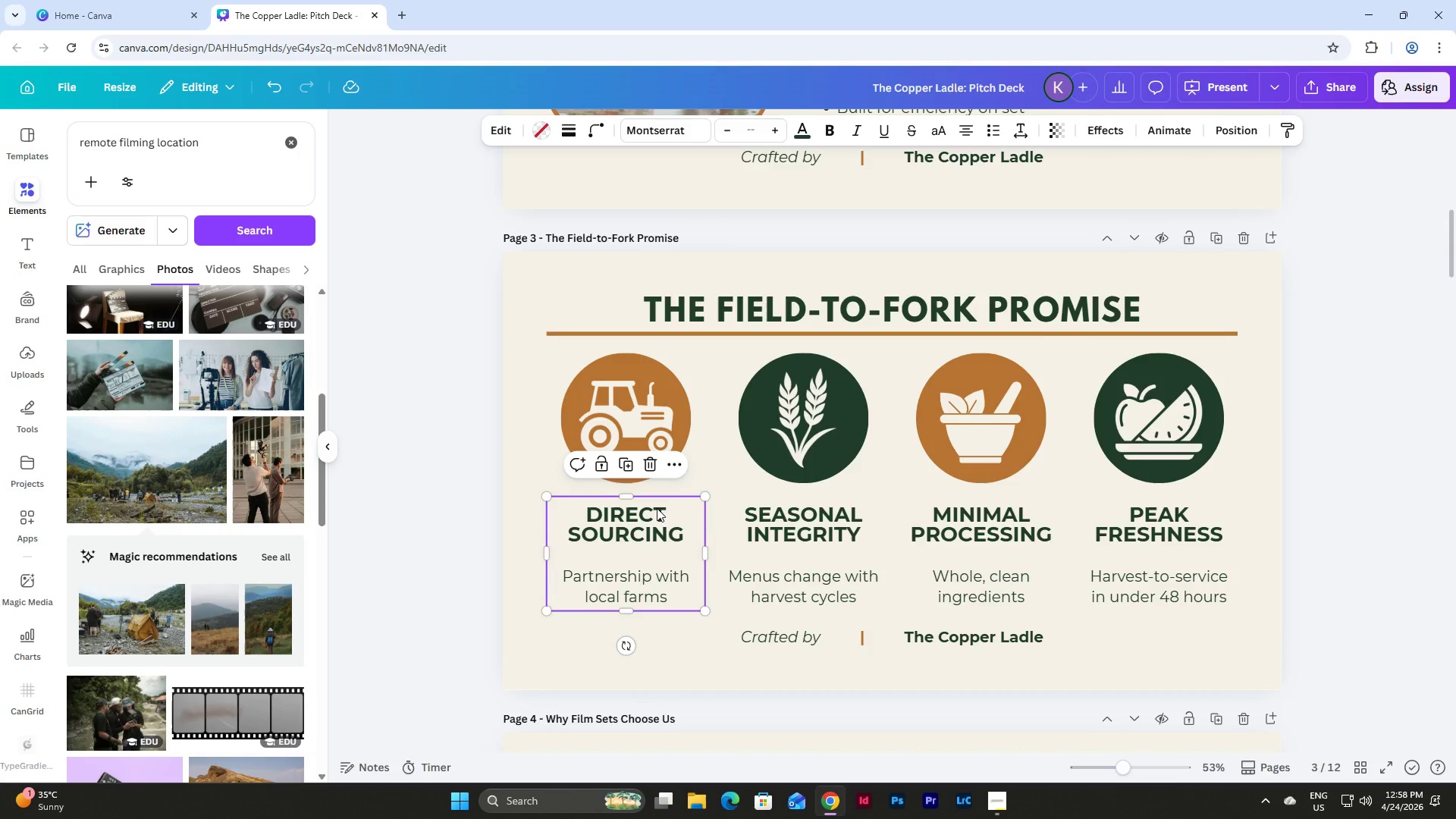 
key(Control+C)
 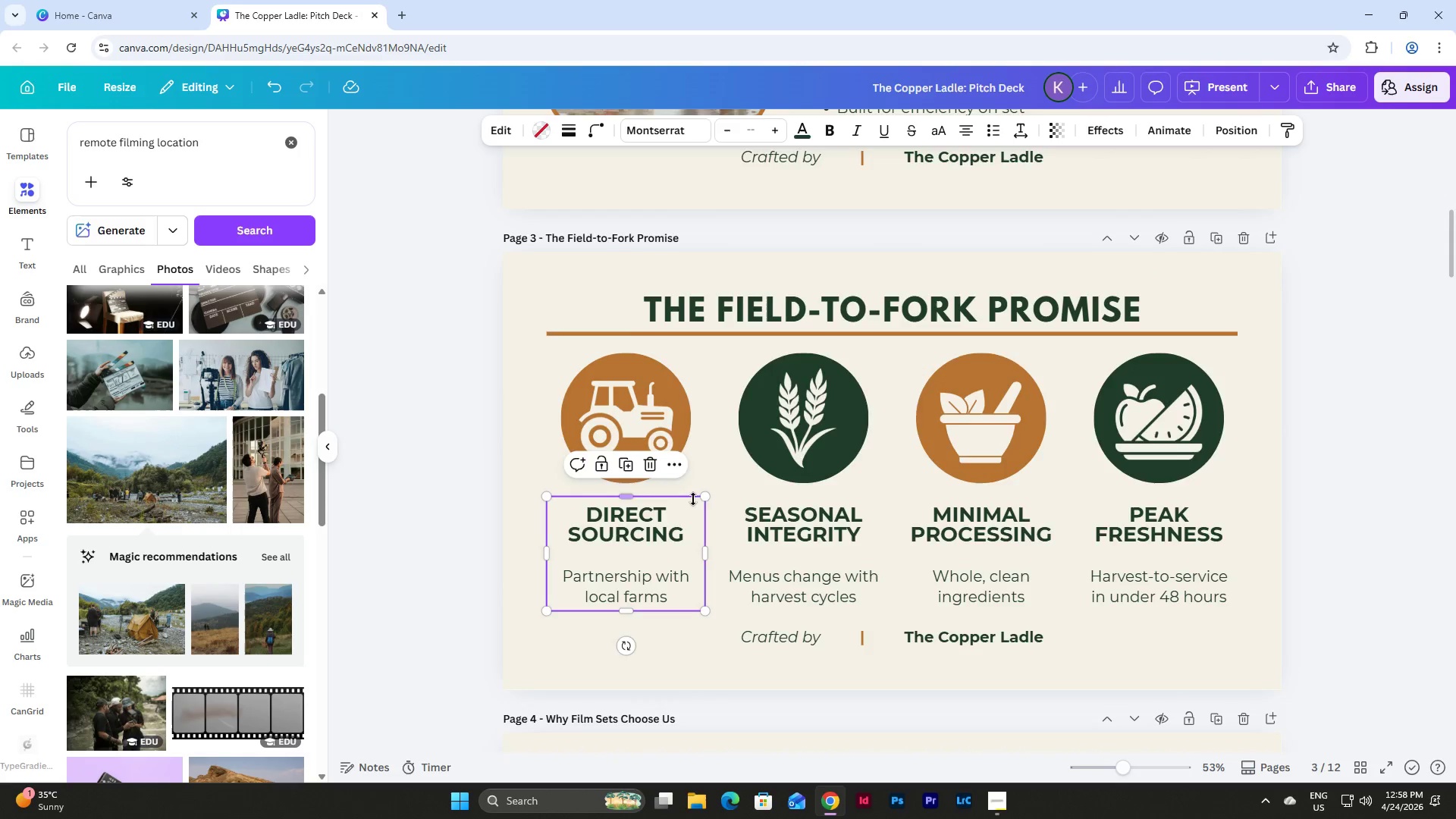 
scroll: coordinate [720, 492], scroll_direction: down, amount: 13.0
 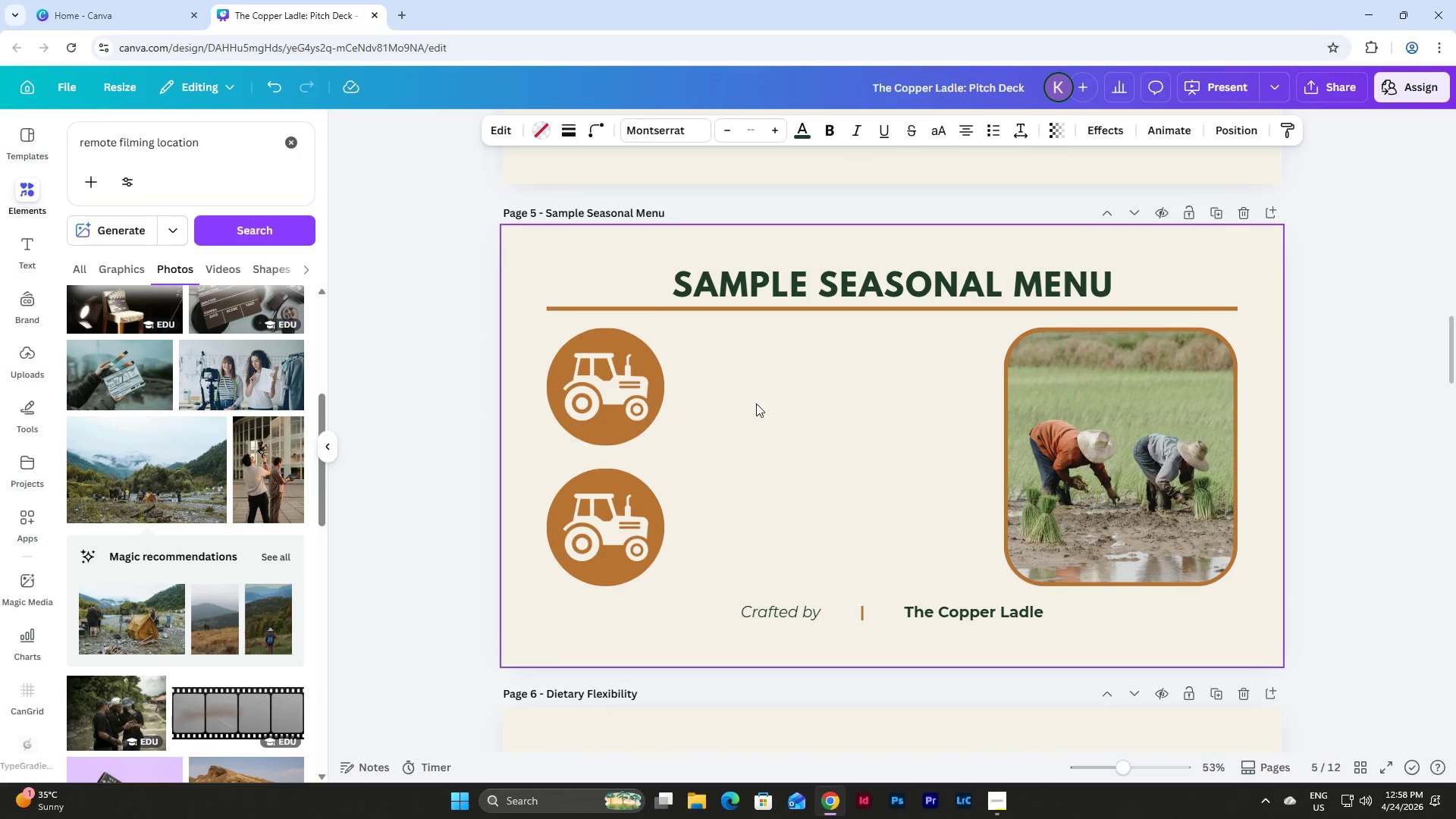 
left_click([756, 403])
 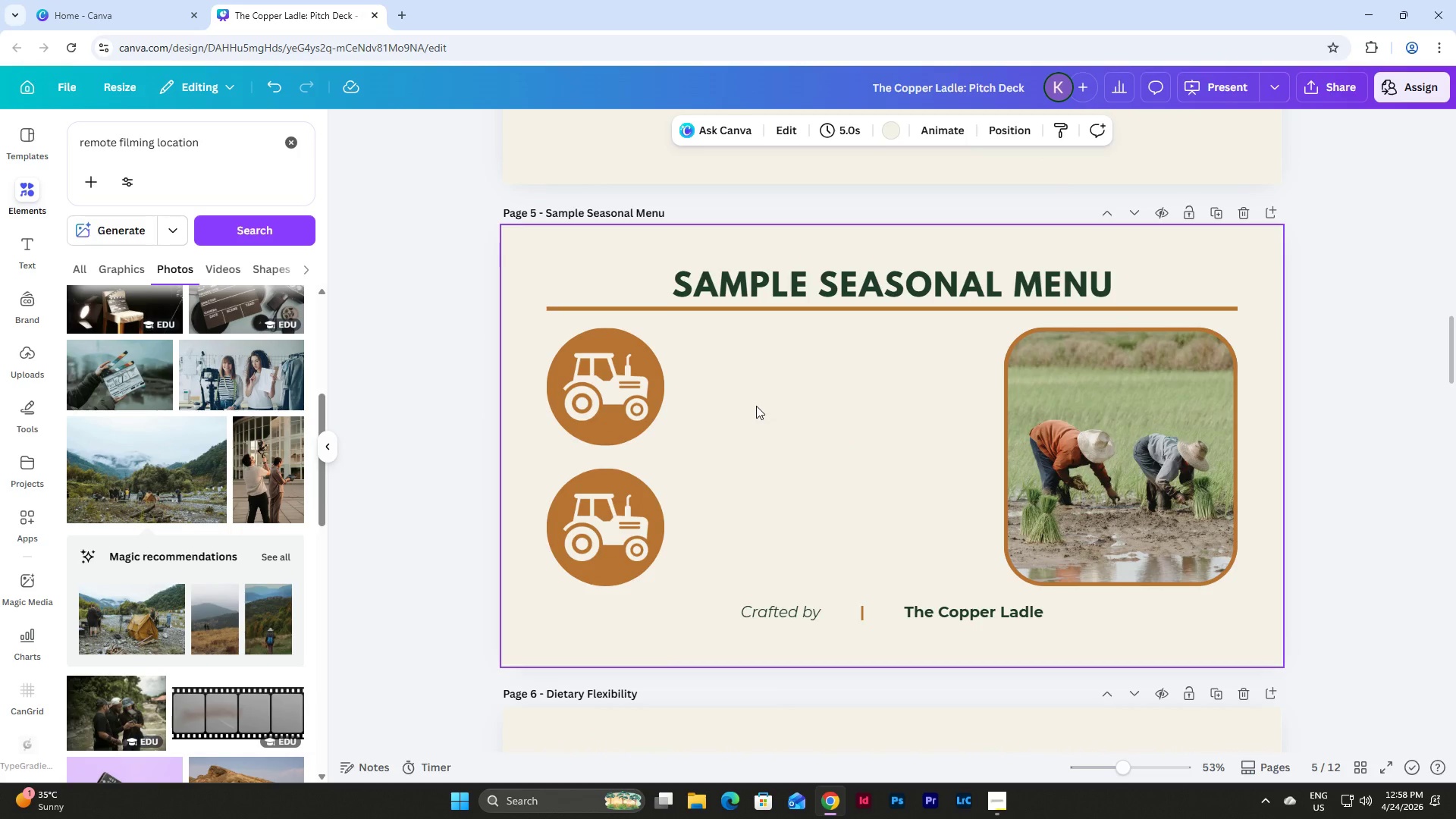 
key(Control+V)
 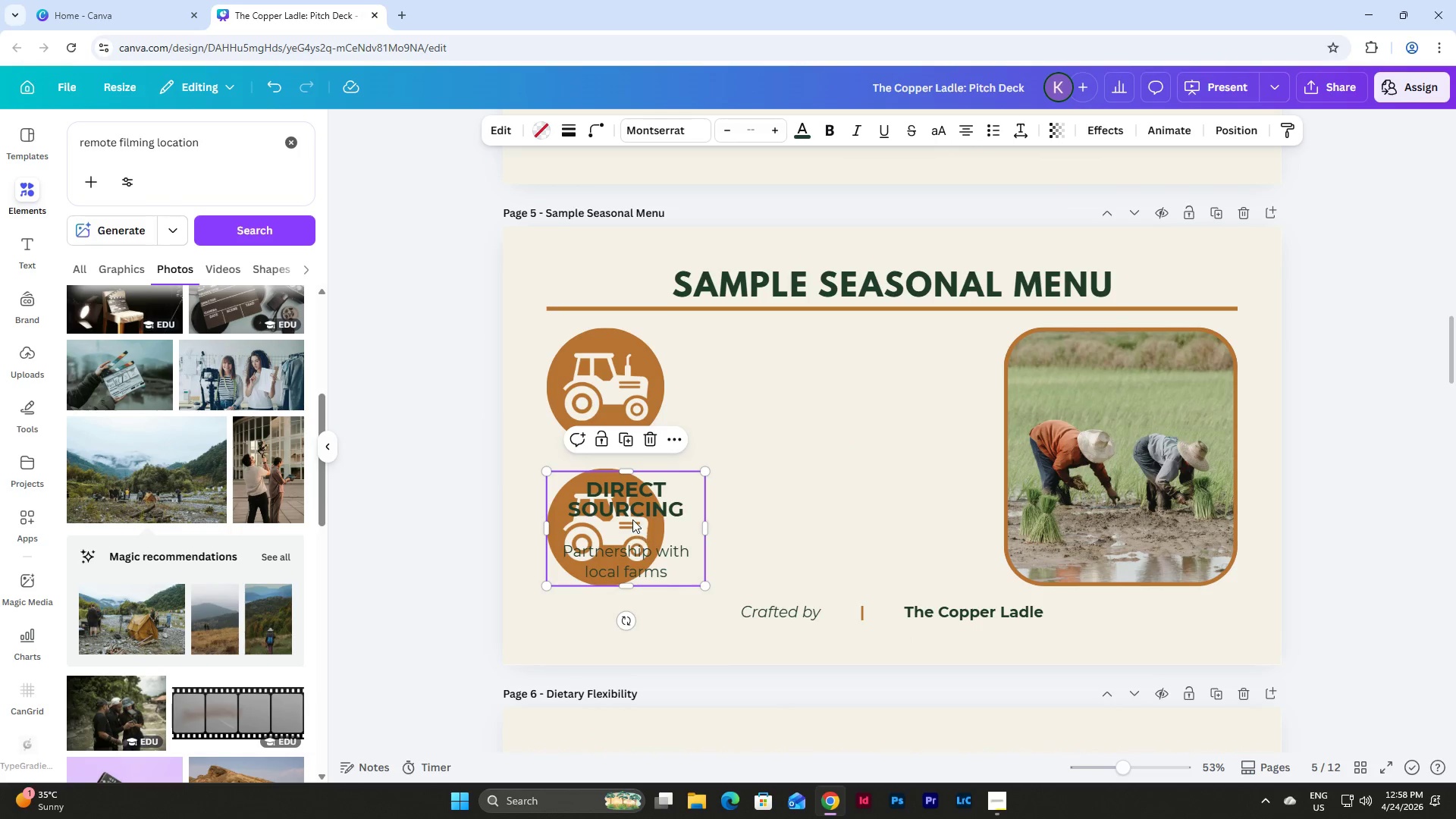 
left_click_drag(start_coordinate=[602, 495], to_coordinate=[718, 353])
 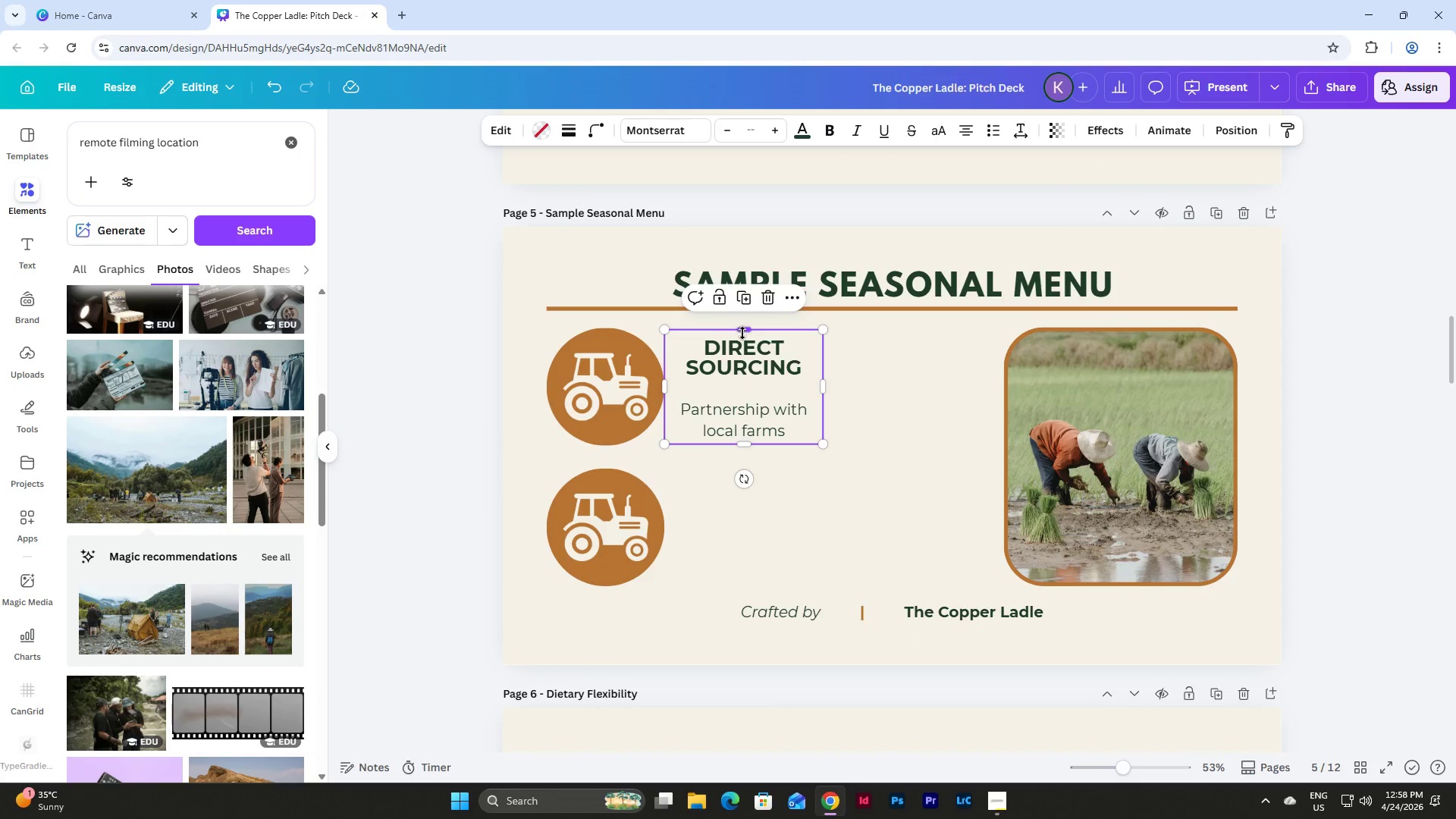 
left_click_drag(start_coordinate=[742, 332], to_coordinate=[742, 338])
 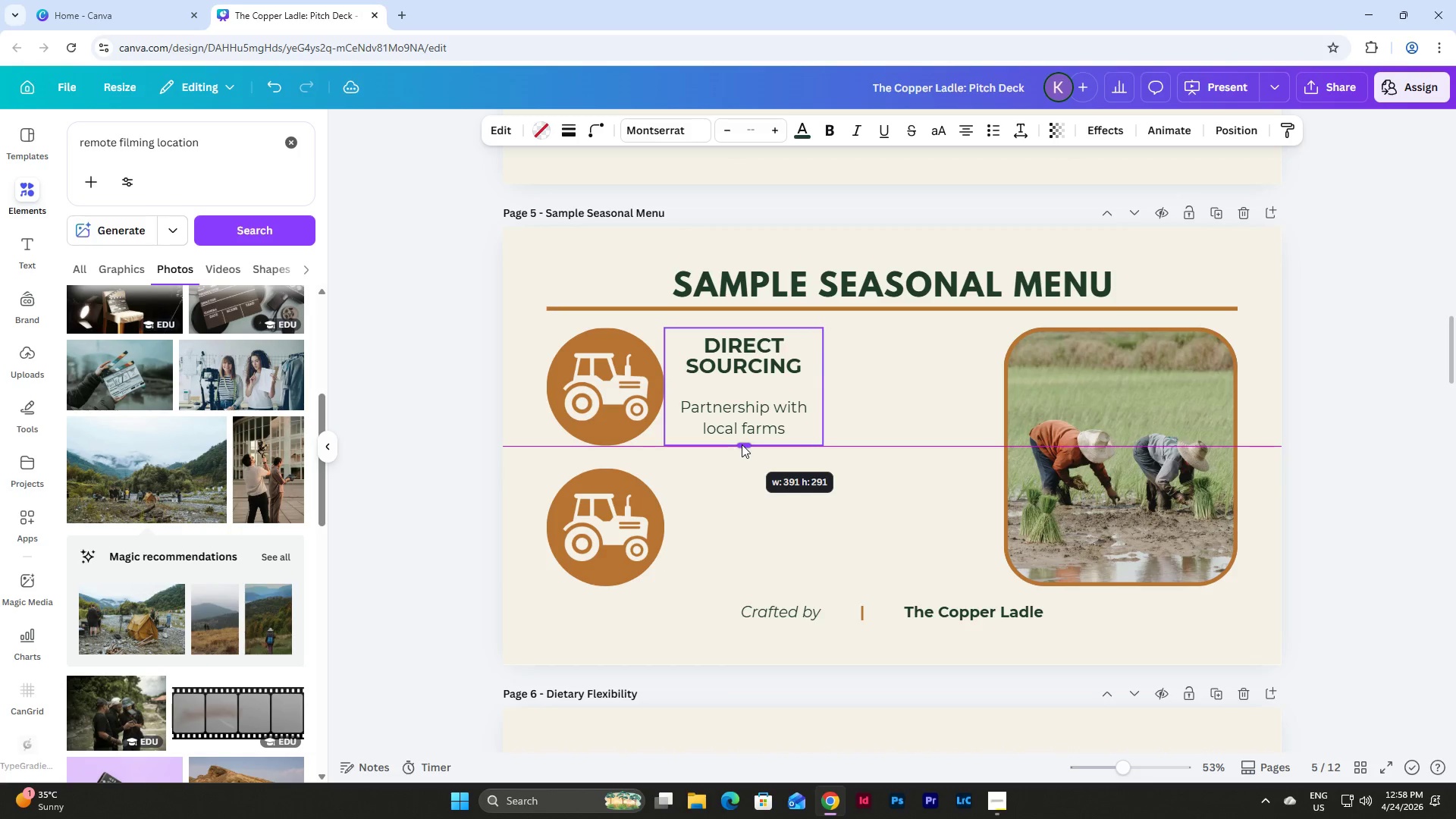 
left_click_drag(start_coordinate=[821, 388], to_coordinate=[892, 401])
 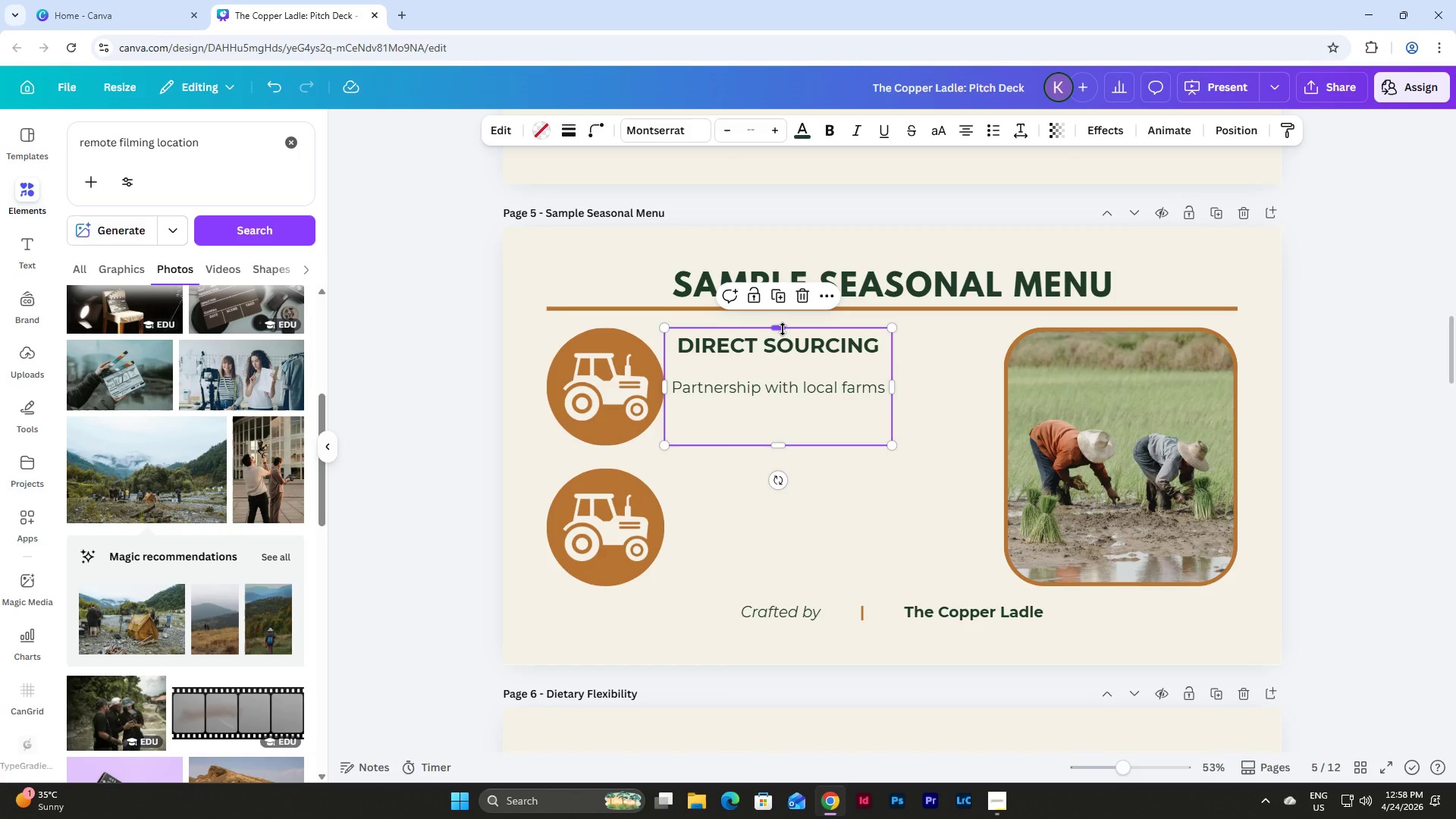 
left_click([783, 329])
 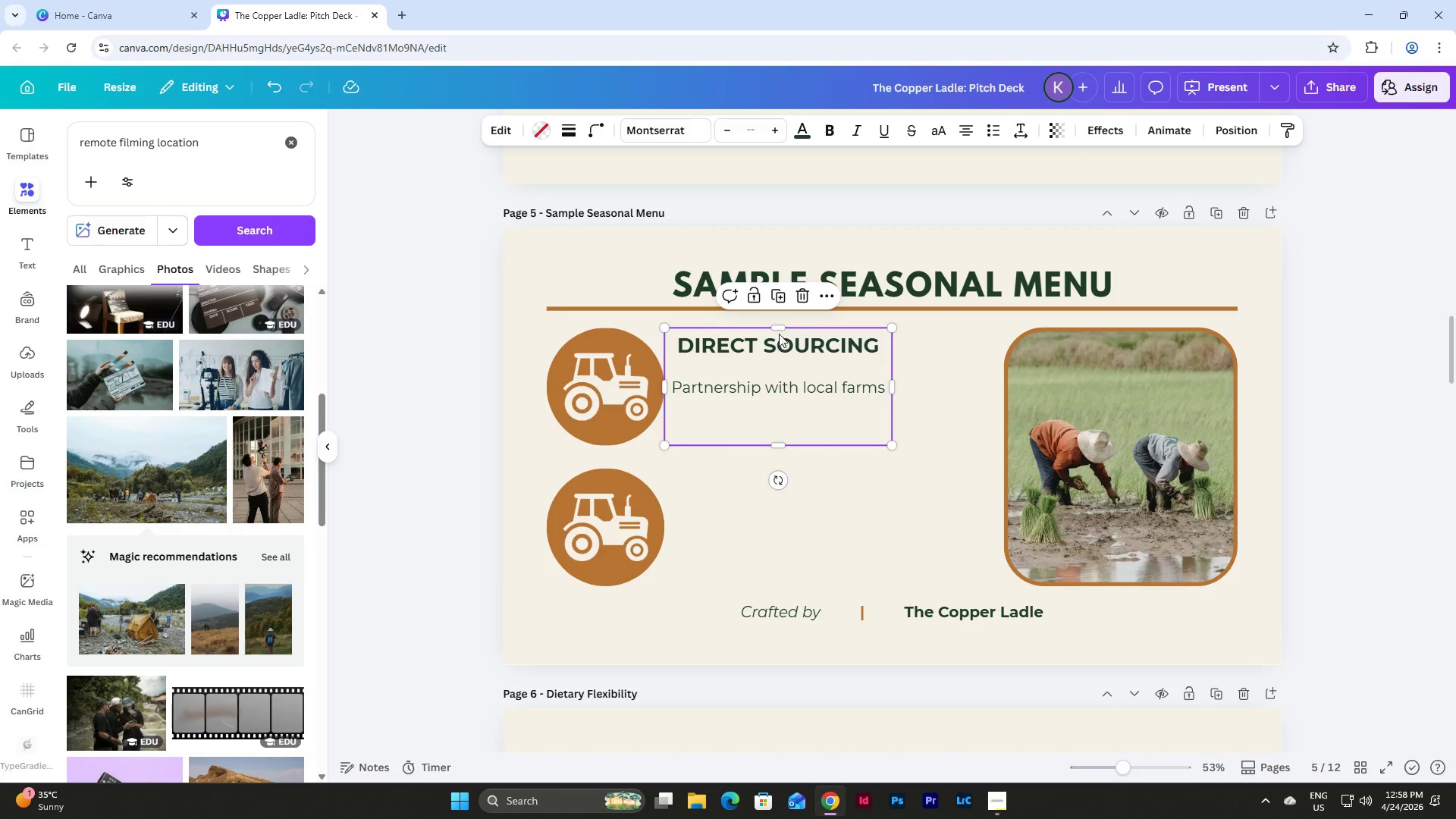 
left_click_drag(start_coordinate=[780, 331], to_coordinate=[783, 366])
 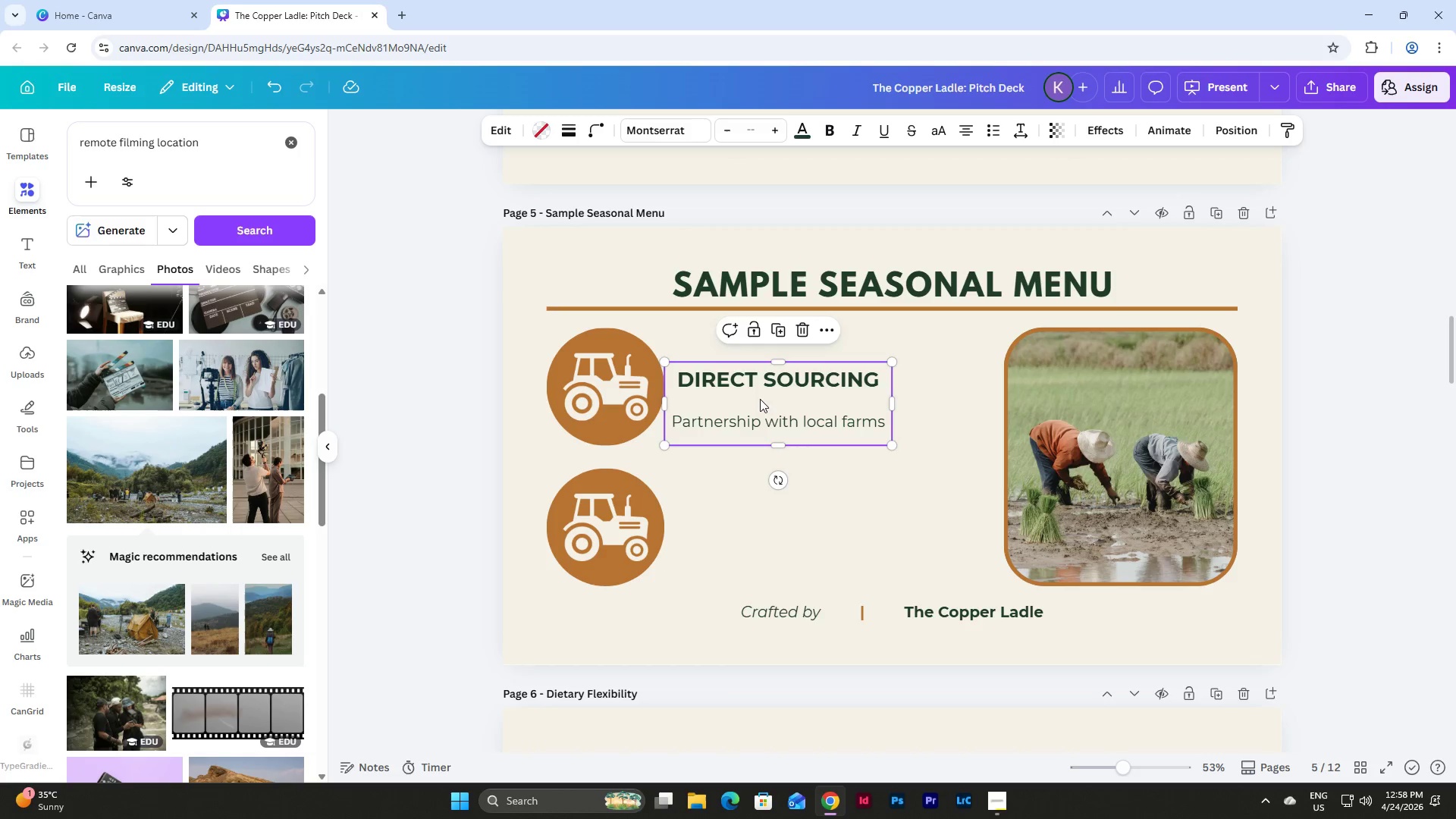 
double_click([762, 395])
 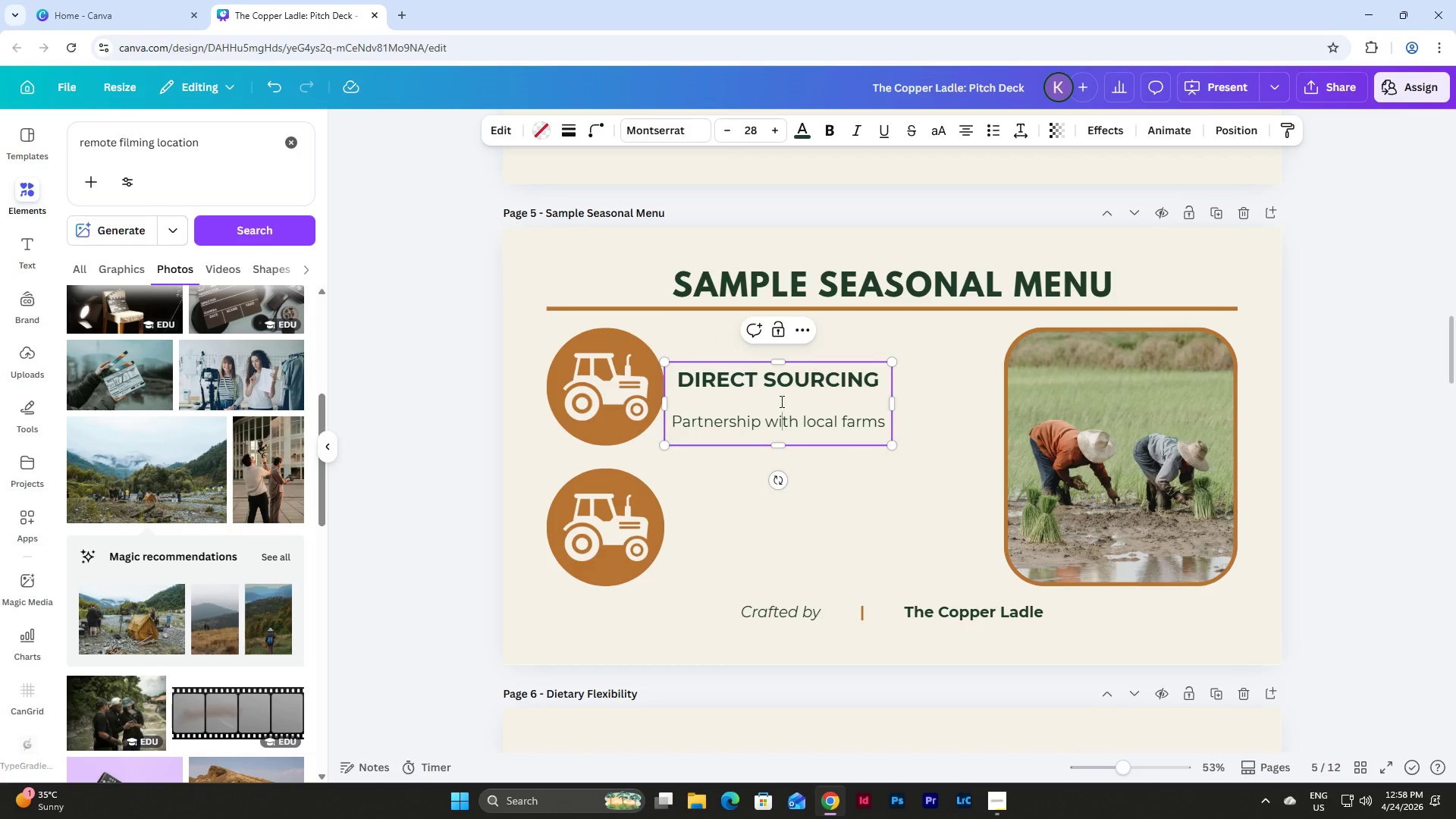 
triple_click([781, 401])
 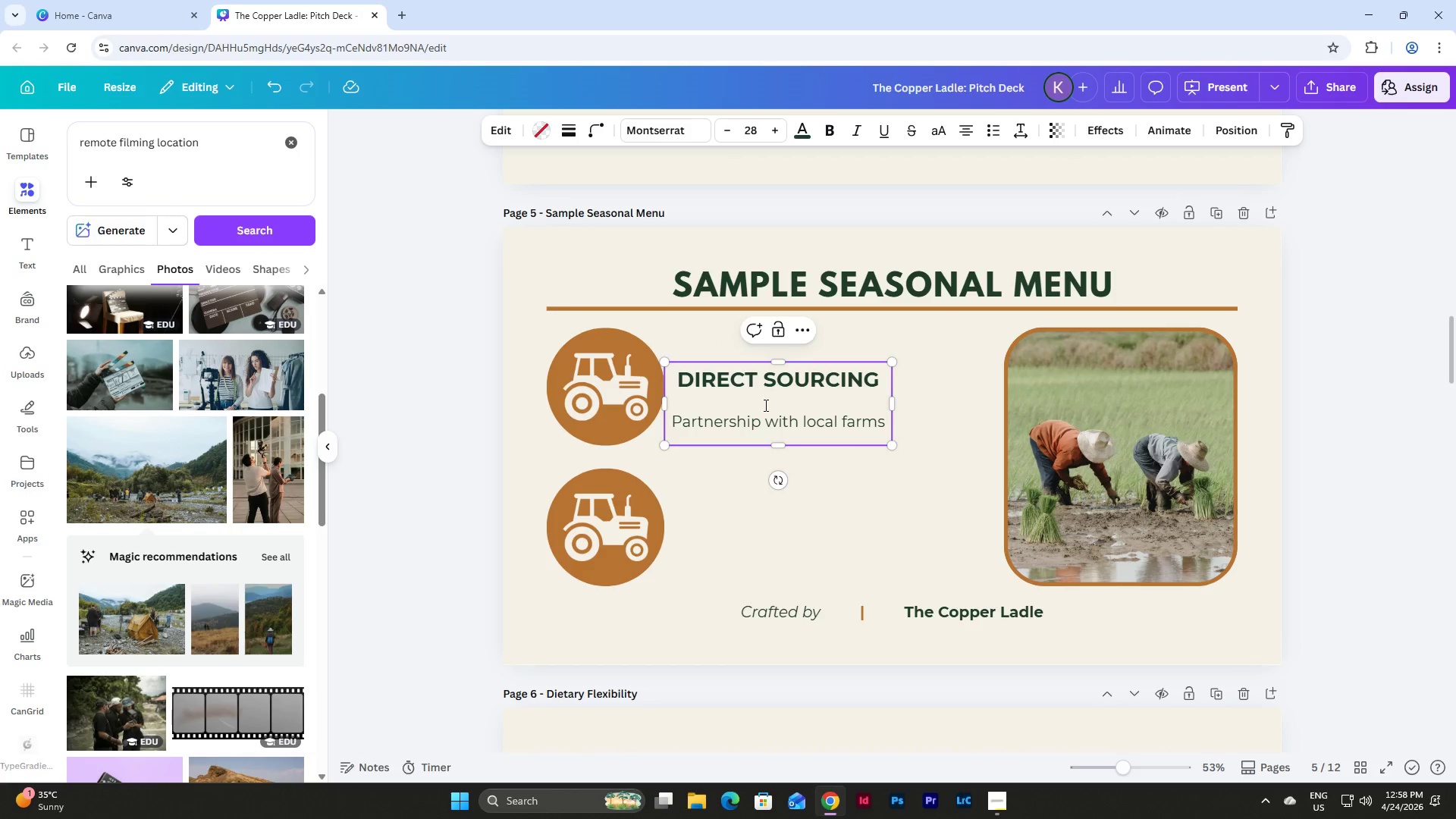 
key(Backspace)
 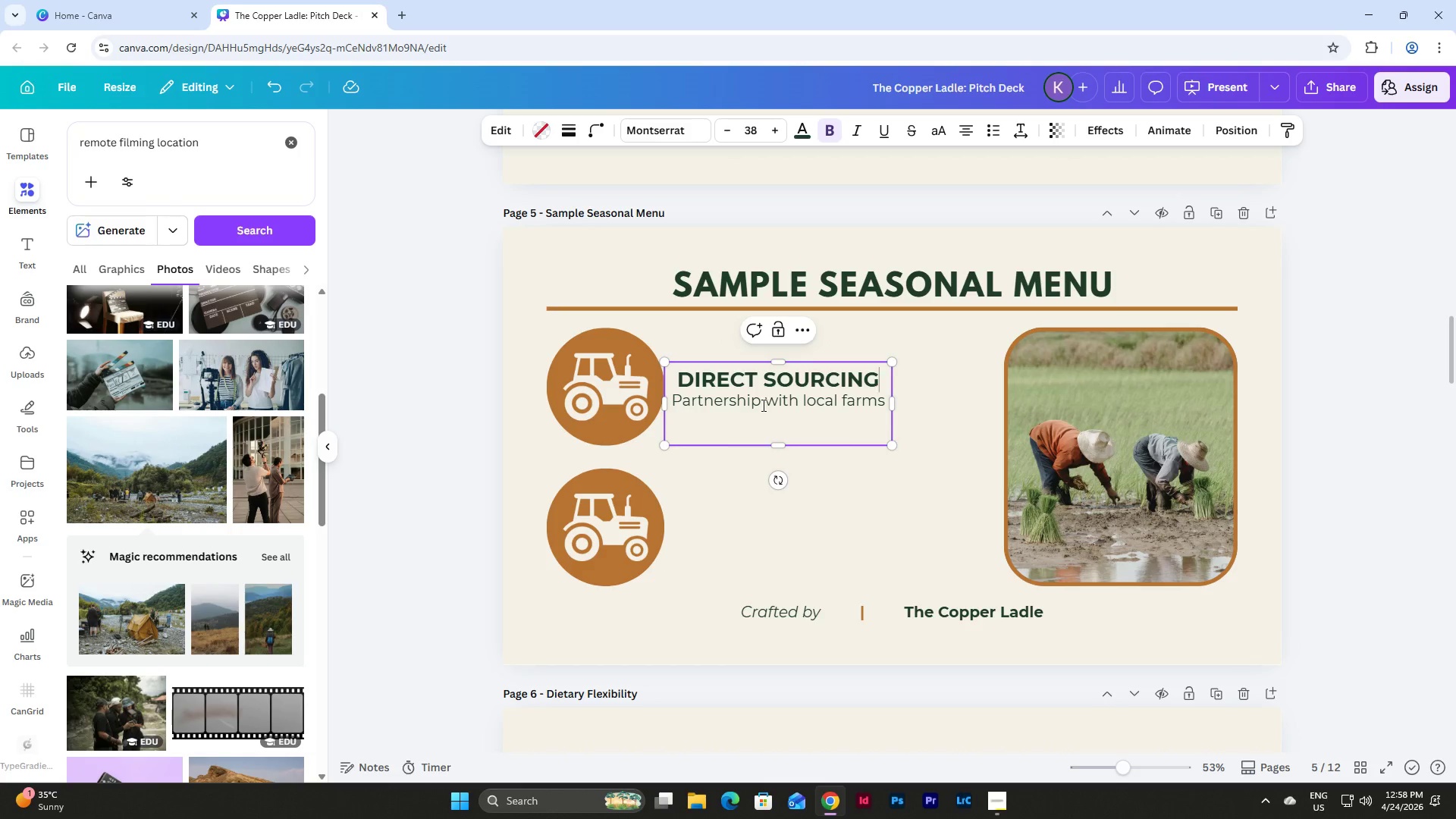 
left_click([782, 432])
 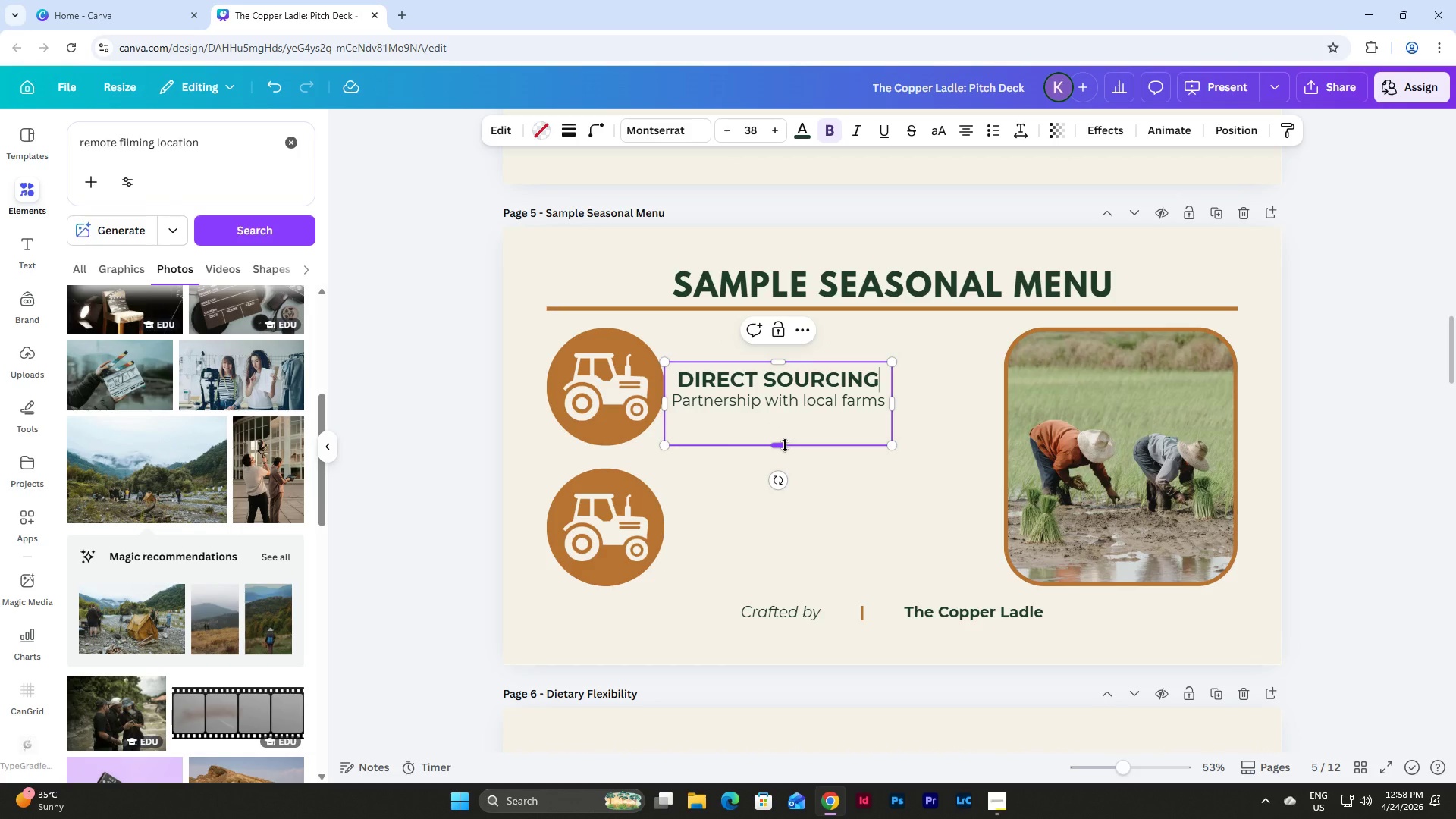 
left_click([849, 377])
 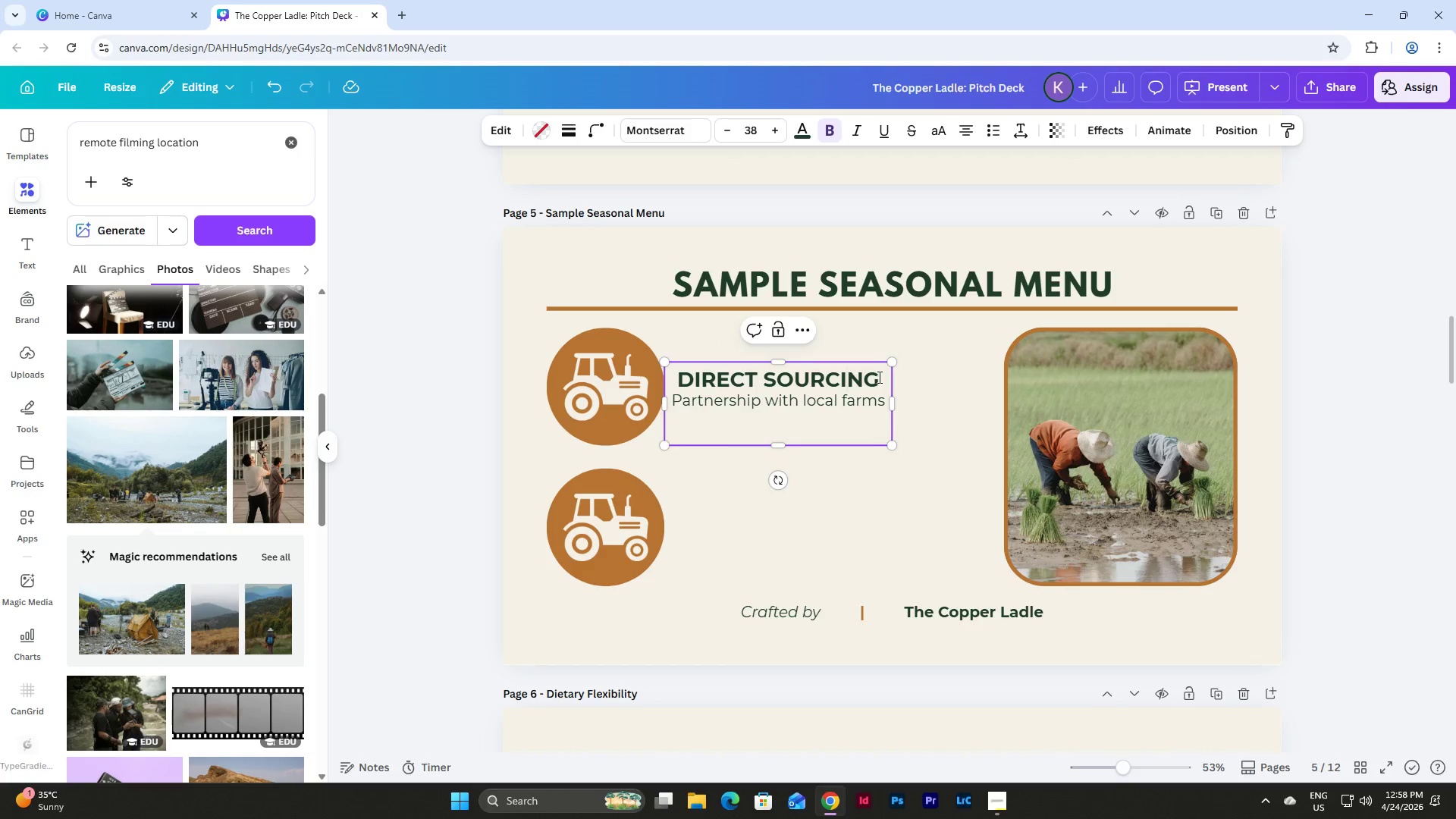 
left_click_drag(start_coordinate=[878, 377], to_coordinate=[653, 359])
 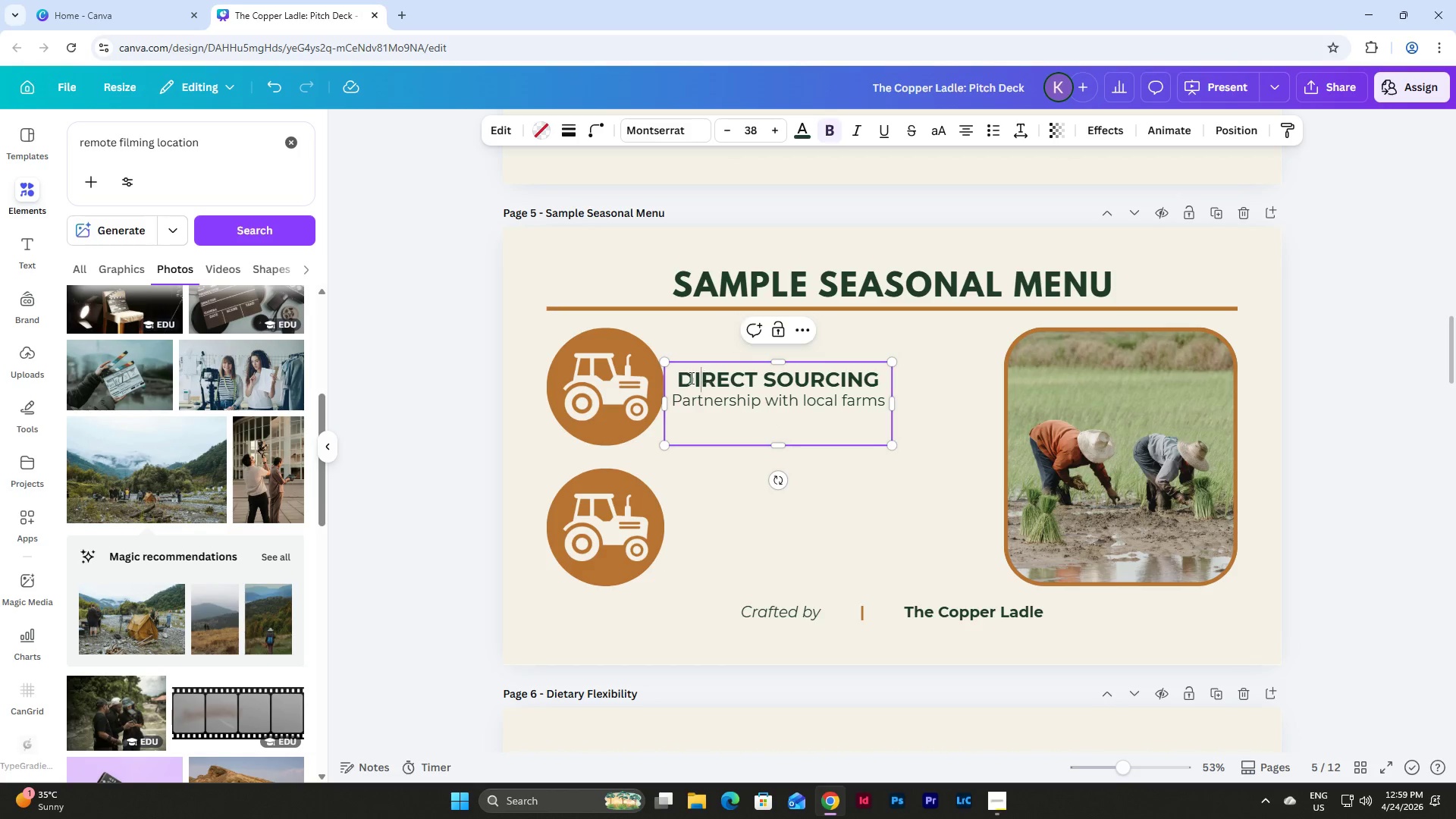 
left_click_drag(start_coordinate=[682, 378], to_coordinate=[881, 381])
 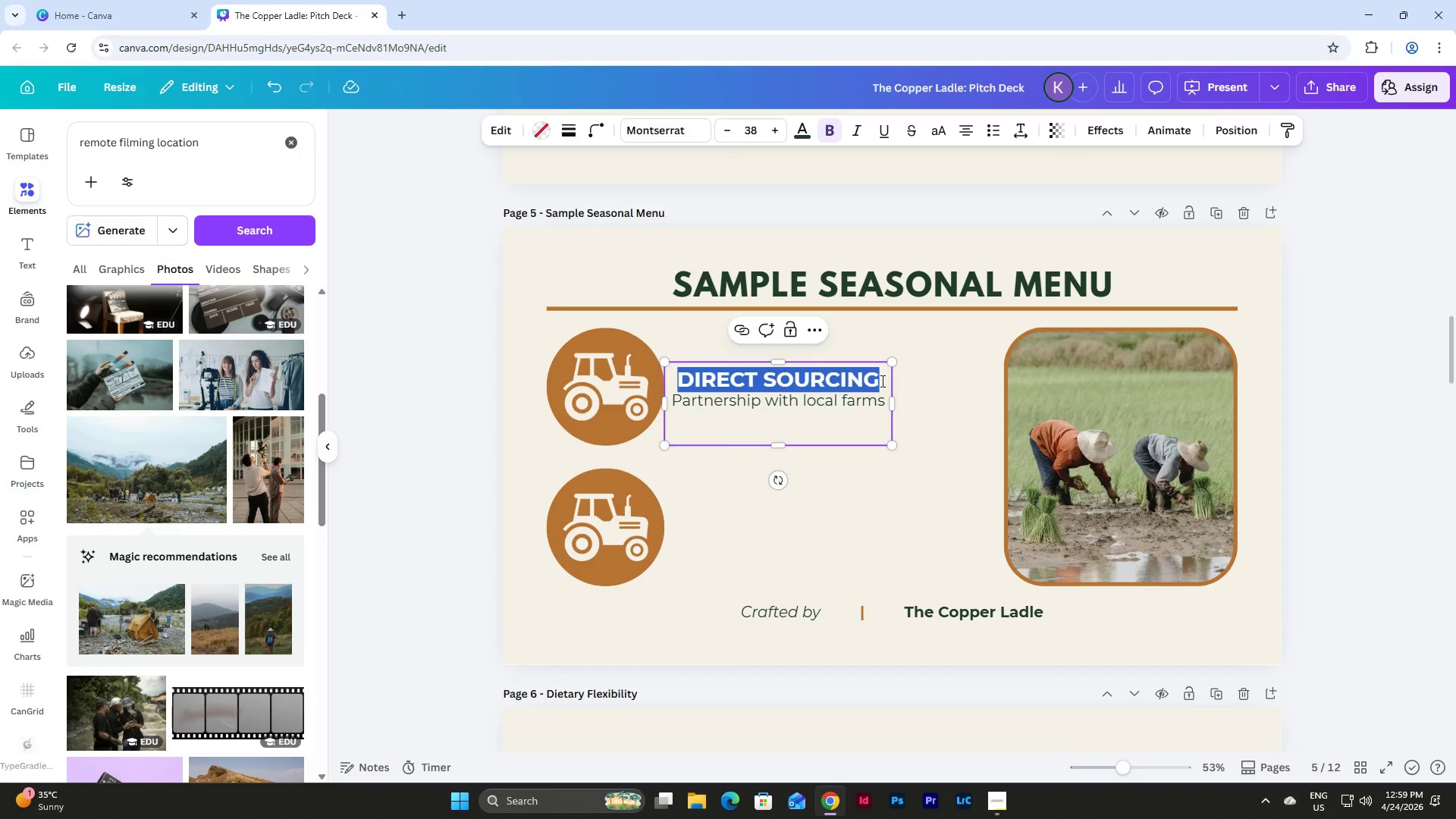 
type(BREAKFAST)
 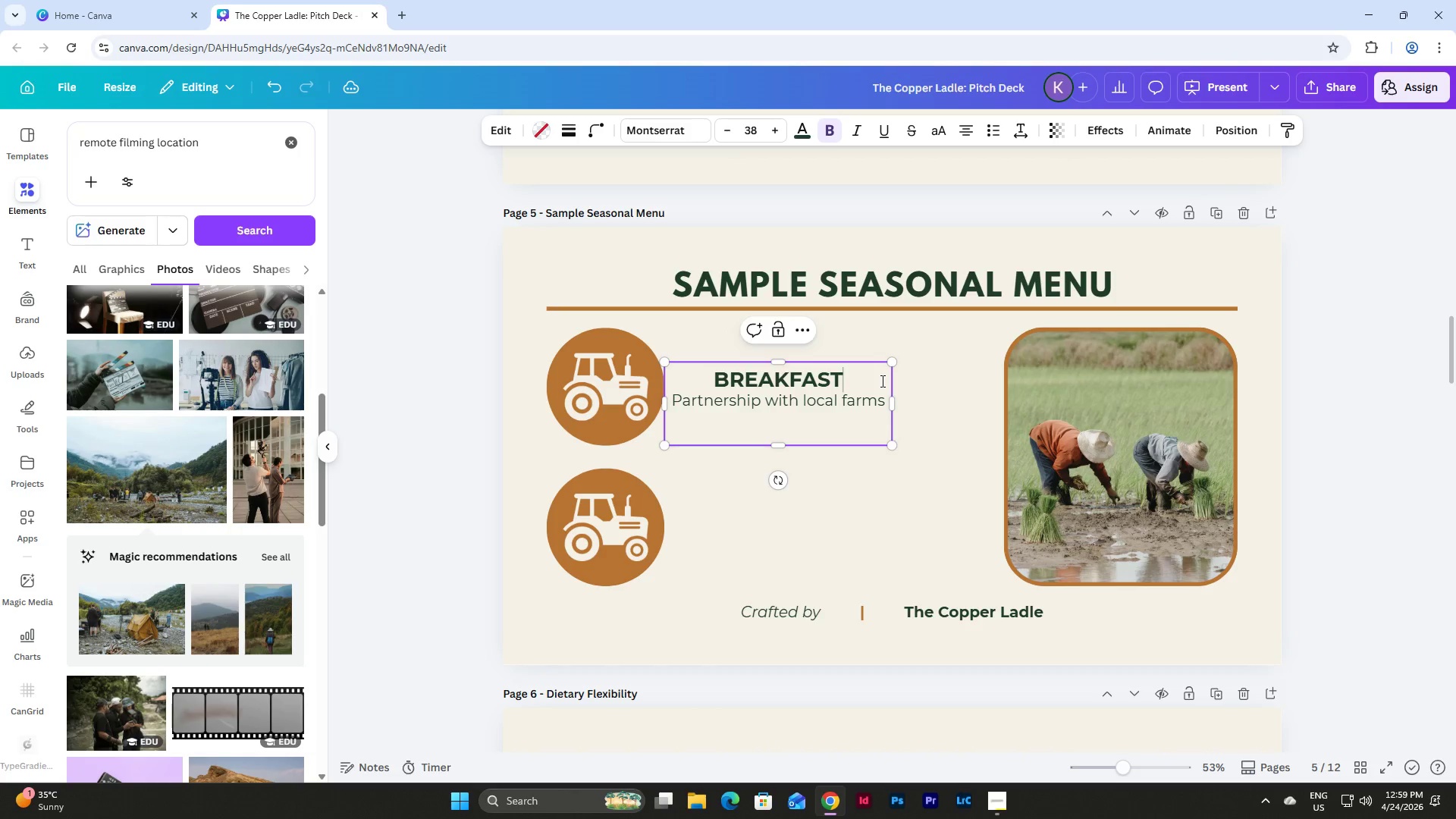 
double_click([841, 388])
 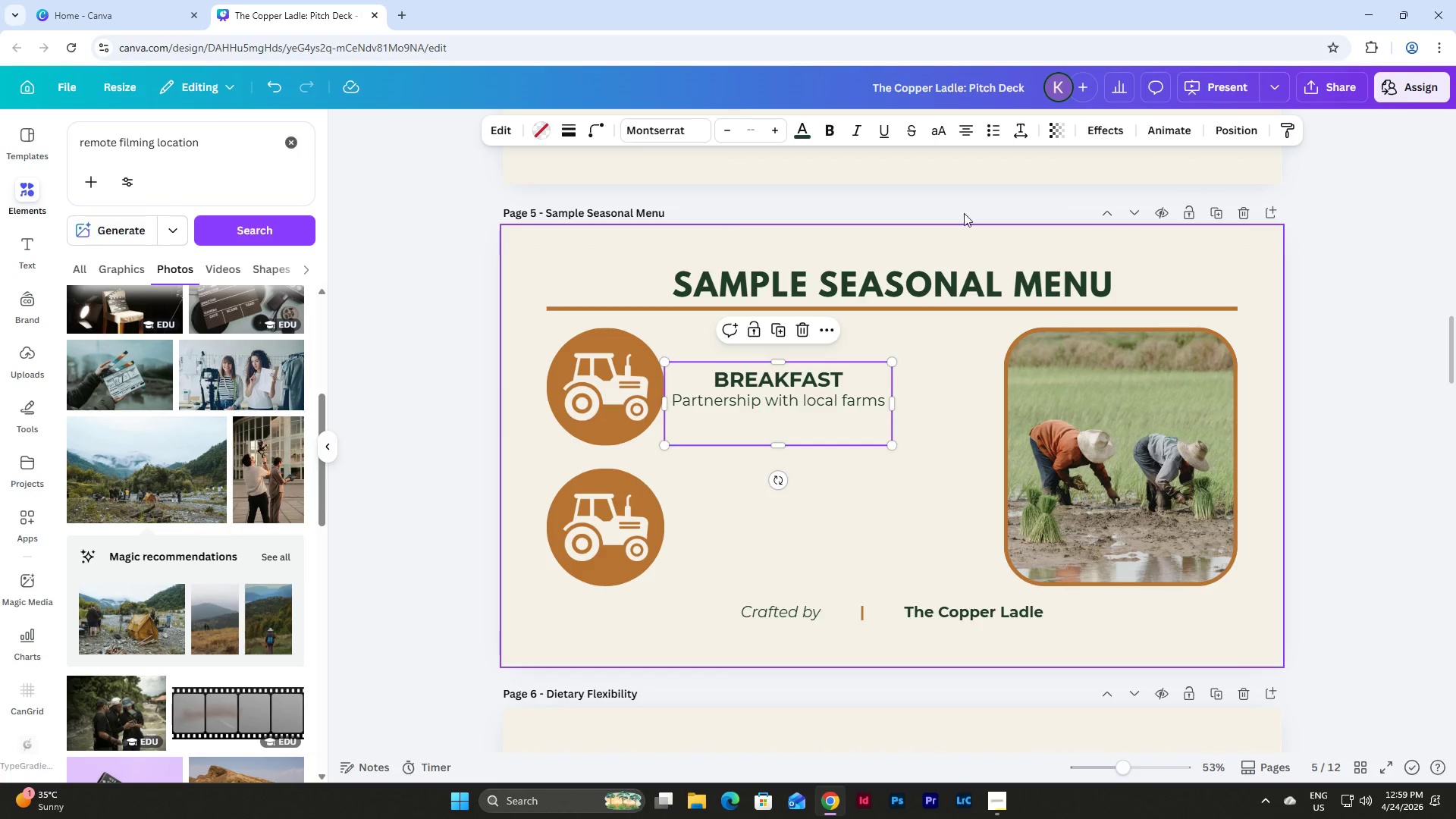 
left_click([963, 127])
 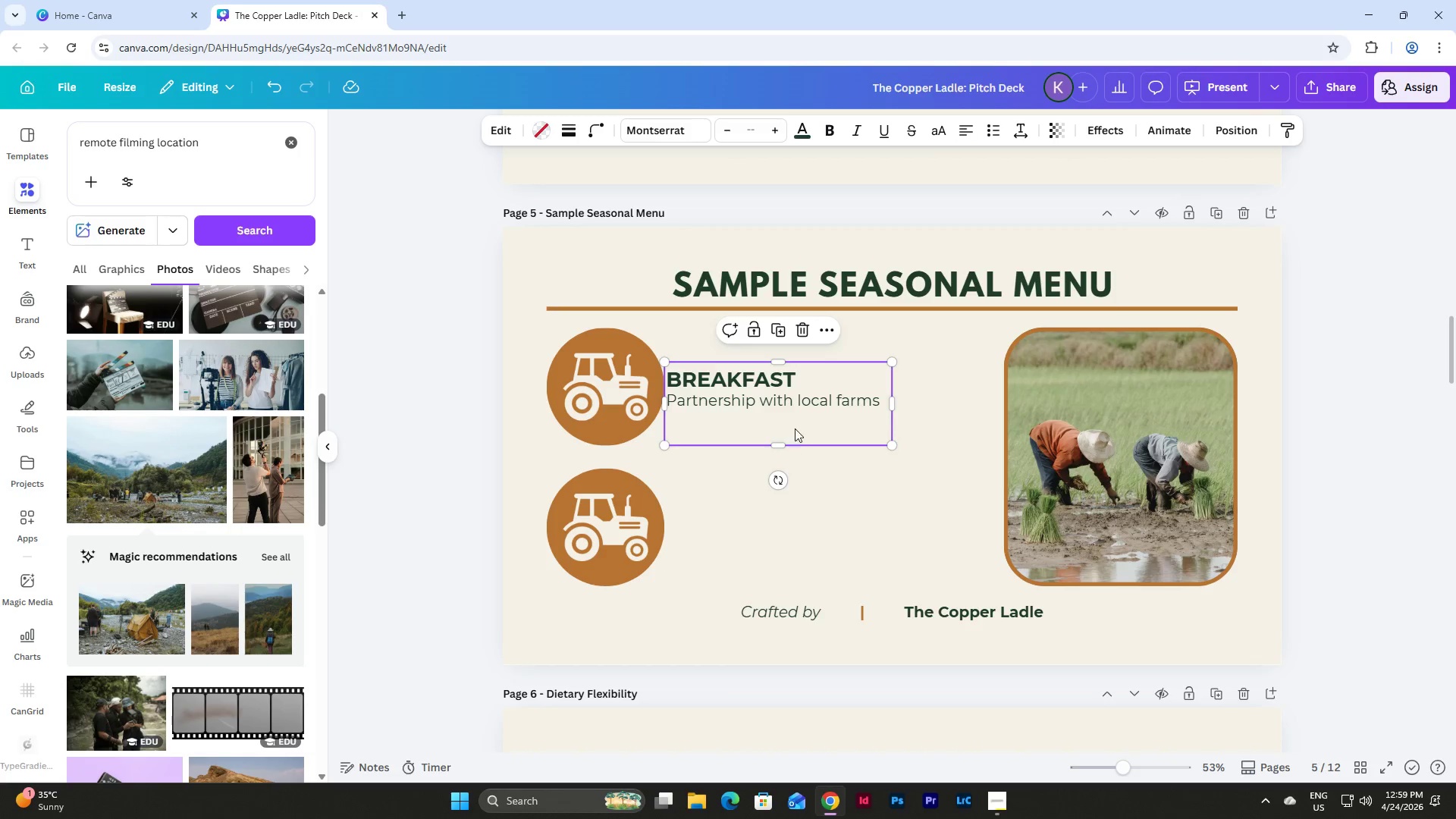 
left_click([851, 399])
 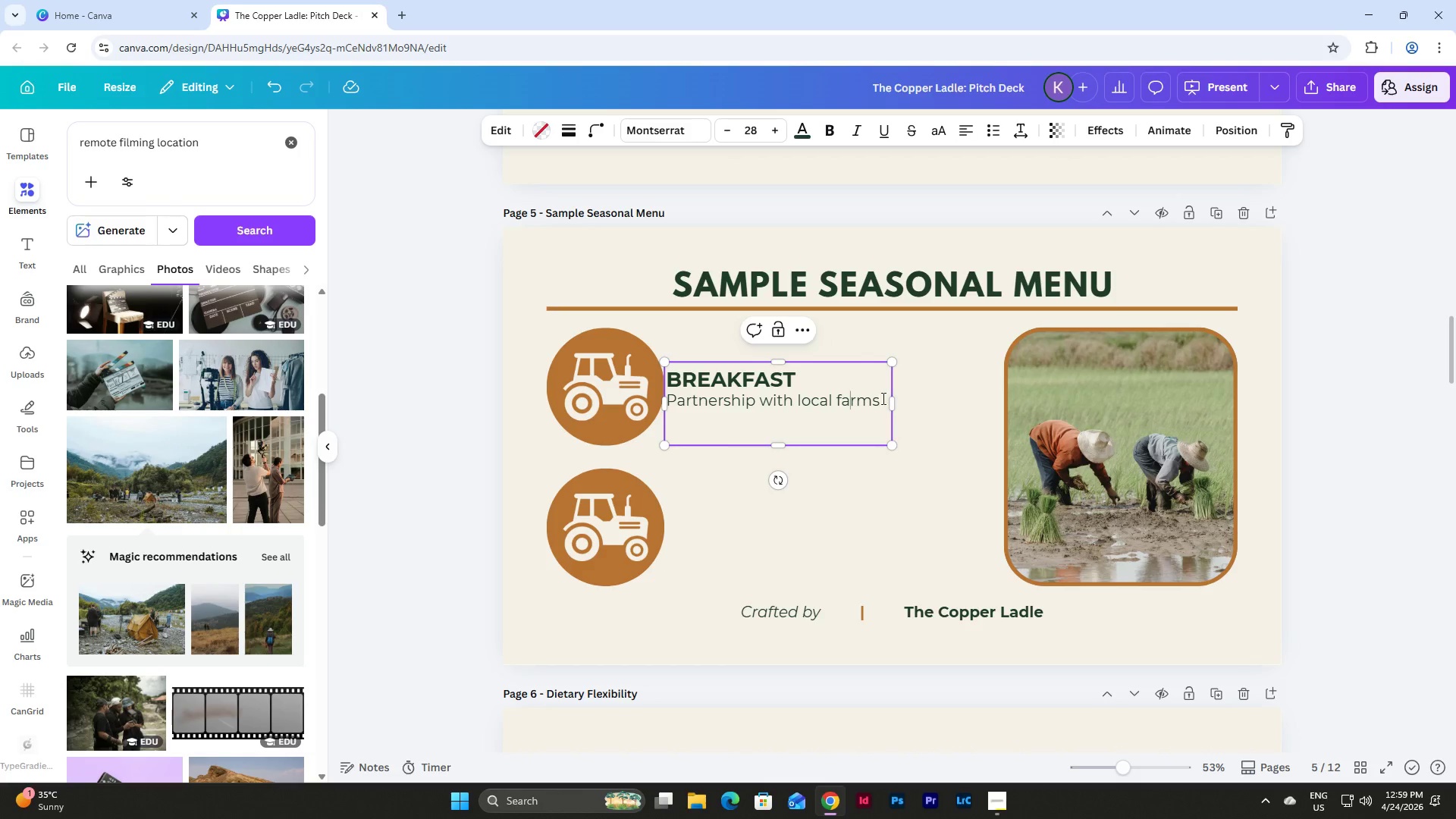 
left_click_drag(start_coordinate=[882, 398], to_coordinate=[671, 407])
 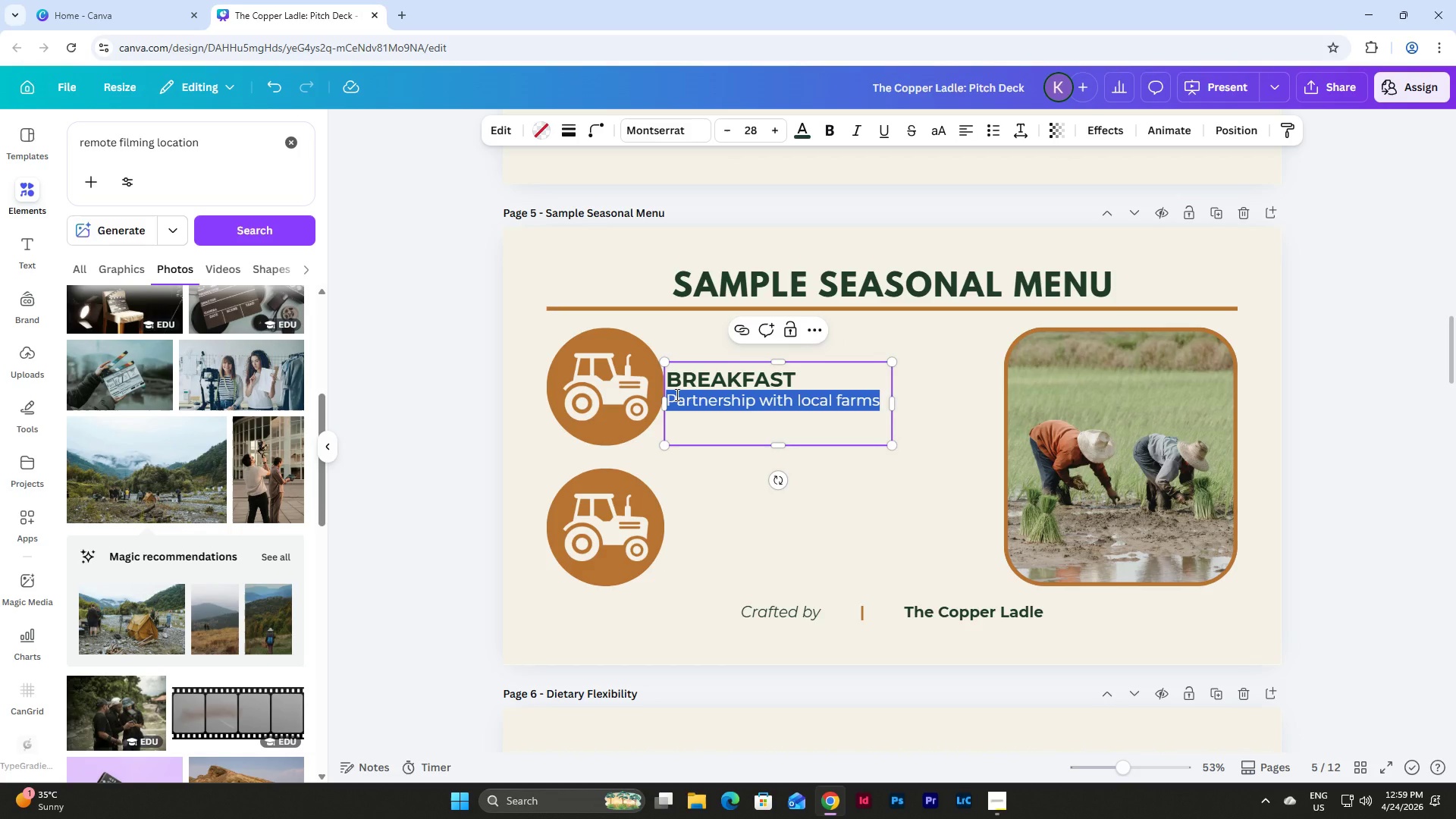 
type(Farm egg scamb)
key(Backspace)
key(Backspace)
key(Backspace)
type(ramble, sourdough toast, herb potati)
key(Backspace)
type(oes)
 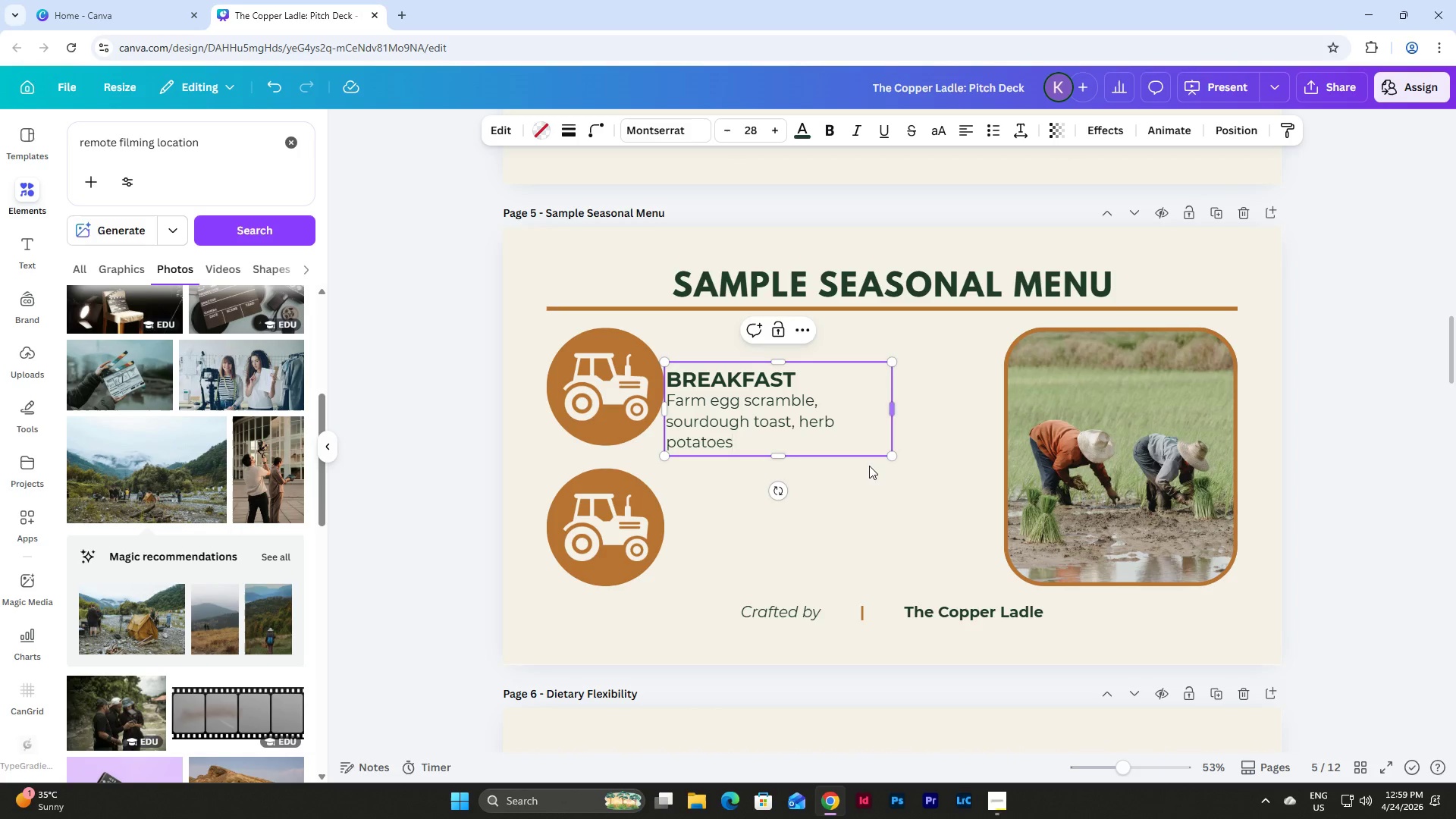 
left_click_drag(start_coordinate=[864, 507], to_coordinate=[742, 368])
 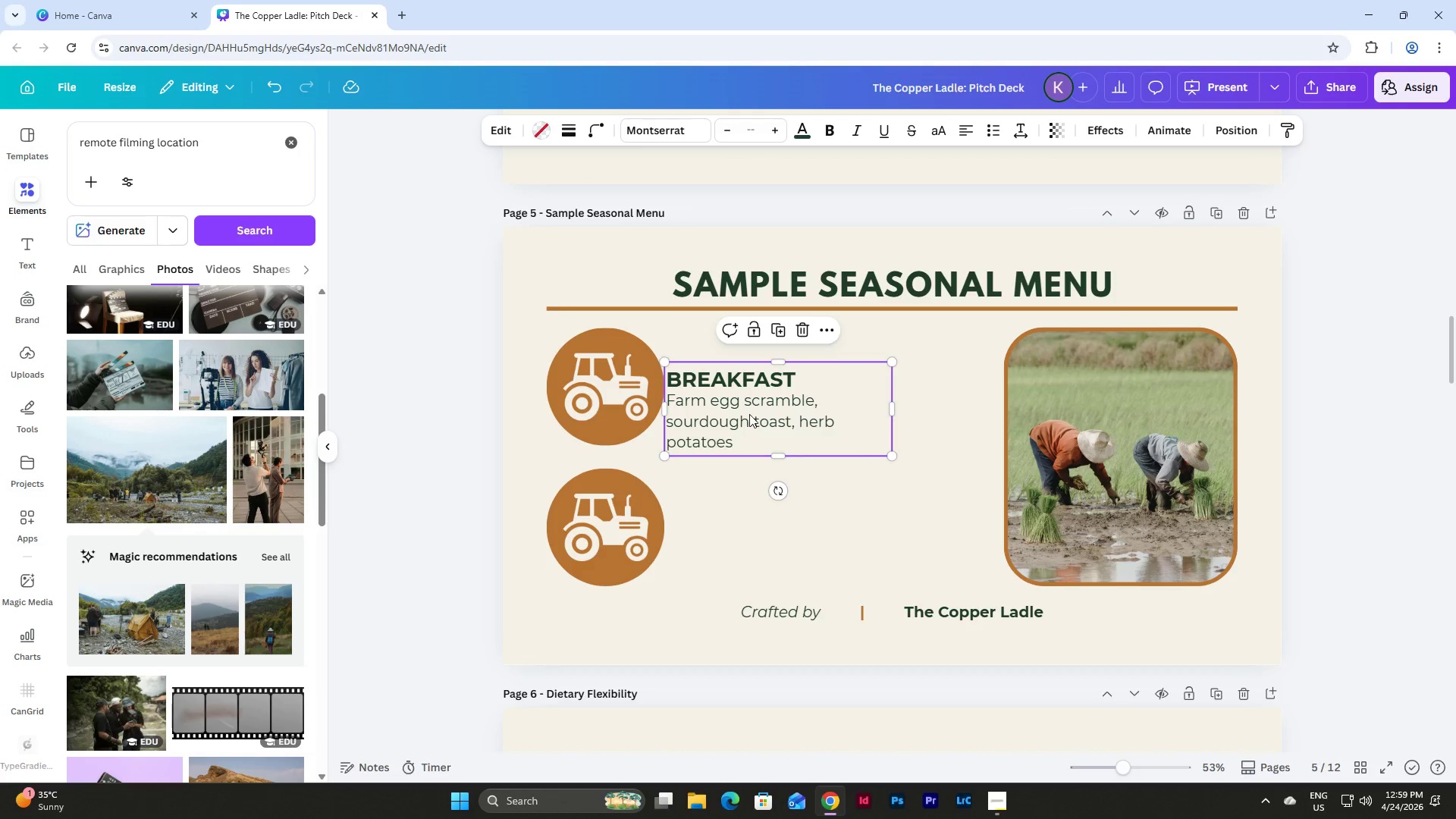 
left_click_drag(start_coordinate=[749, 414], to_coordinate=[751, 390])
 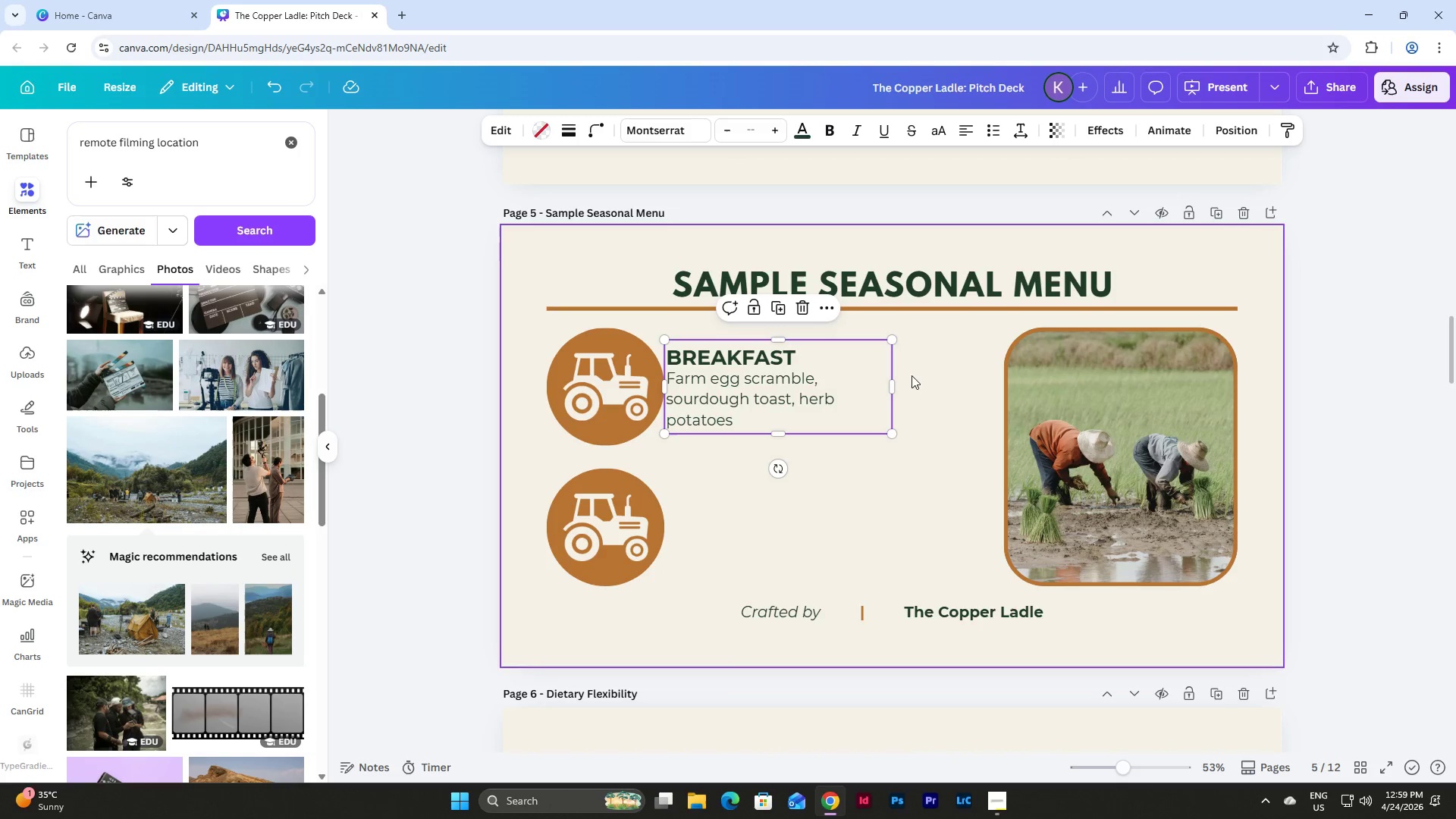 
wait(5.78)
 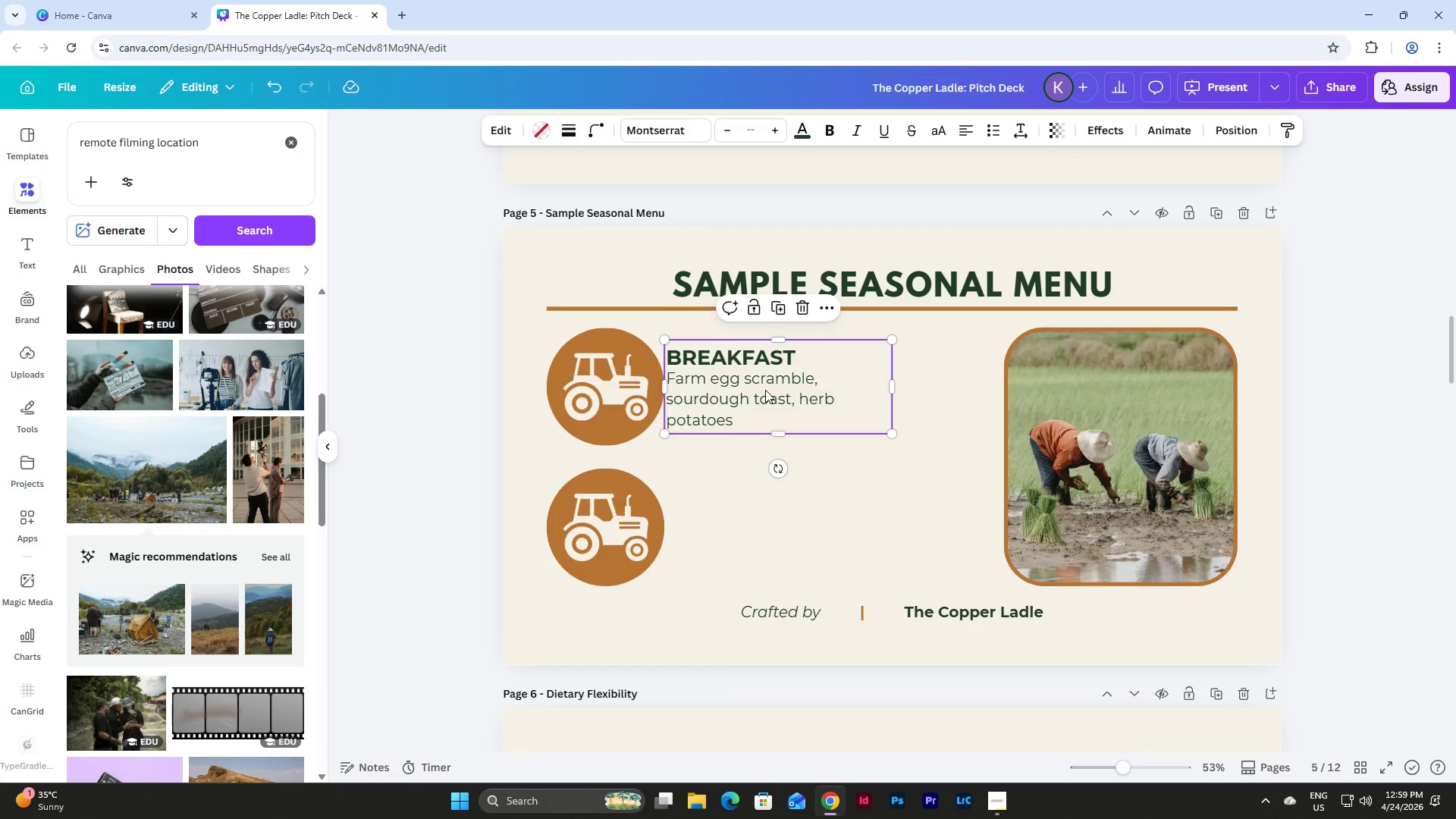 
left_click_drag(start_coordinate=[667, 384], to_coordinate=[686, 391])
 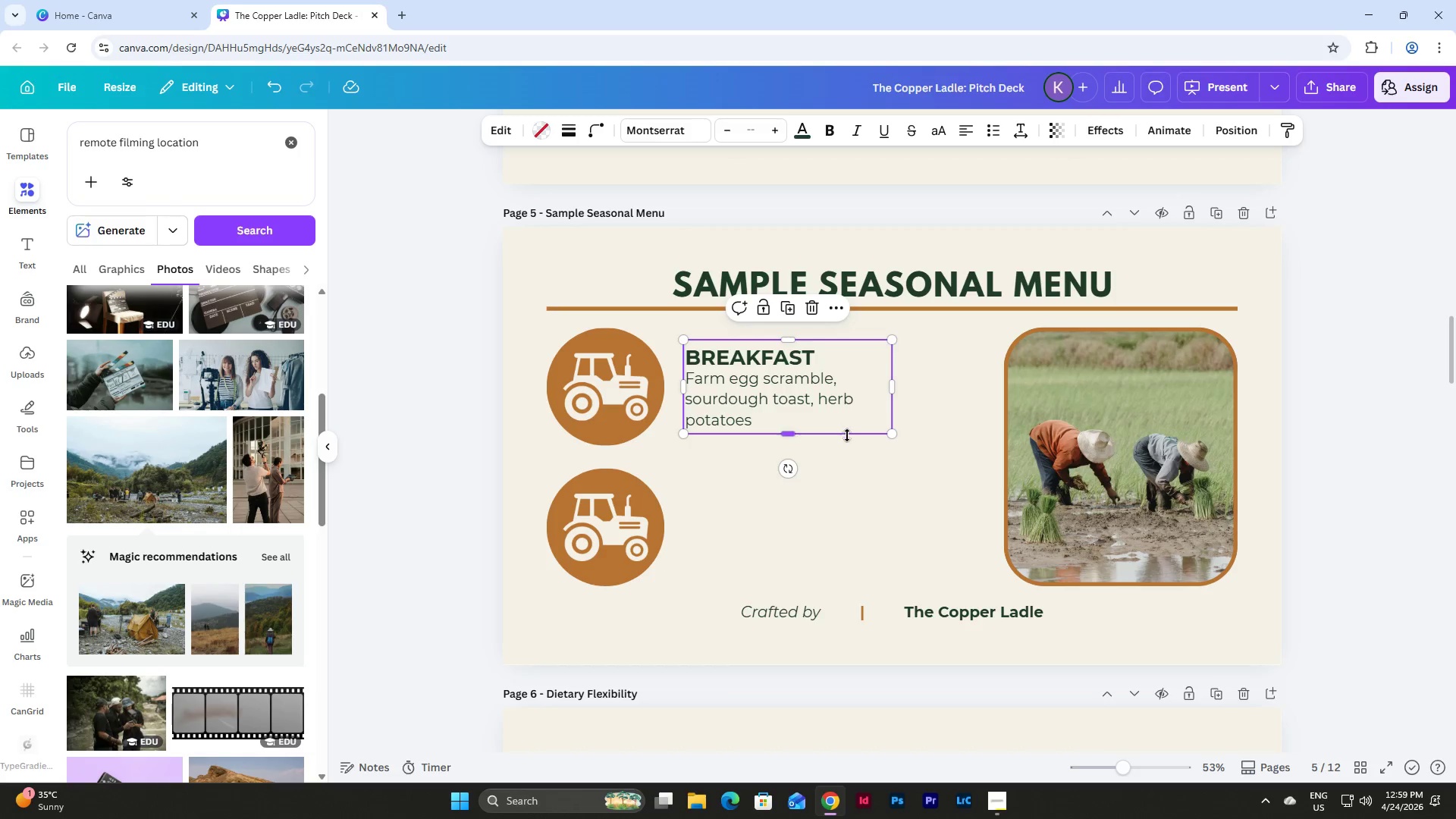 
left_click([853, 450])
 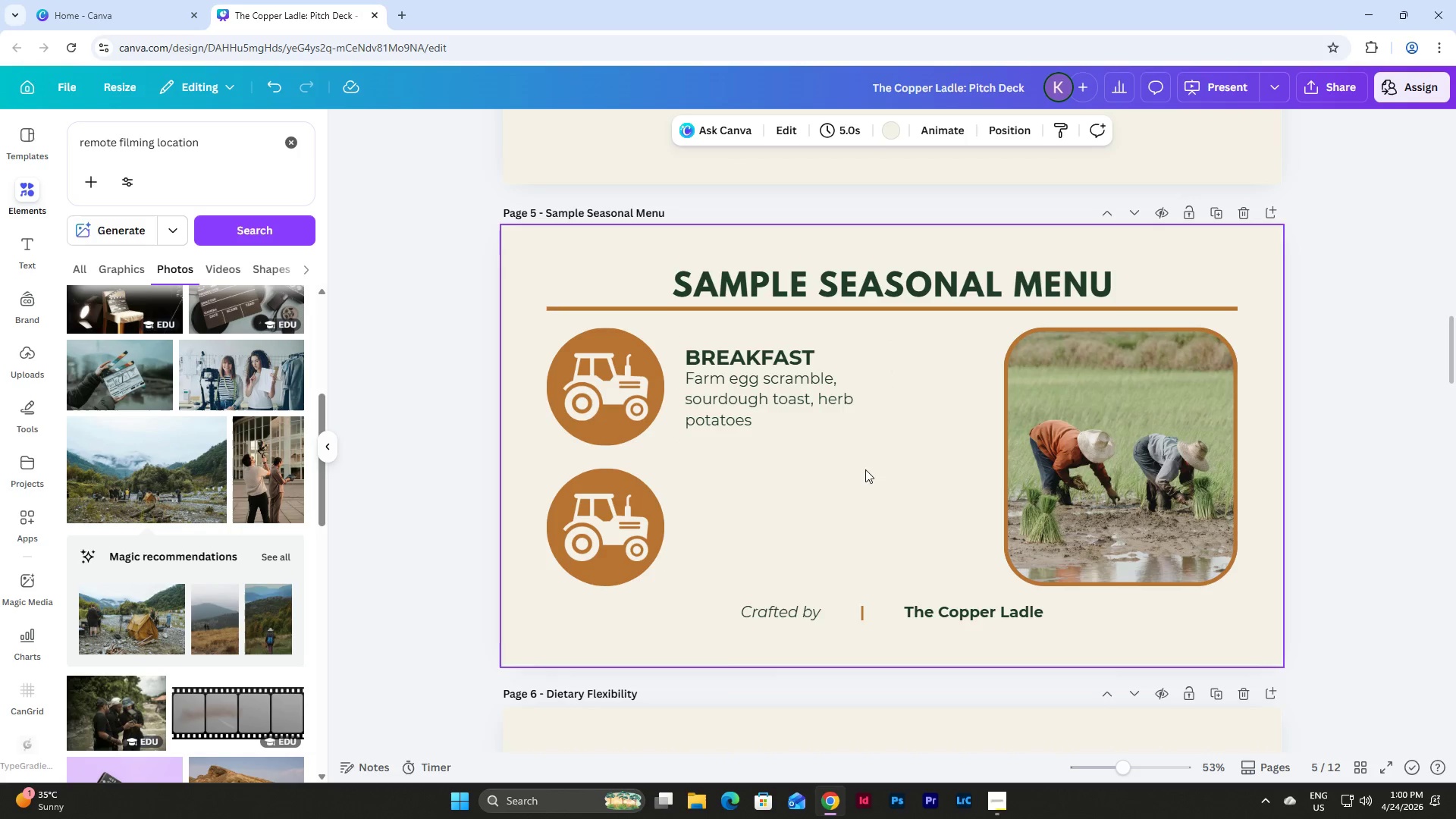 
left_click_drag(start_coordinate=[865, 469], to_coordinate=[684, 335])
 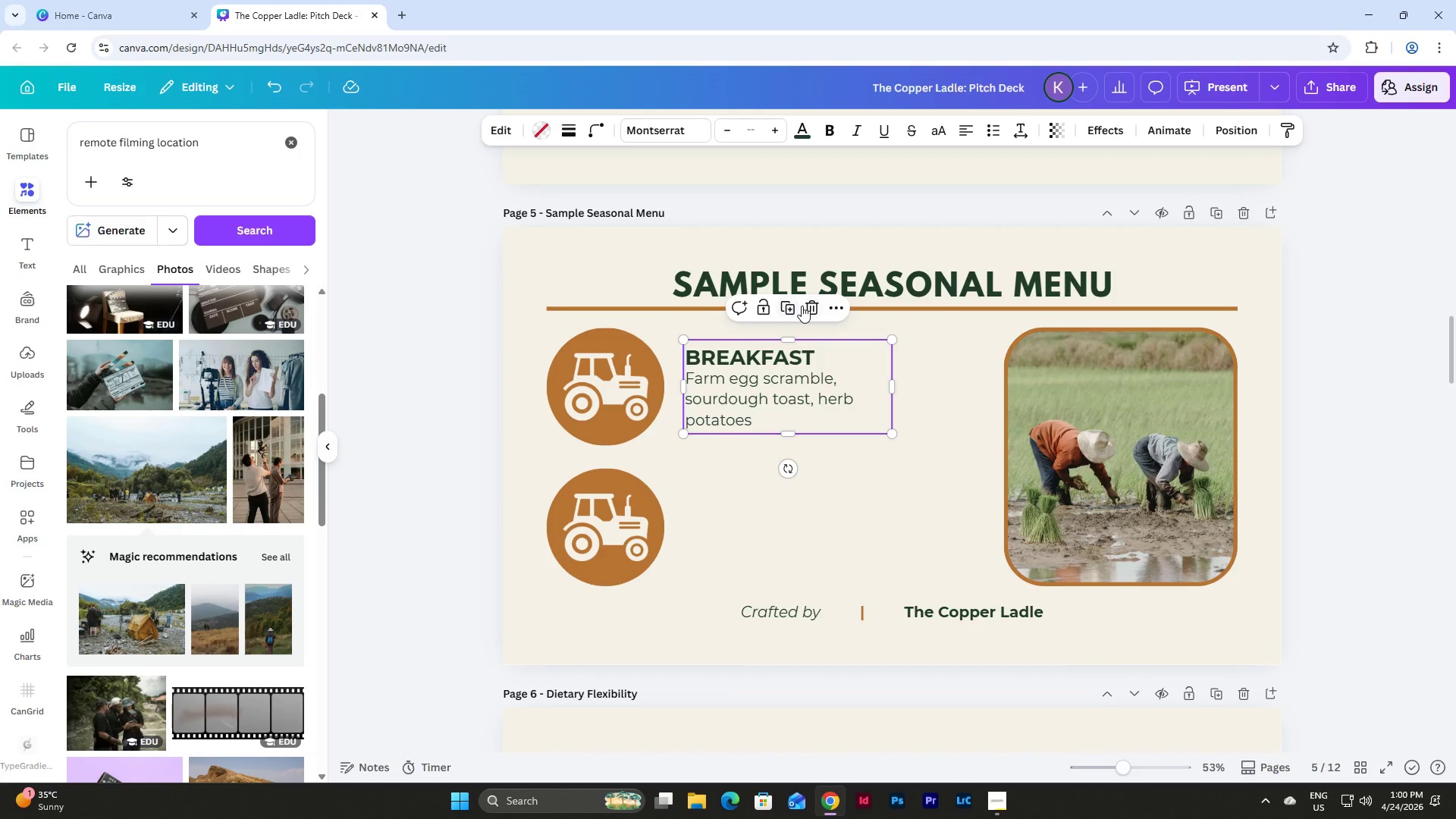 
left_click([783, 308])
 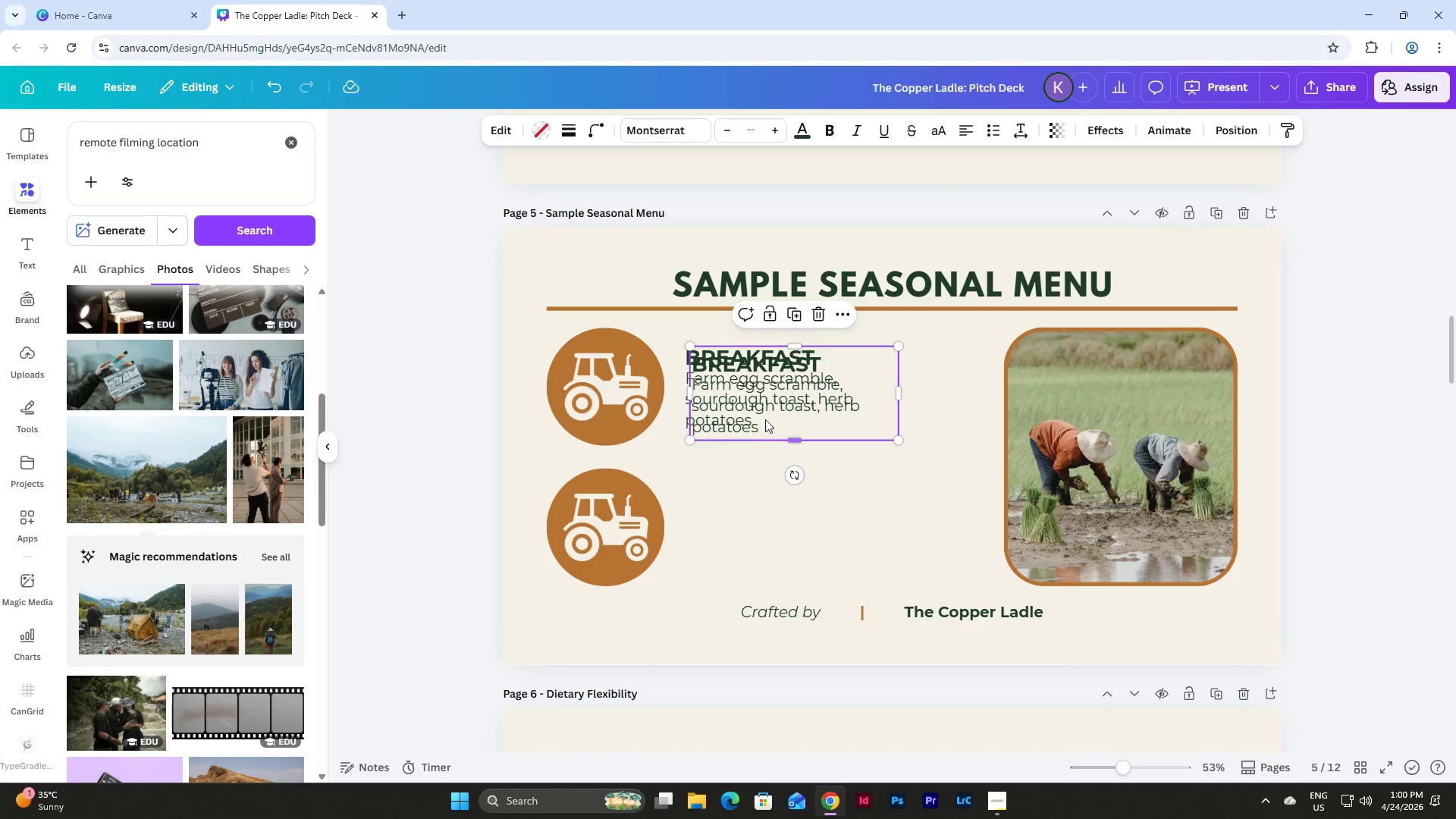 
left_click_drag(start_coordinate=[767, 374], to_coordinate=[759, 511])
 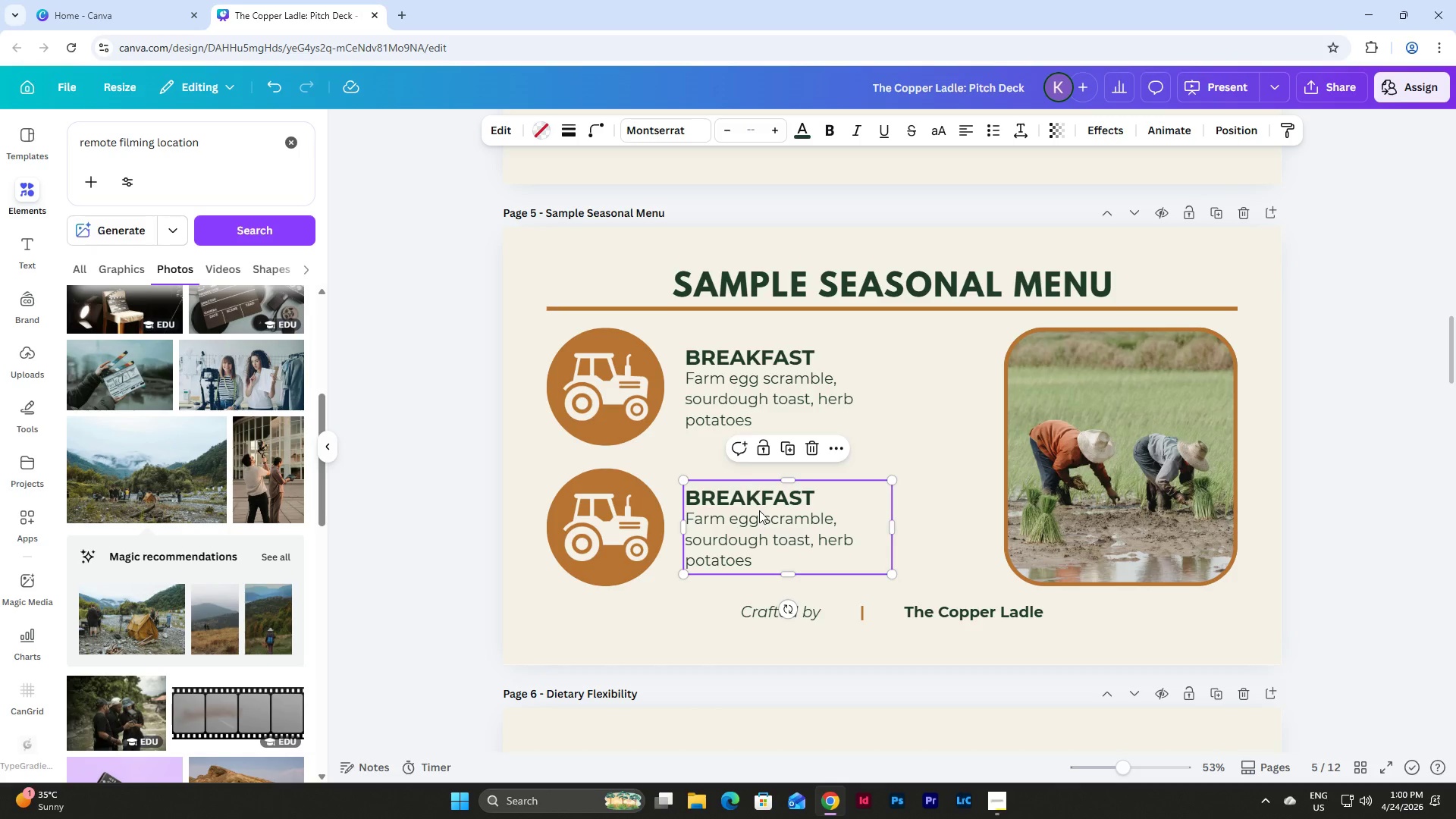 
left_click([780, 499])
 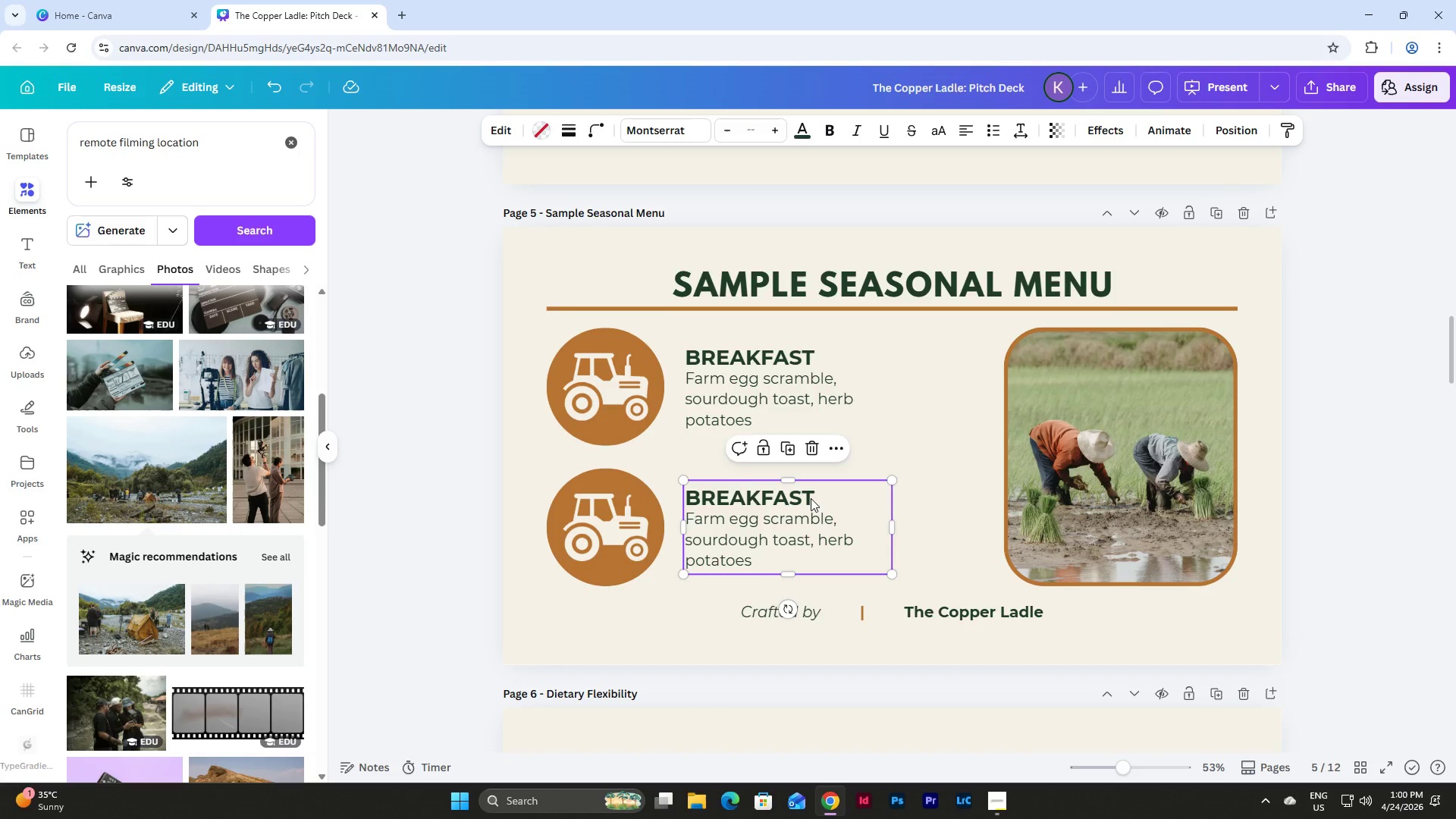 
left_click([811, 498])
 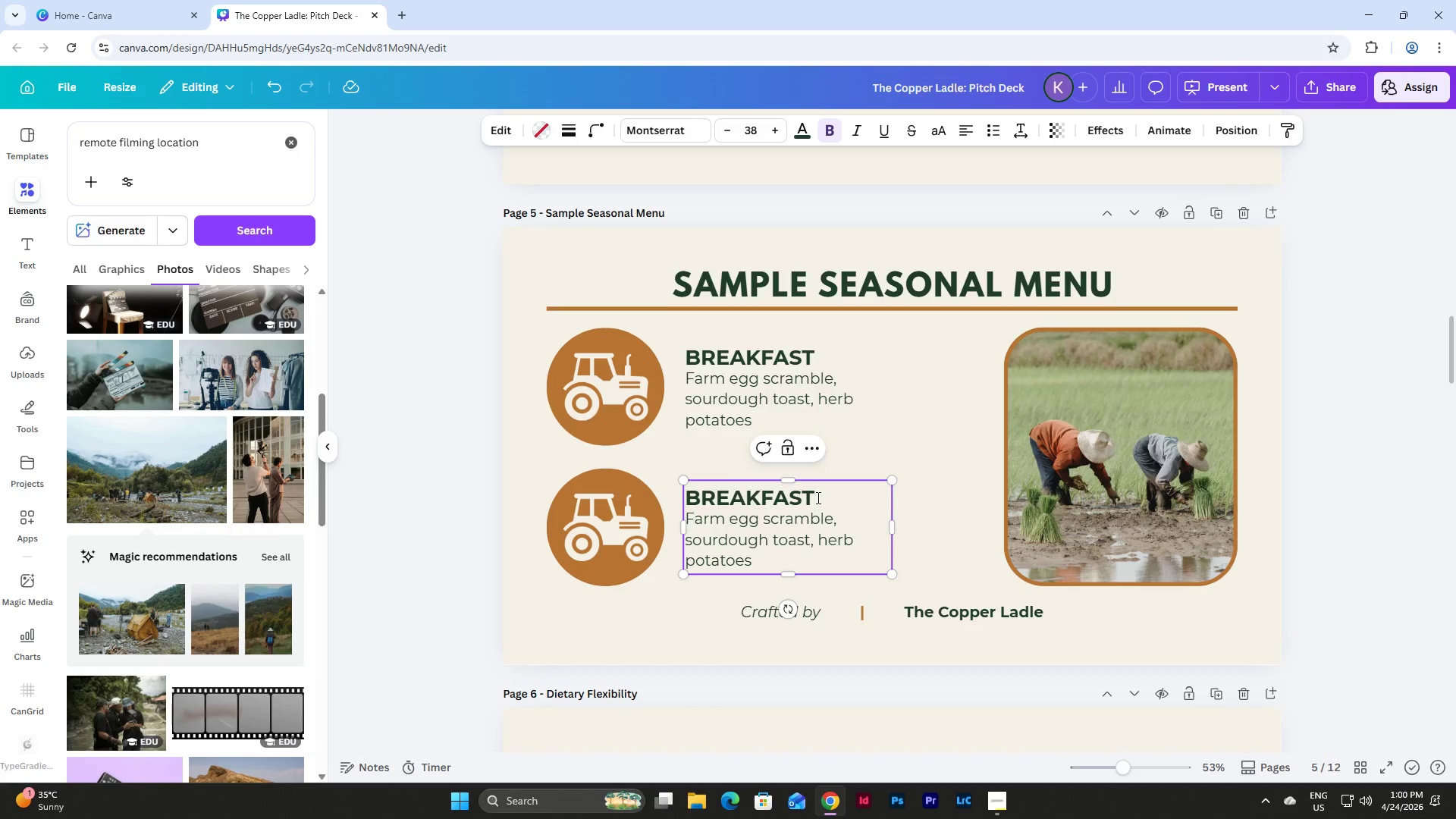 
left_click_drag(start_coordinate=[817, 497], to_coordinate=[691, 497])
 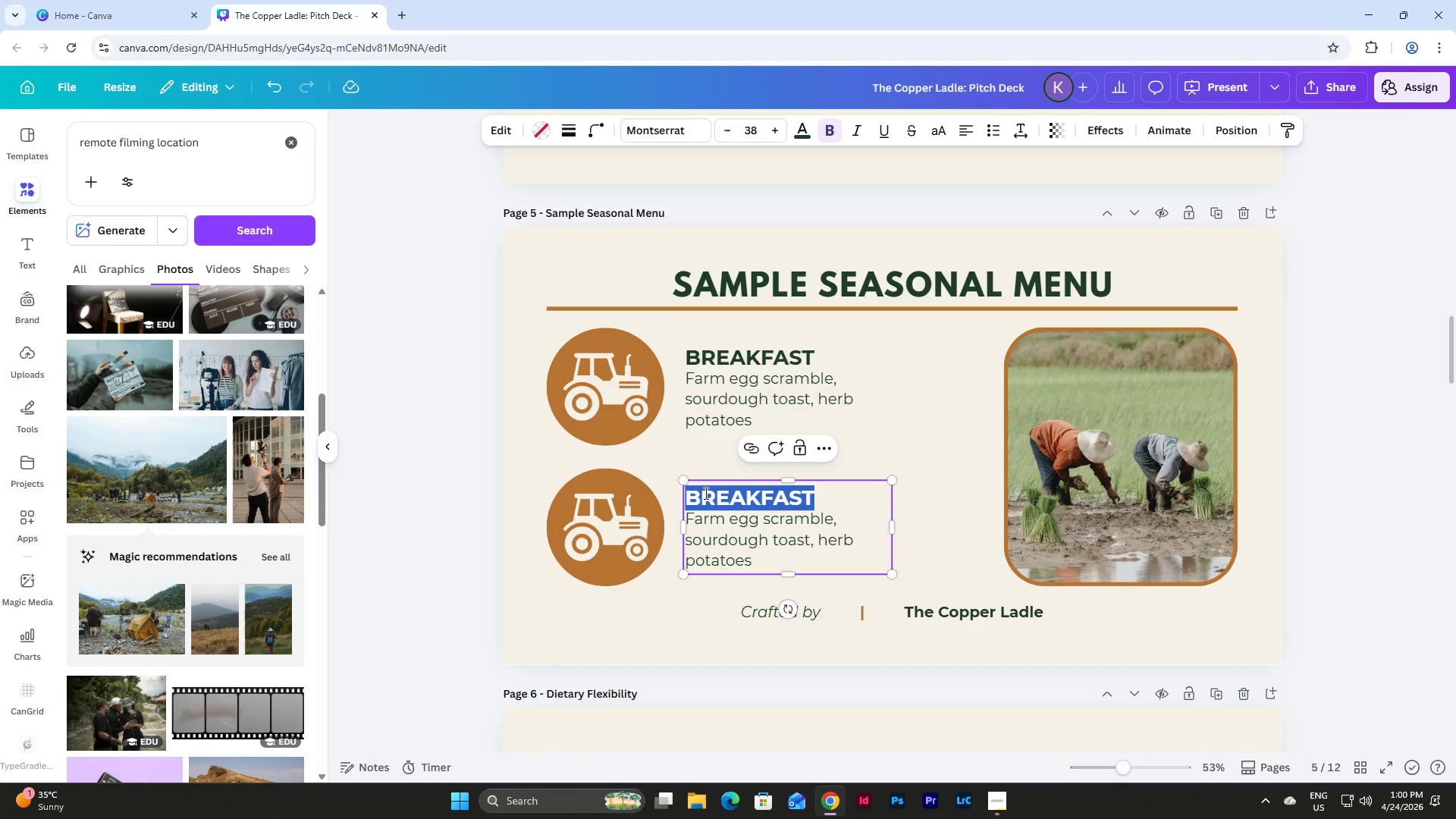 
type(LUNCH)
 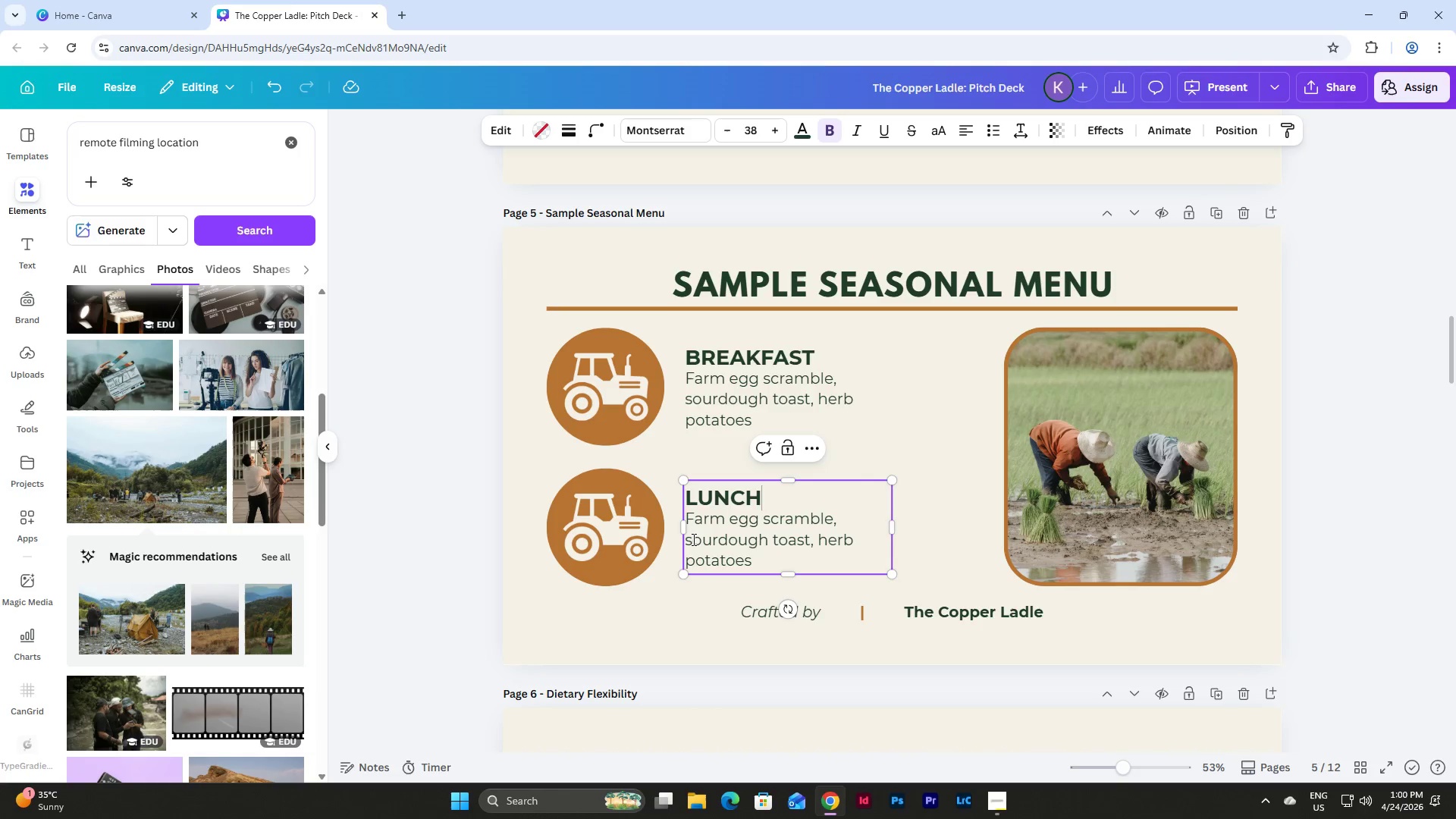 
left_click([688, 519])
 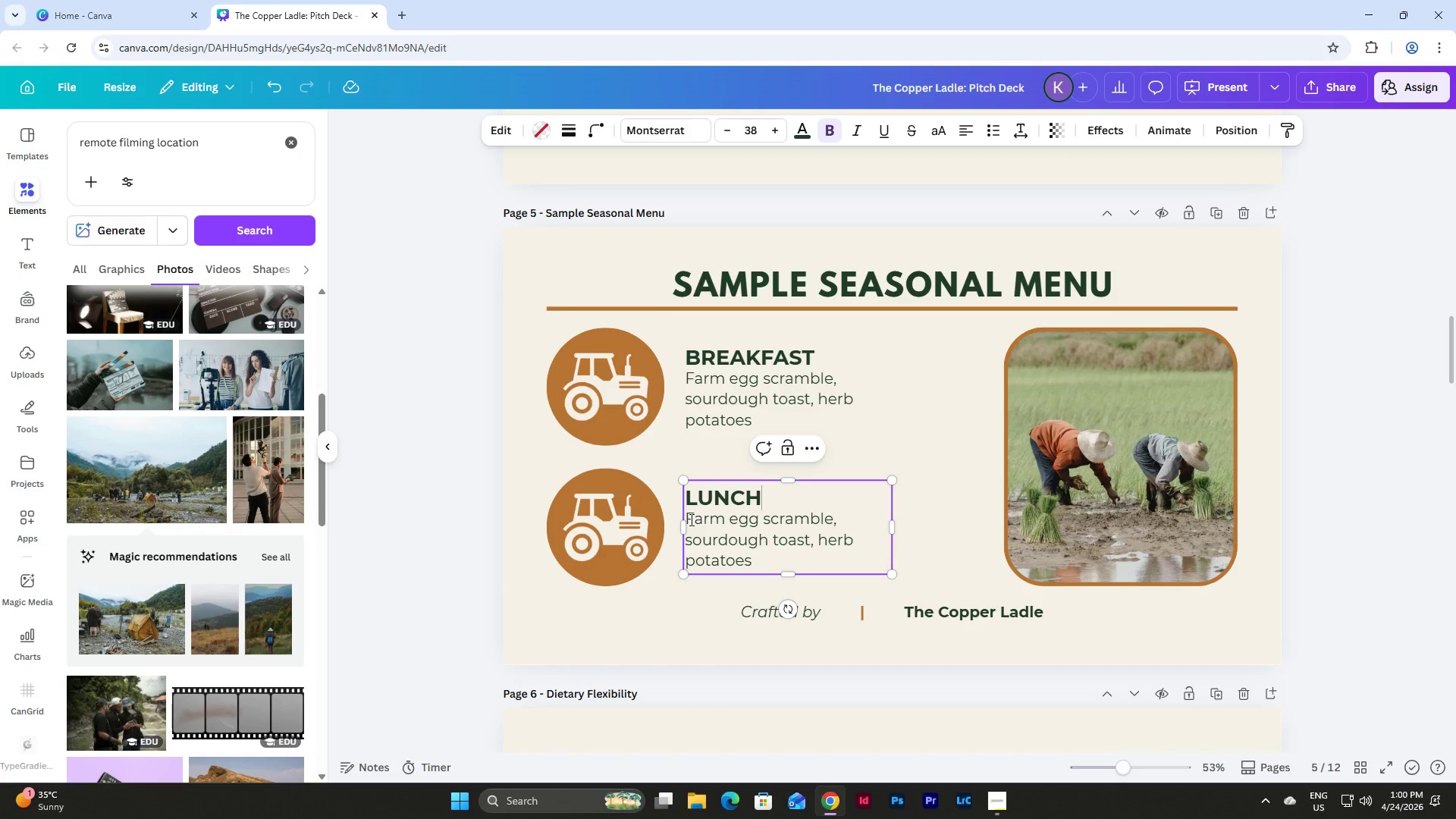 
left_click_drag(start_coordinate=[691, 519], to_coordinate=[763, 553])
 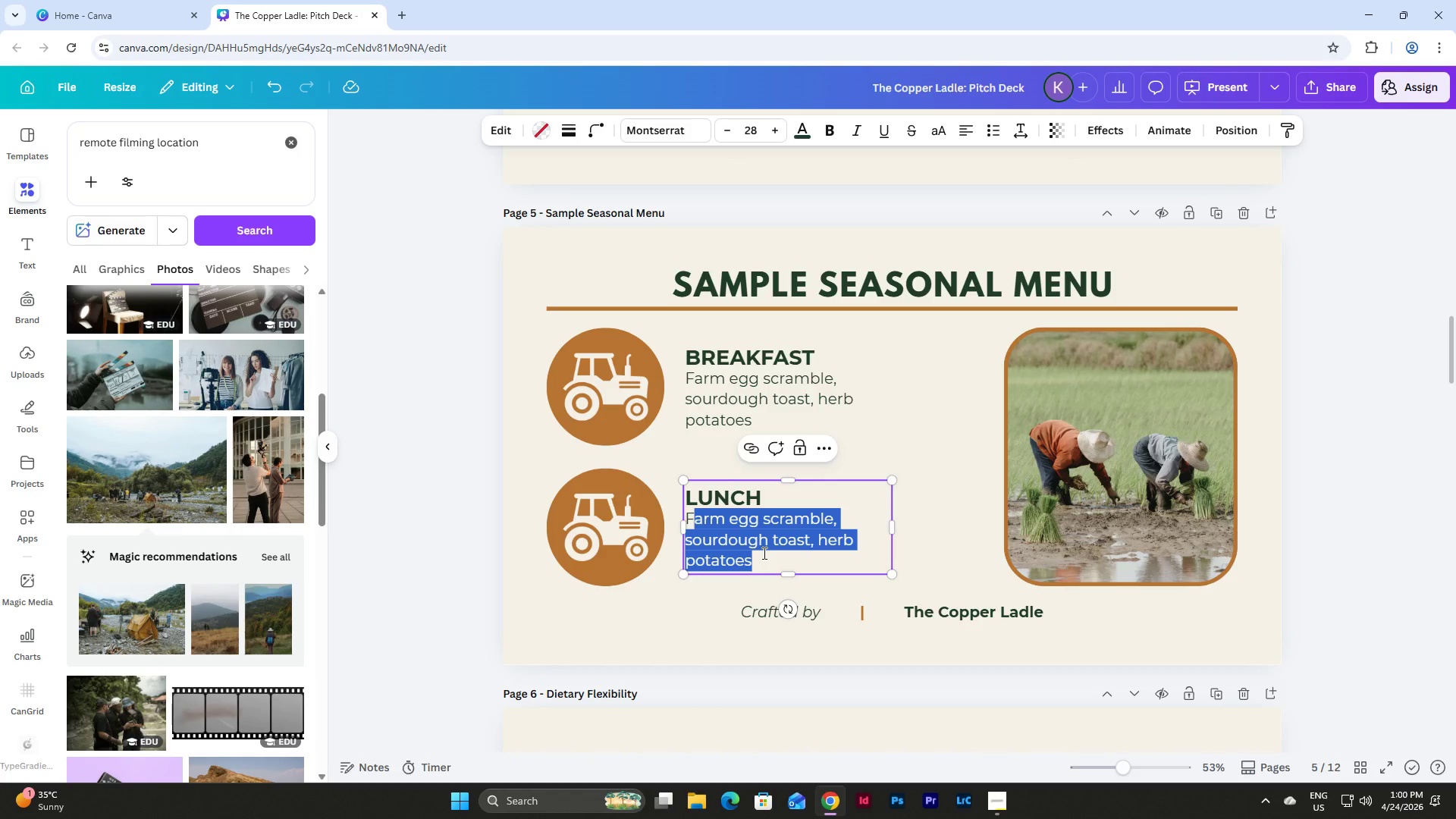 
key(Backspace)
key(Backspace)
type(Grilled schi)
key(Backspace)
key(Backspace)
key(Backspace)
key(Backspace)
type(chicken grain bowl, roasted veg, cri)
key(Backspace)
key(Backspace)
type(irt)
key(Backspace)
key(Backspace)
type(trus dressing)
 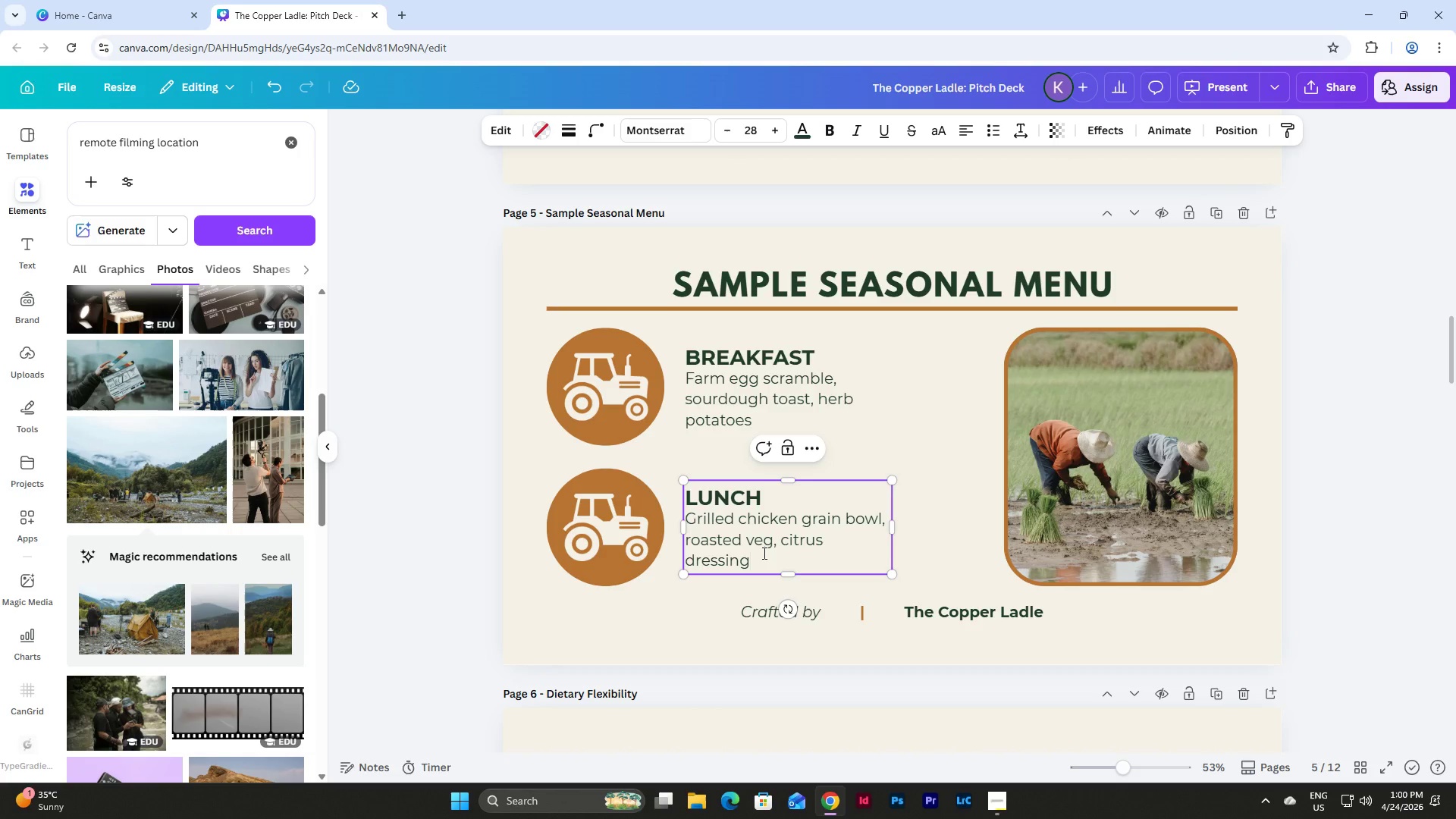 
wait(6.33)
 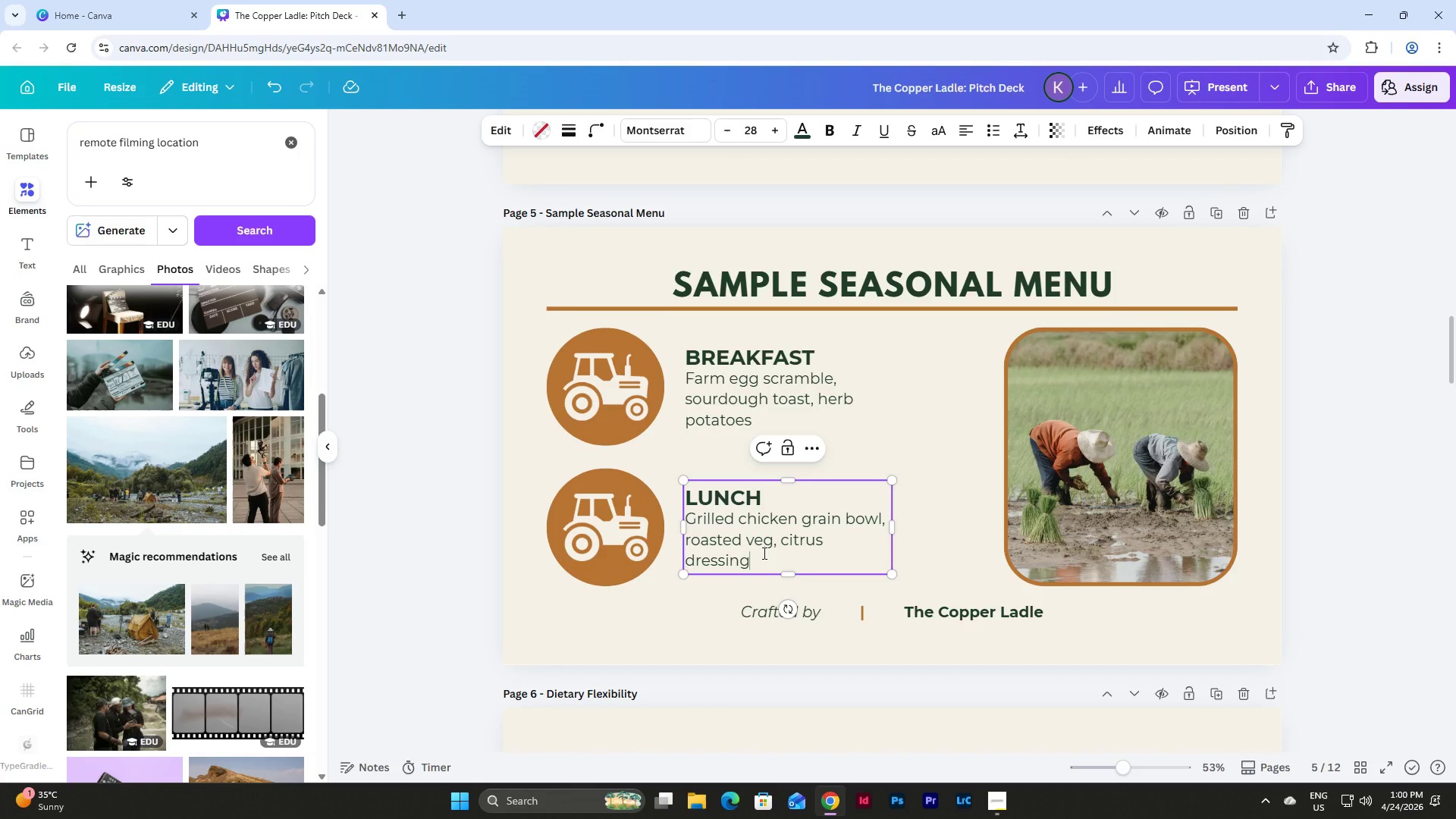 
left_click([849, 405])
 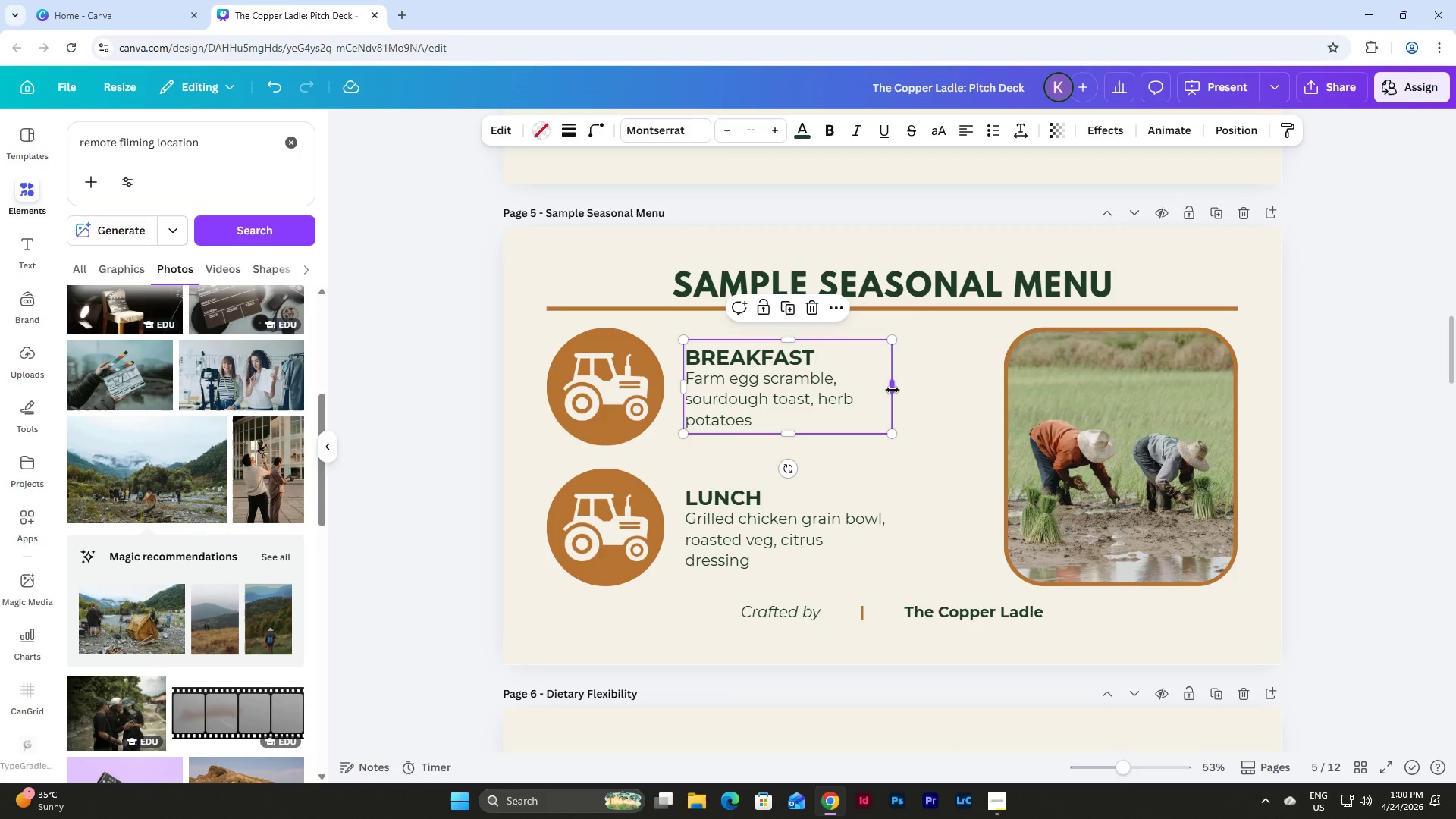 
left_click_drag(start_coordinate=[893, 390], to_coordinate=[871, 391])
 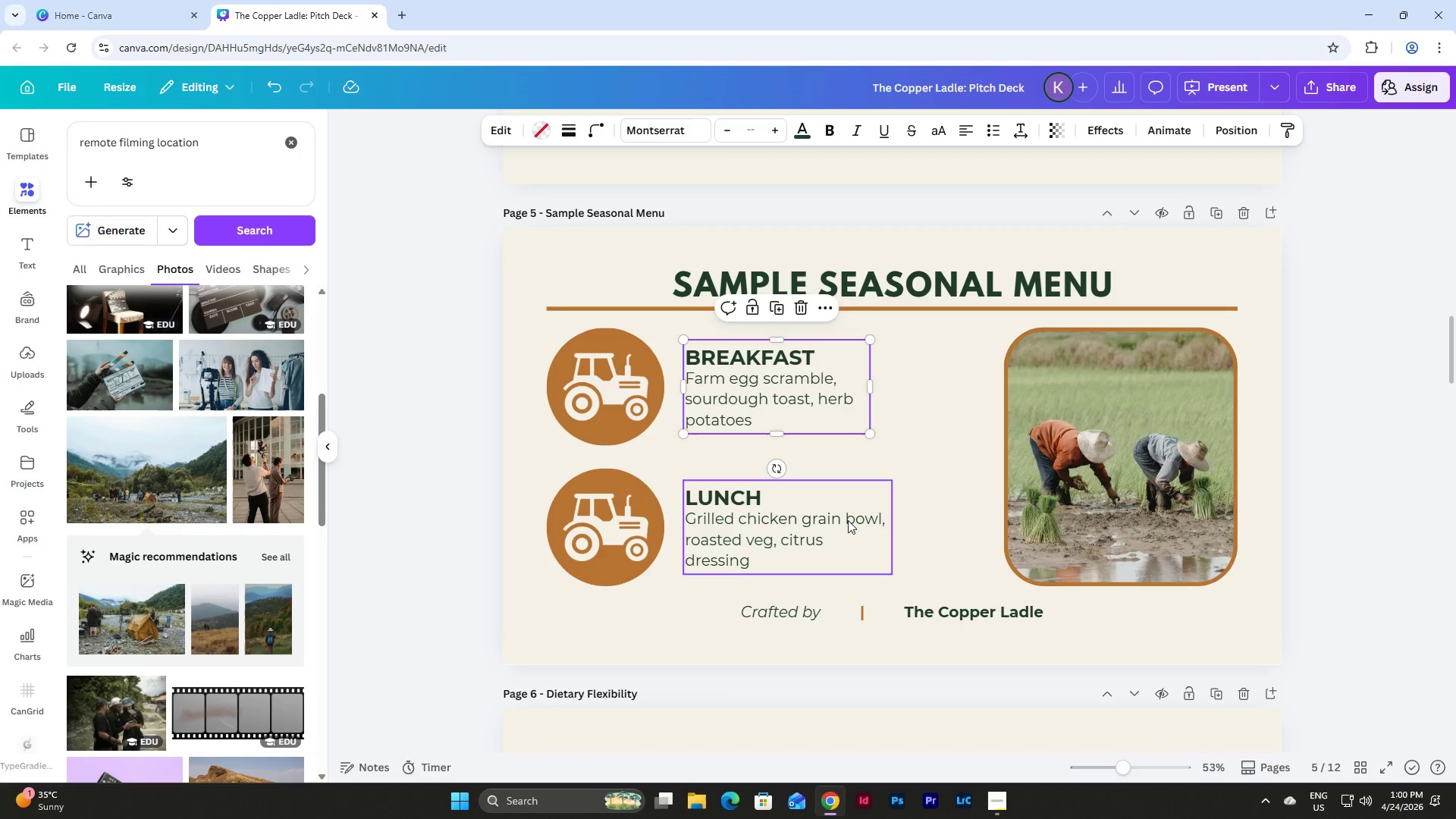 
left_click([848, 524])
 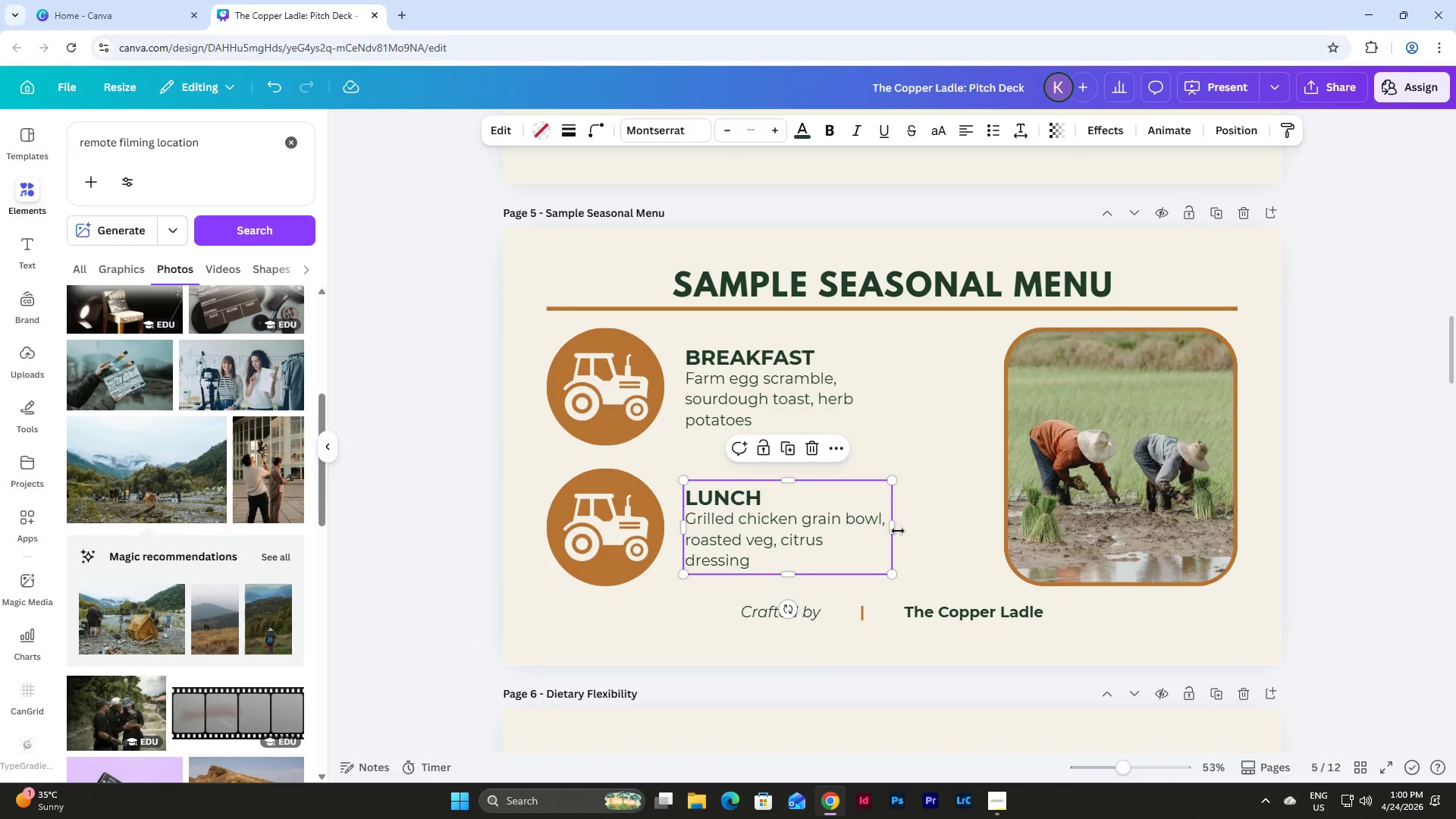 
left_click_drag(start_coordinate=[894, 526], to_coordinate=[864, 524])
 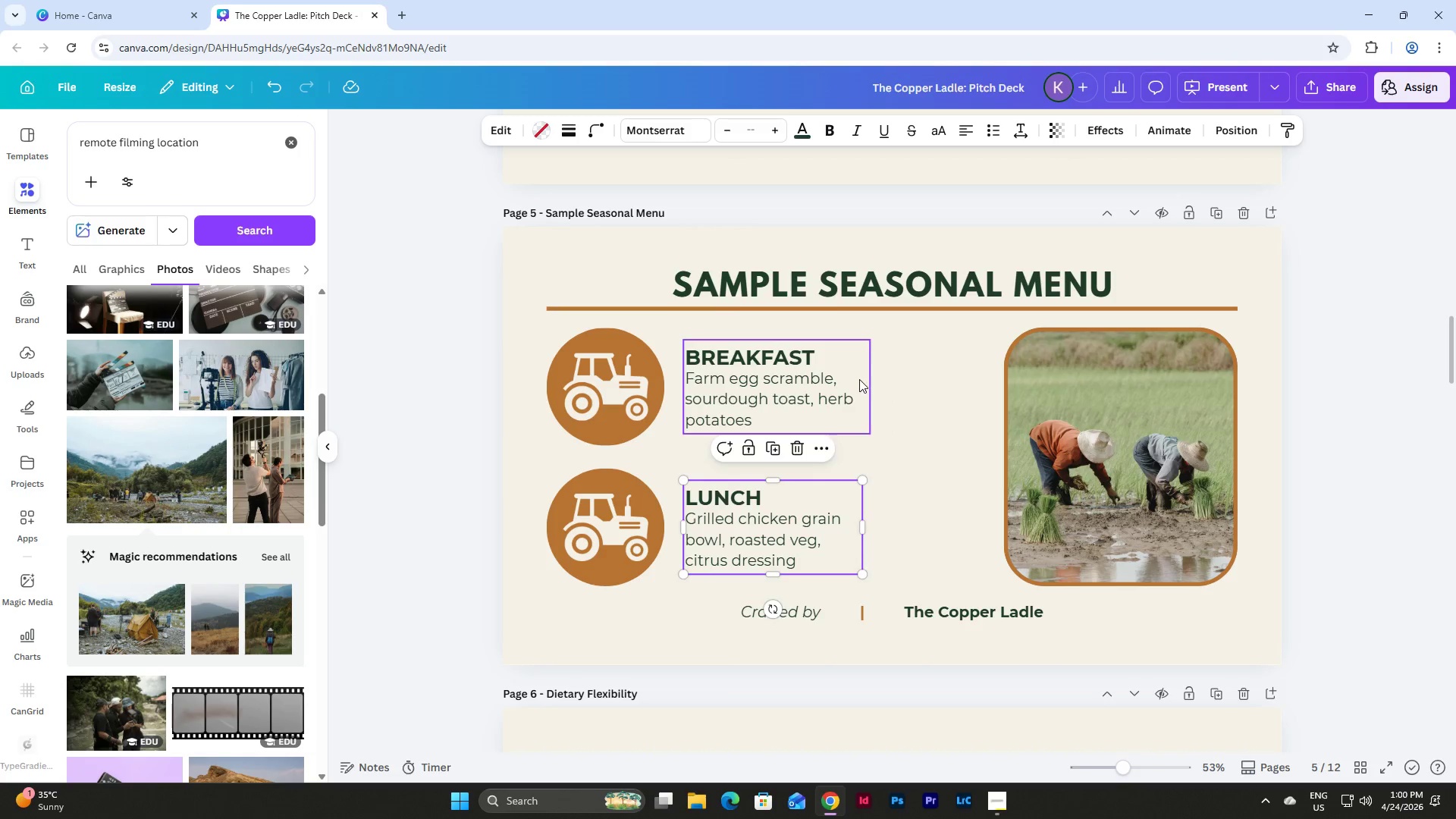 
left_click([859, 379])
 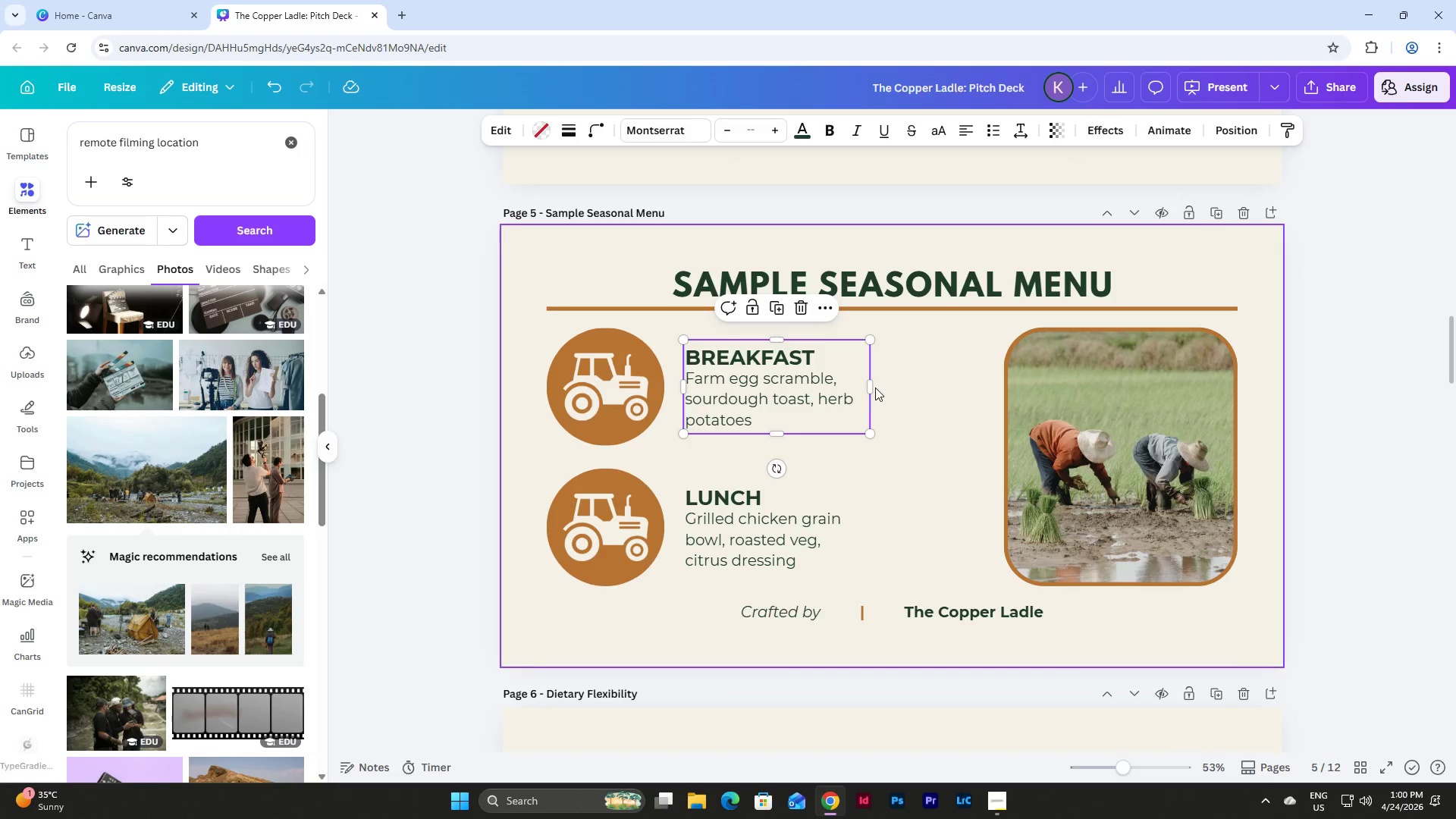 
left_click_drag(start_coordinate=[872, 387], to_coordinate=[866, 386])
 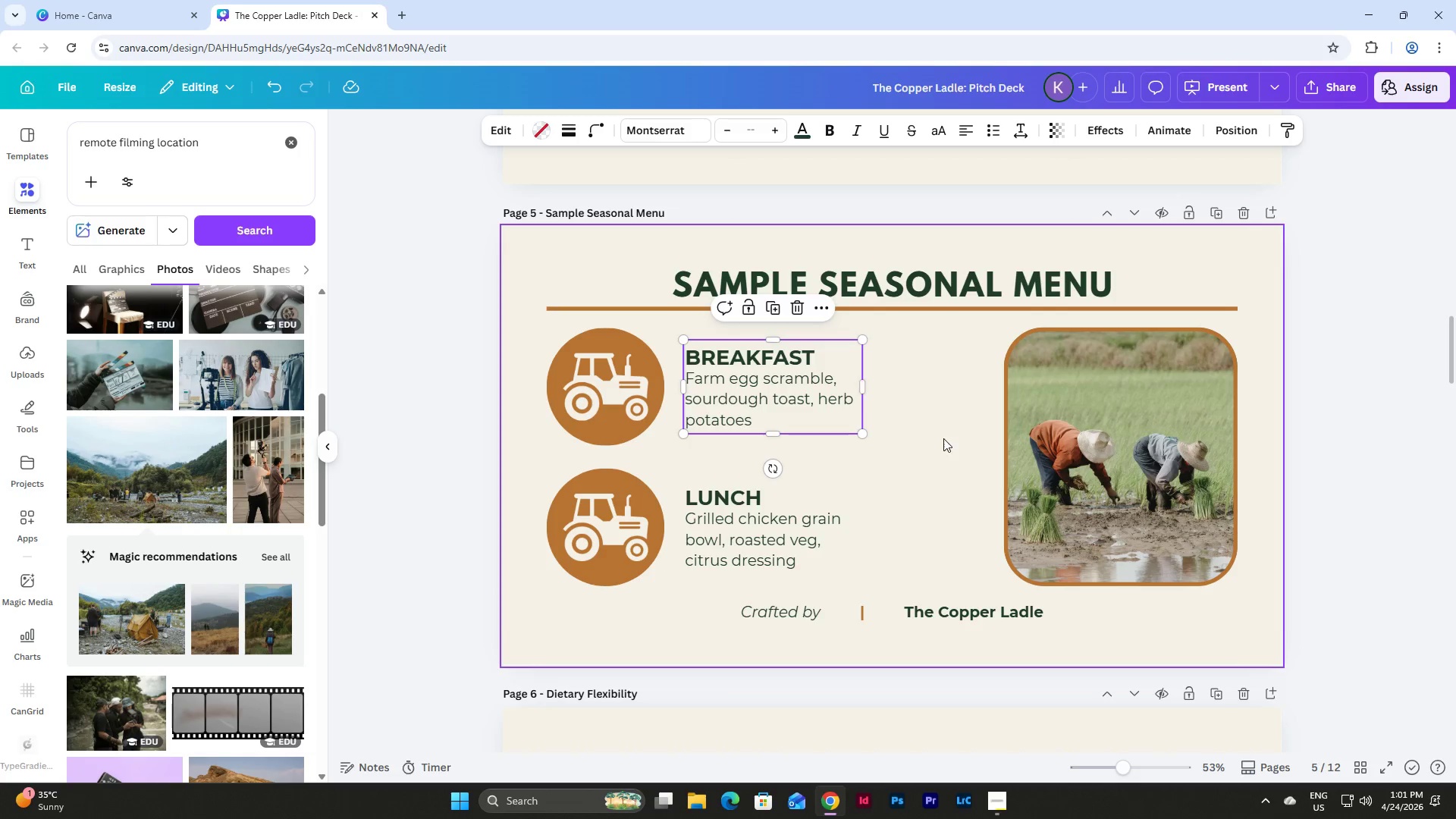 
left_click([943, 438])
 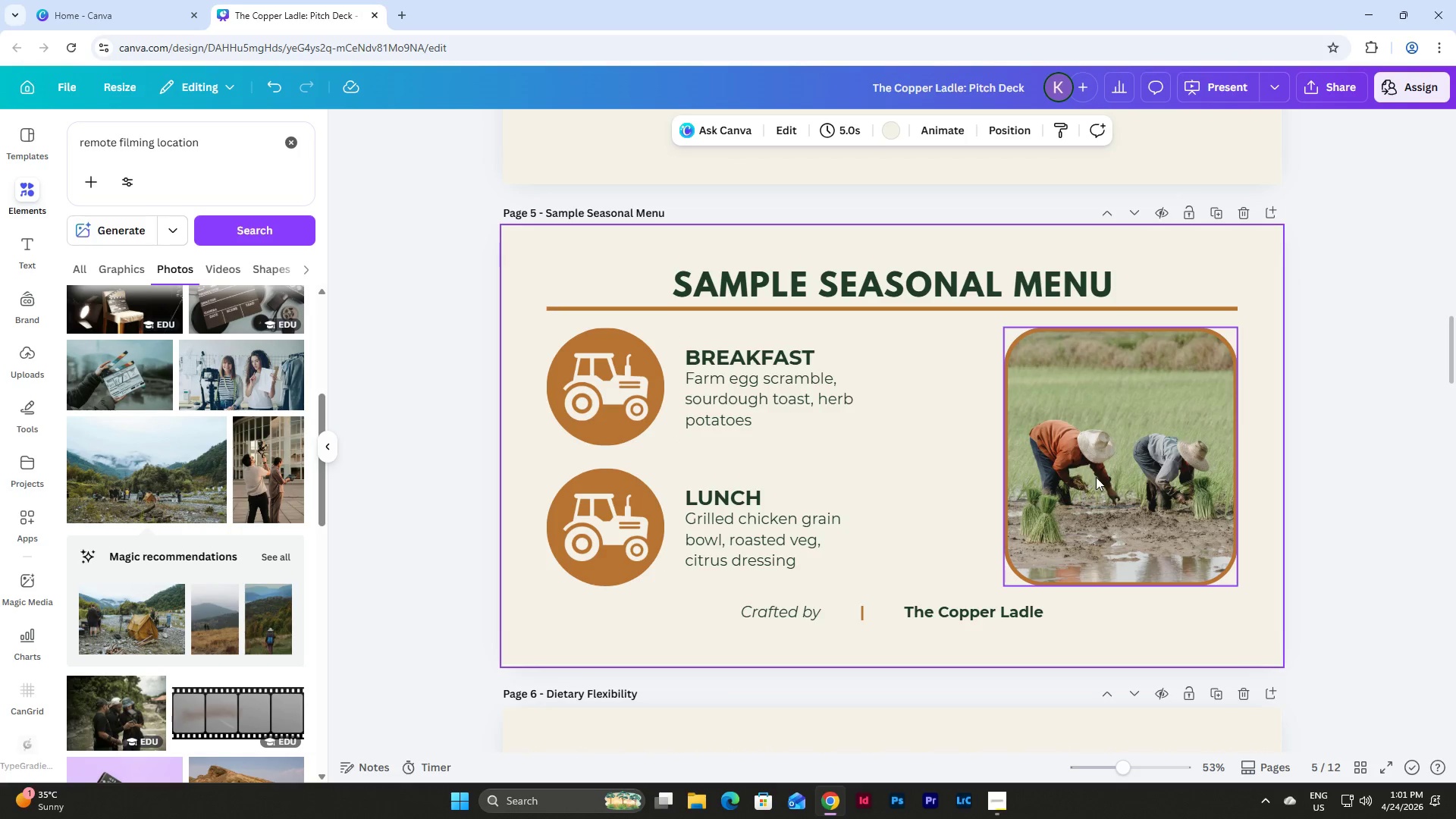 
left_click([1096, 477])
 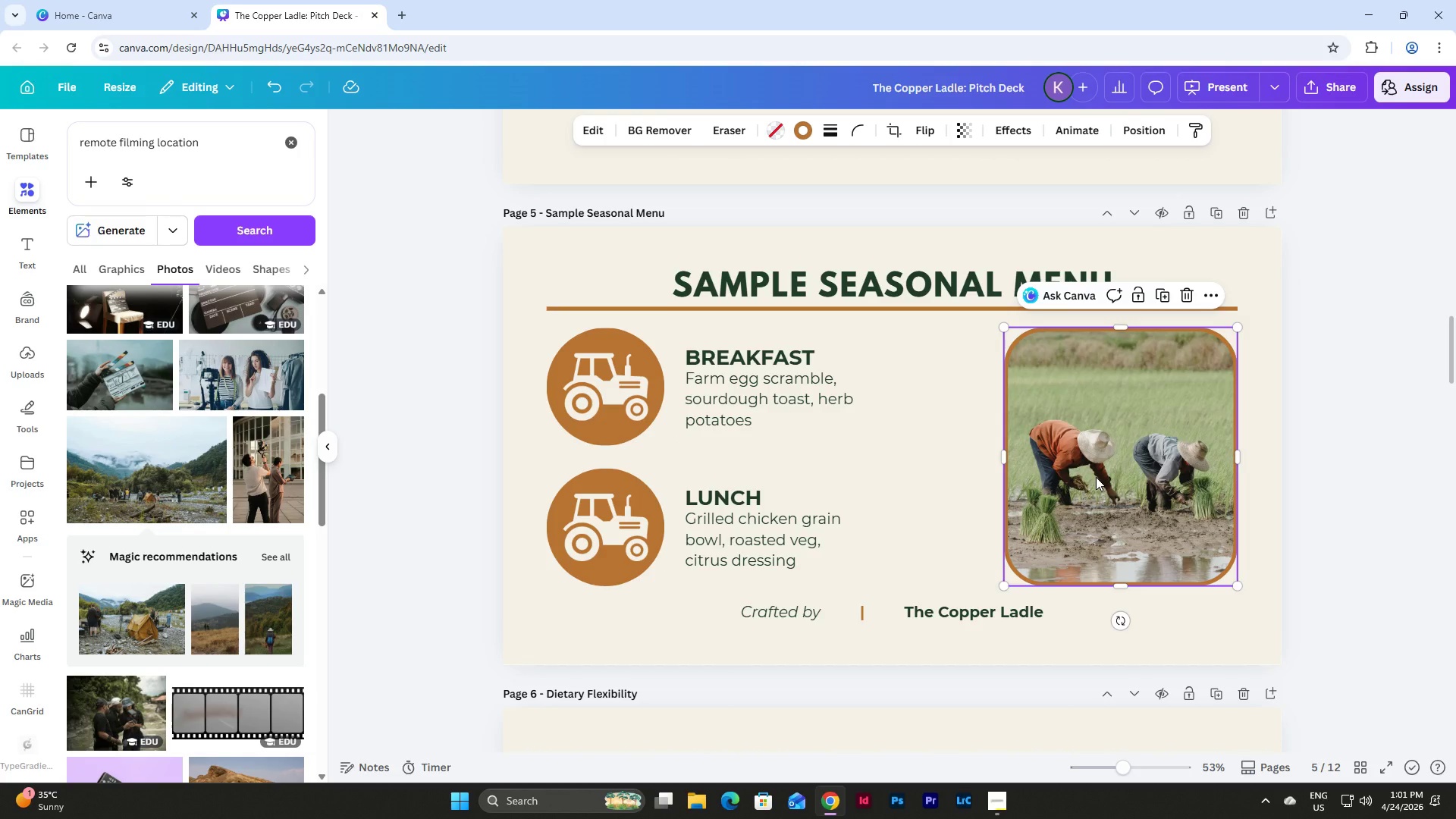 
key(Backspace)
 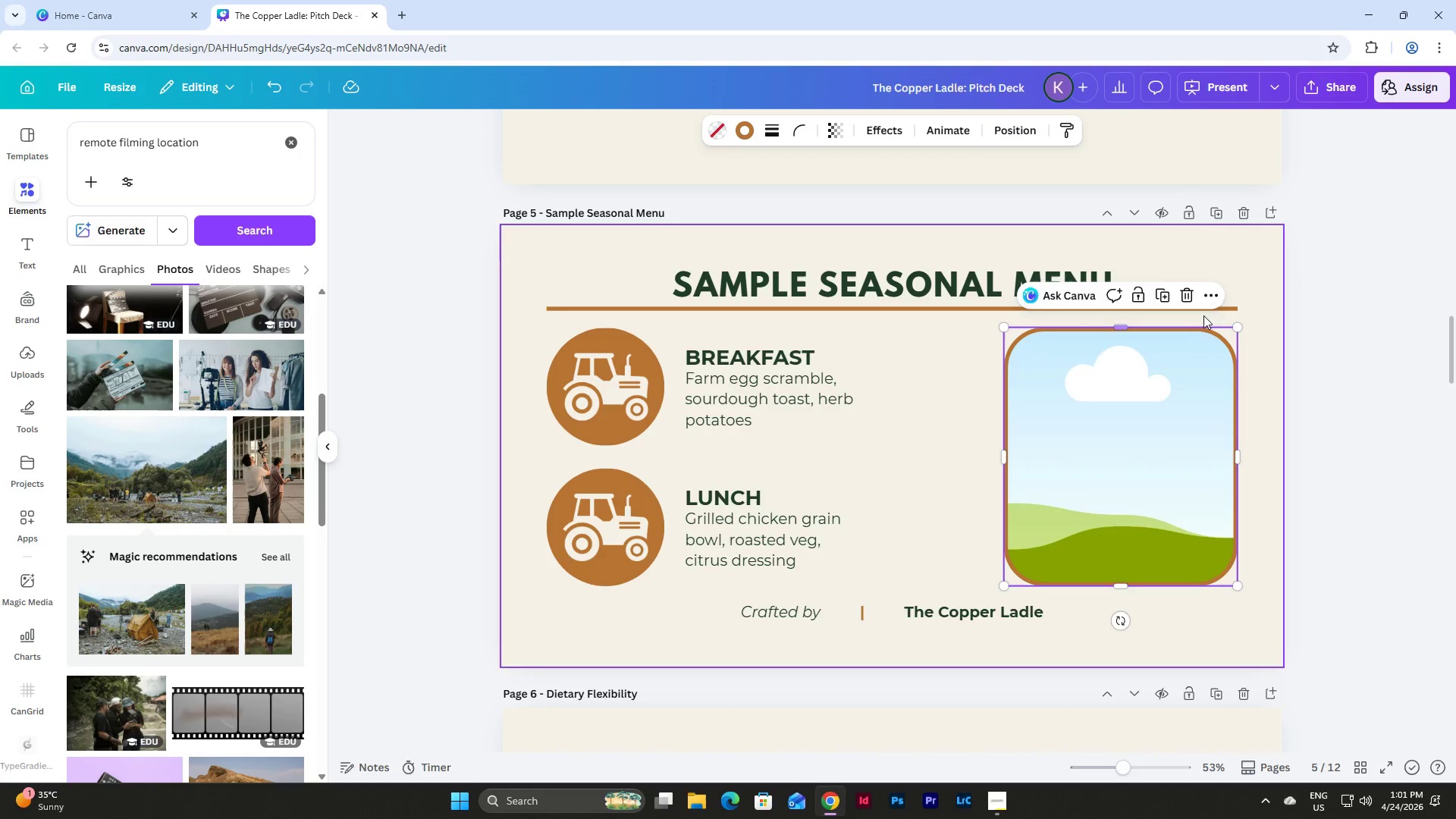 
left_click([1191, 294])
 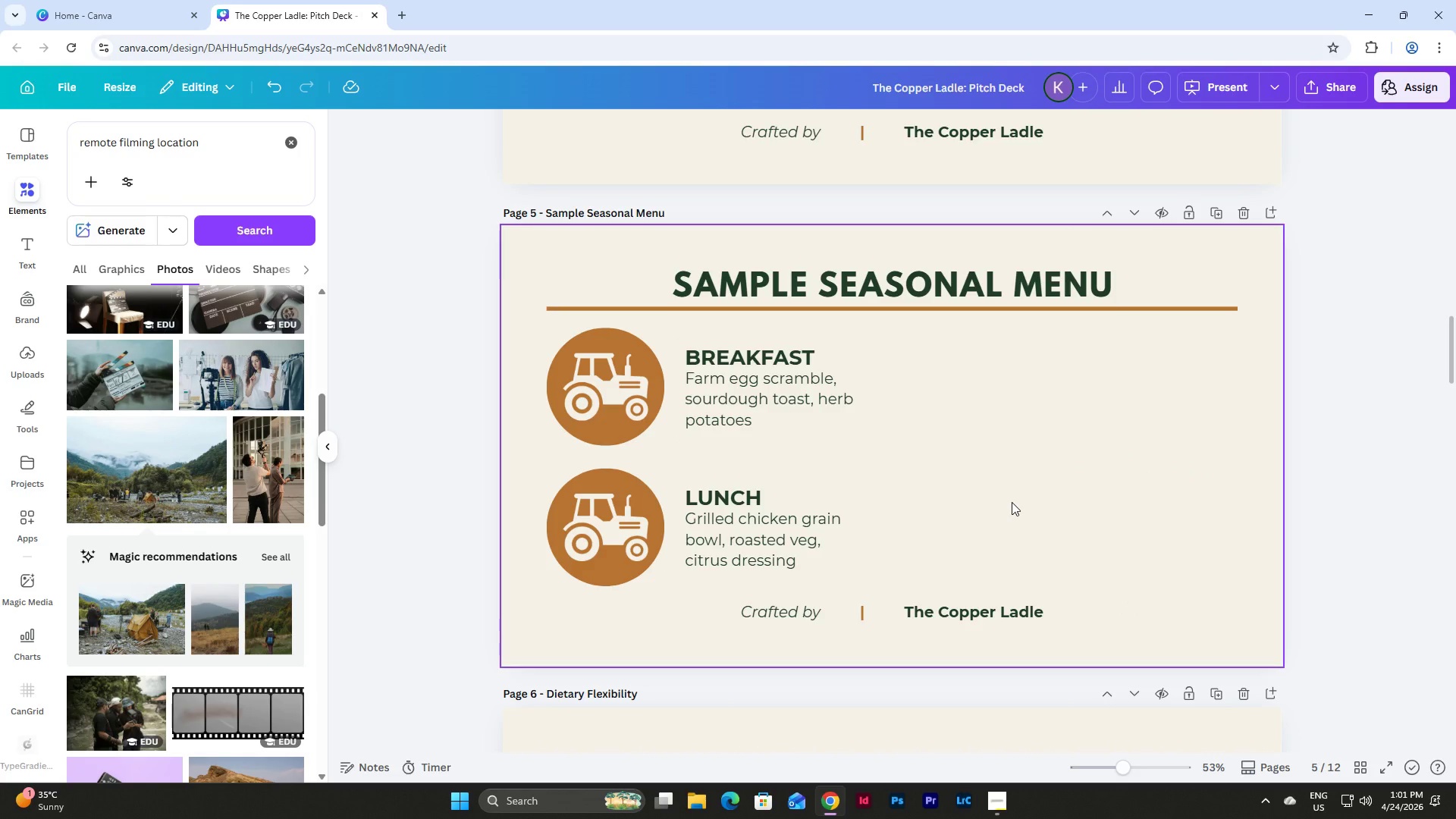 
wait(5.45)
 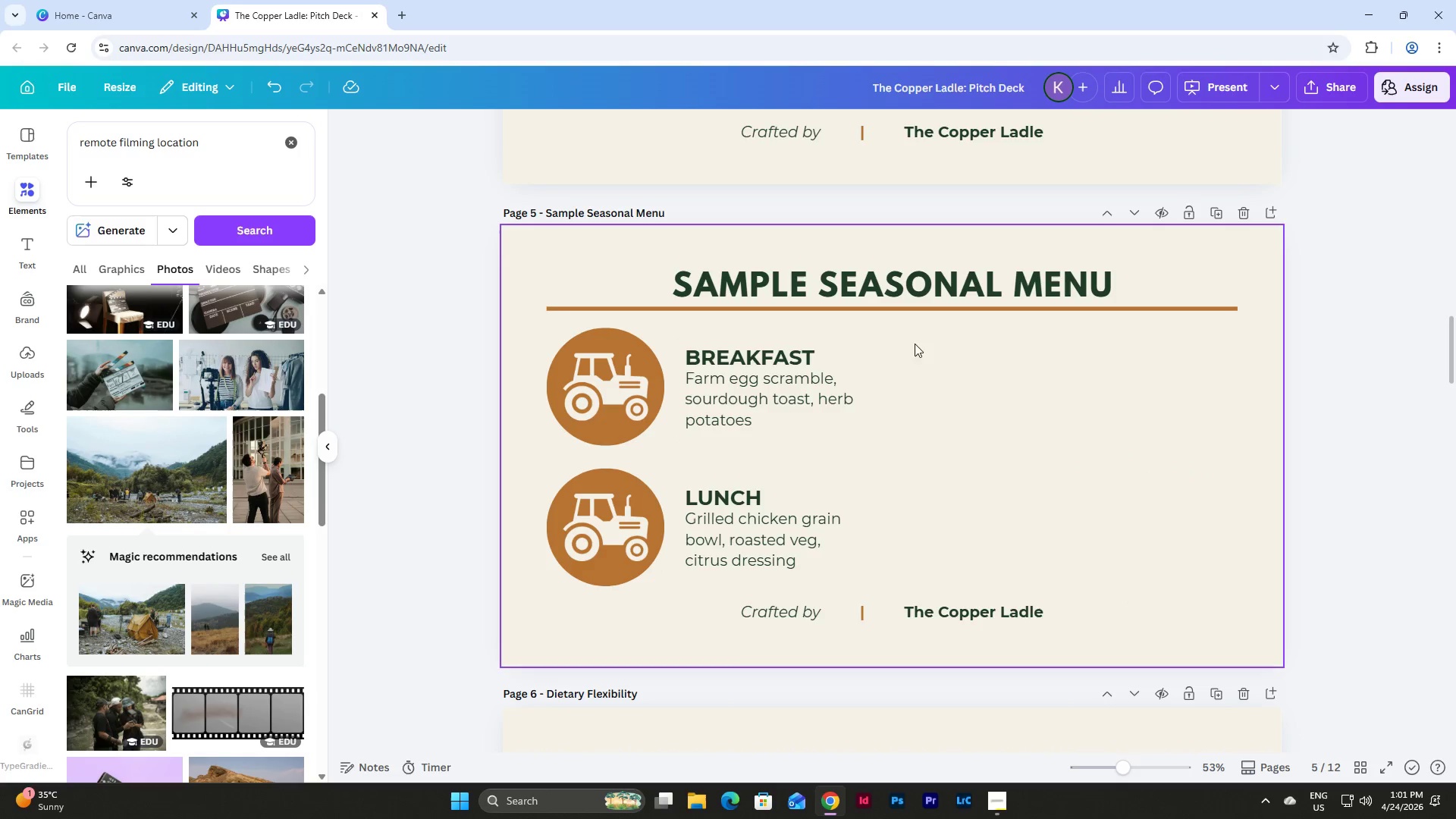 
left_click_drag(start_coordinate=[928, 585], to_coordinate=[558, 360])
 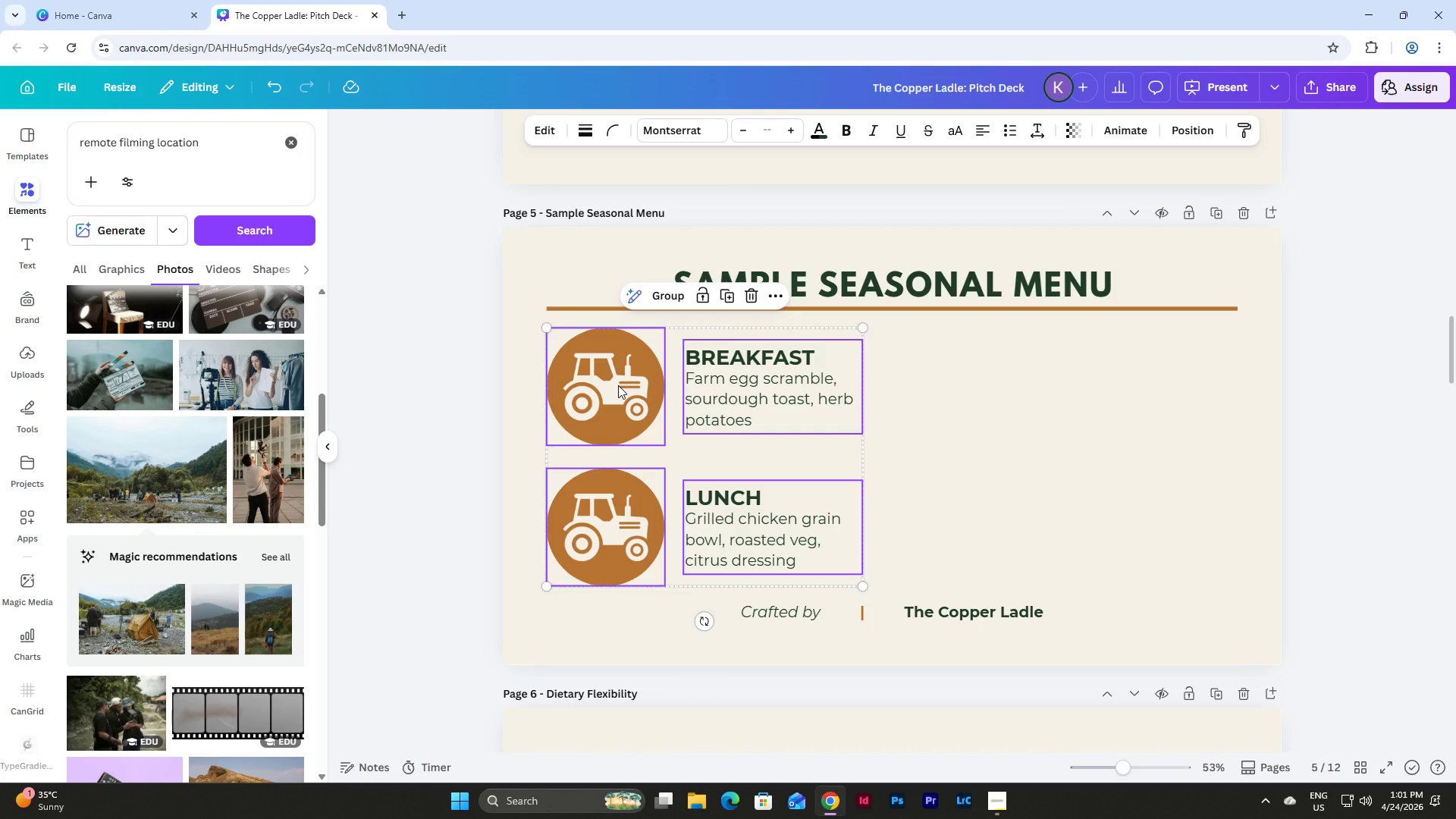 
key(Control+D)
 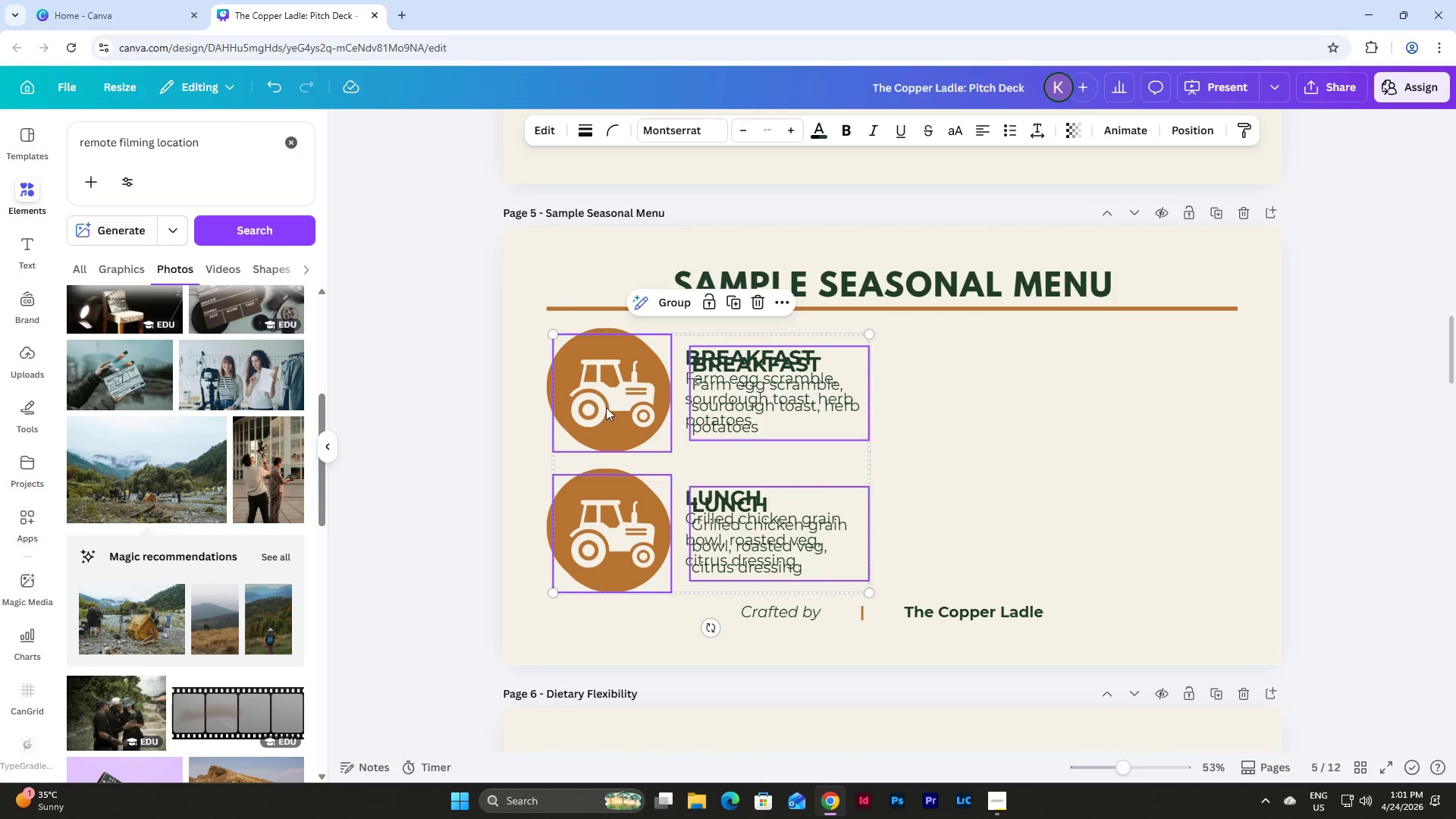 
left_click_drag(start_coordinate=[606, 407], to_coordinate=[943, 400])
 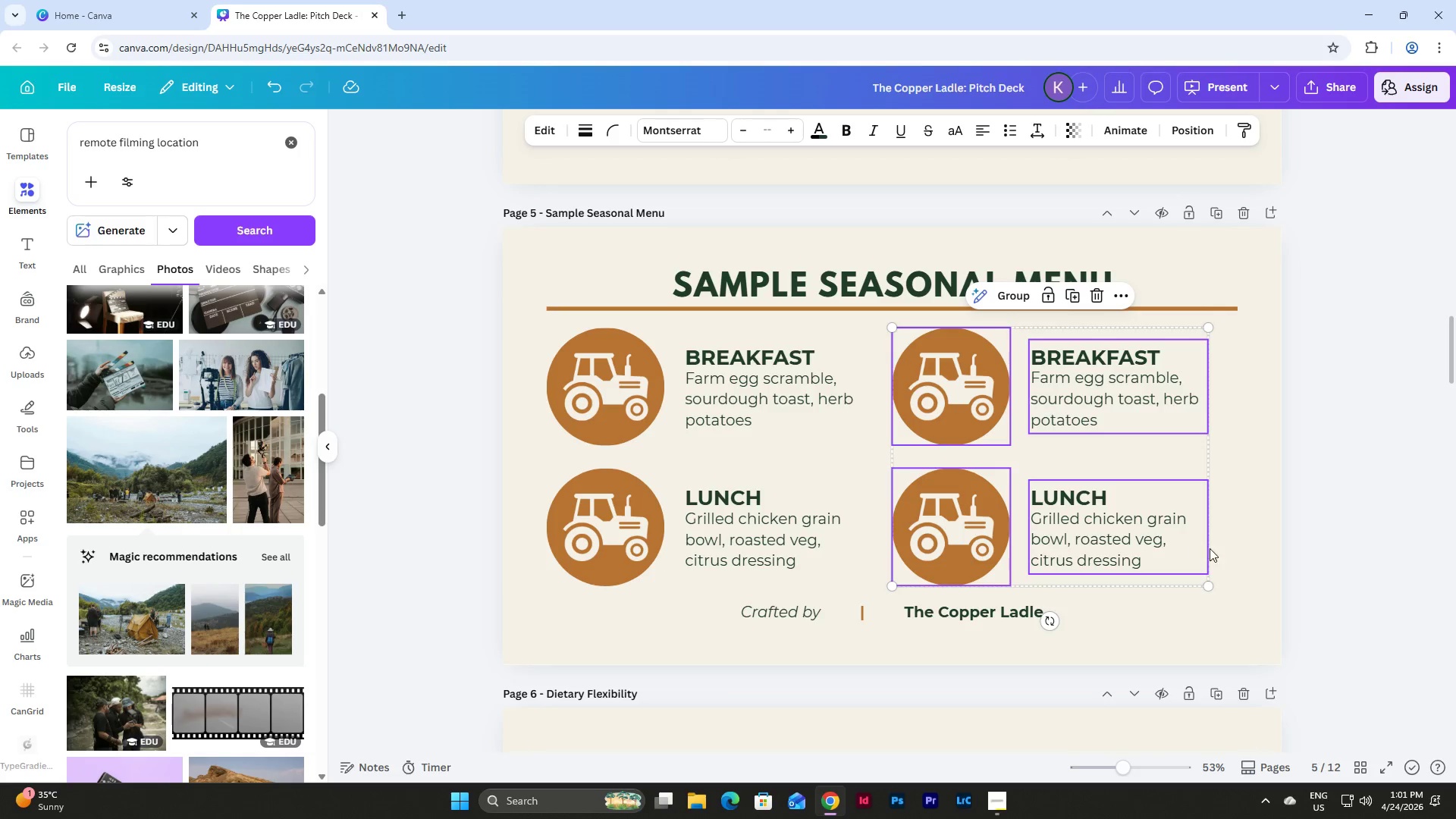 
left_click([1237, 560])
 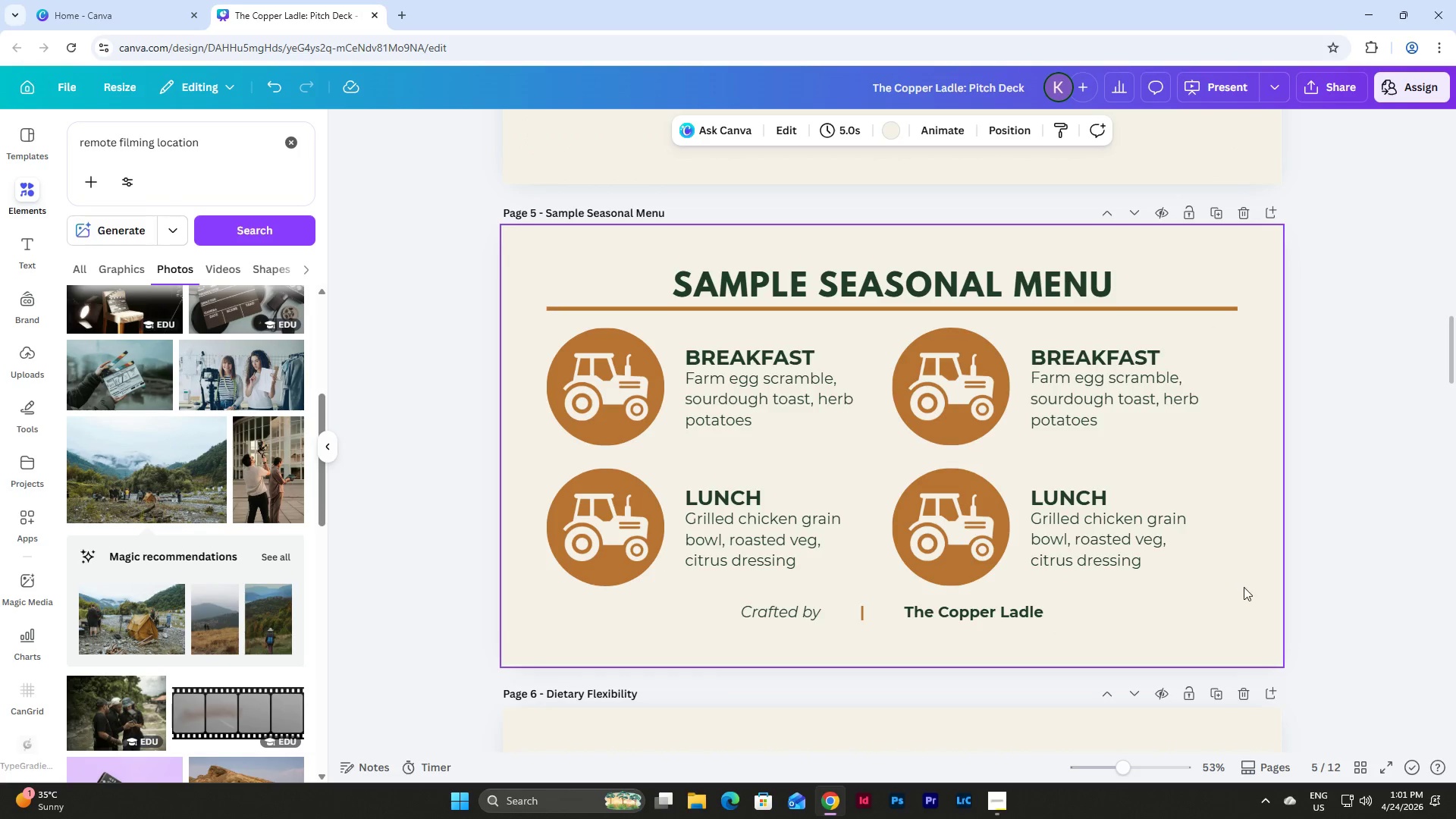 
left_click_drag(start_coordinate=[1244, 587], to_coordinate=[550, 333])
 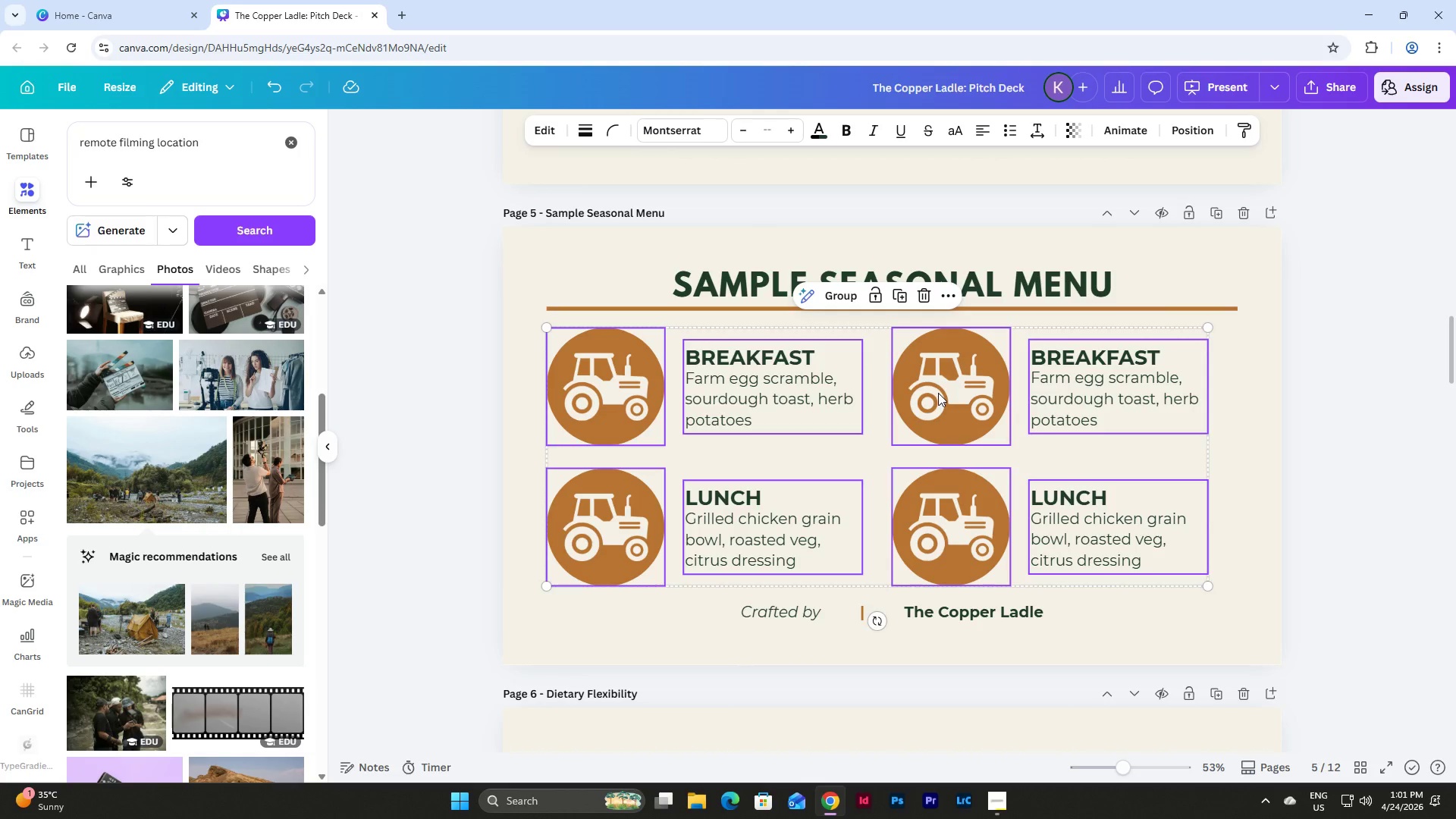 
left_click_drag(start_coordinate=[945, 411], to_coordinate=[960, 411])
 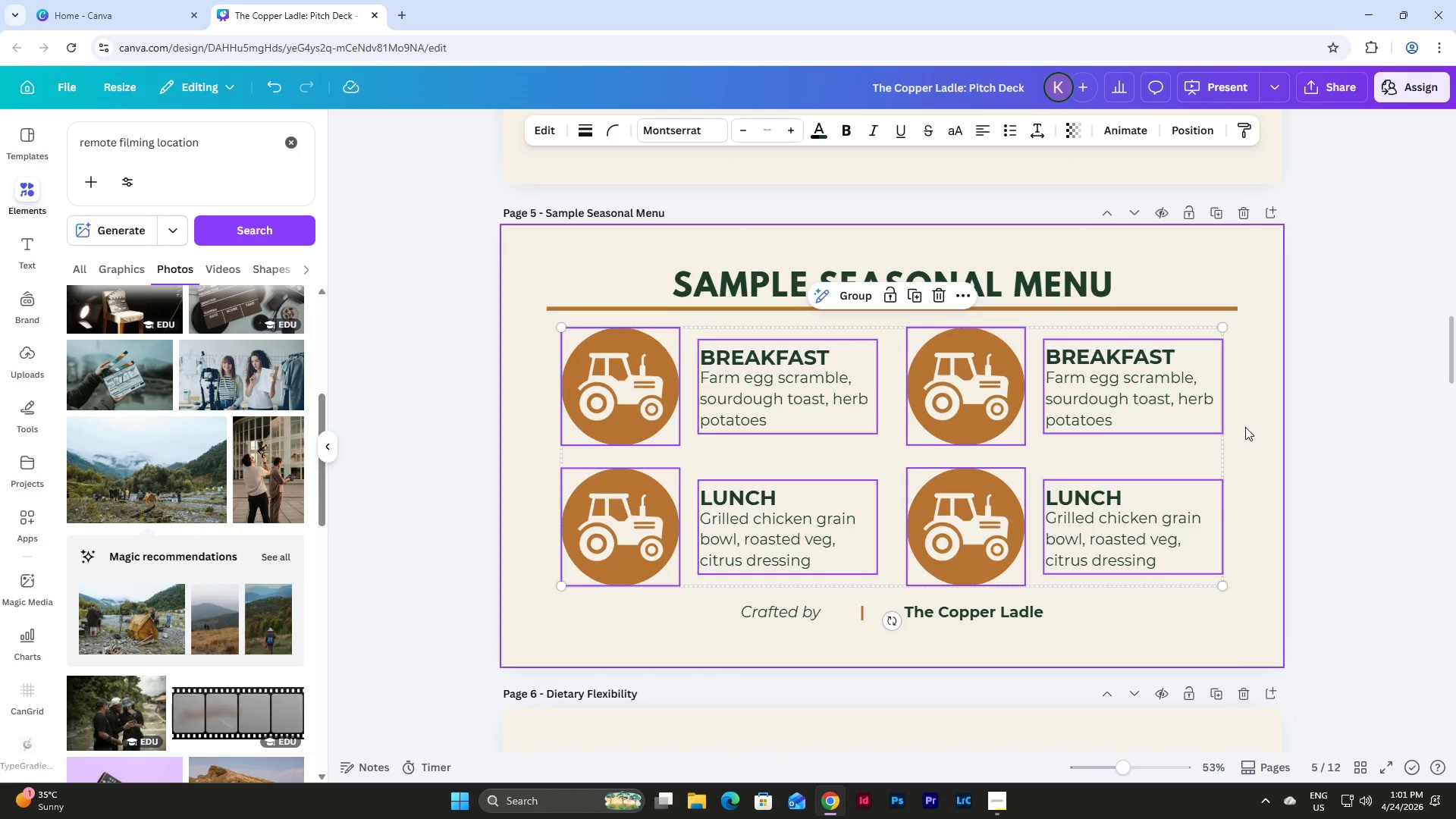 
left_click([1256, 419])
 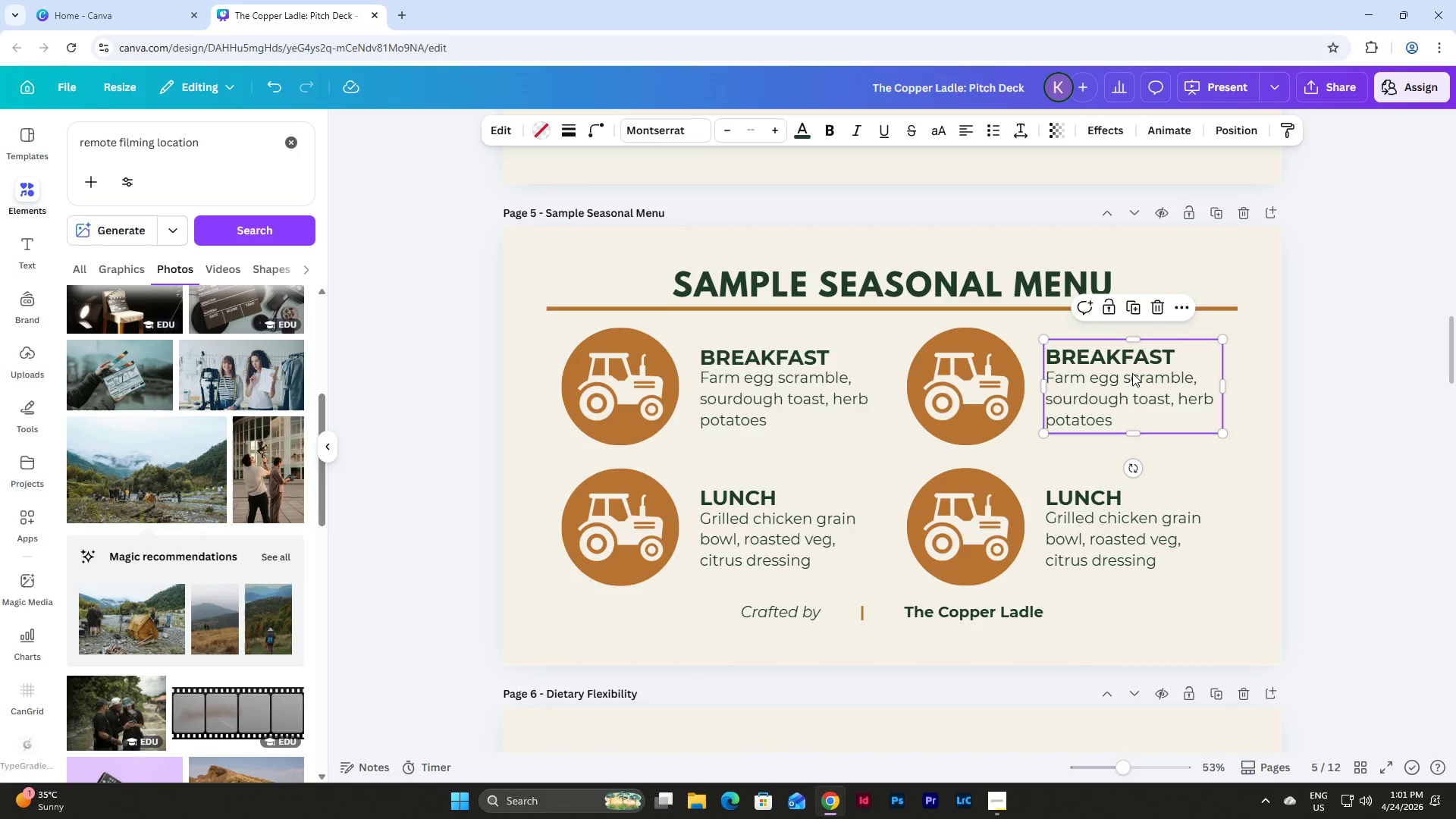 
double_click([1132, 373])
 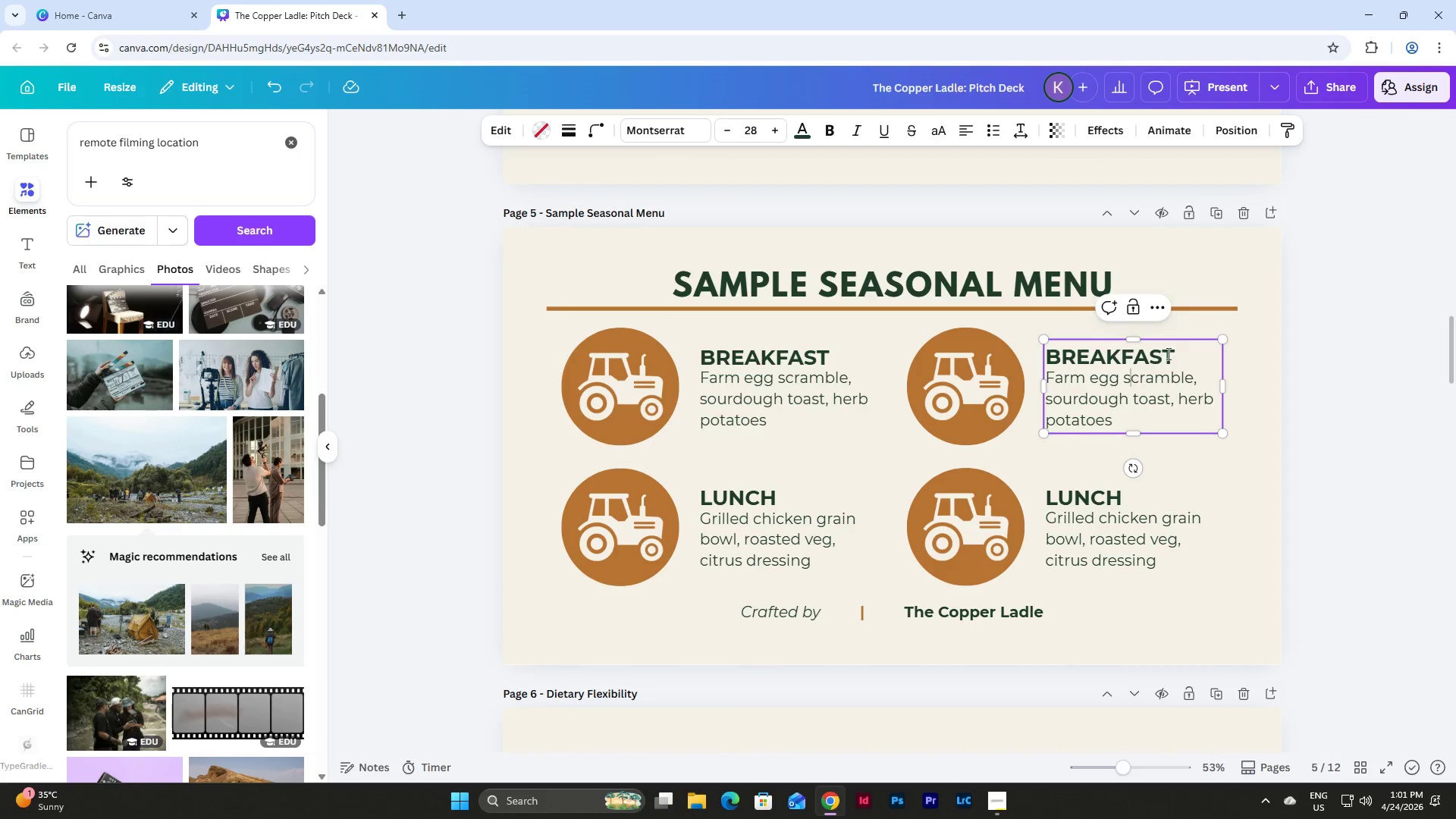 
triple_click([1177, 347])
 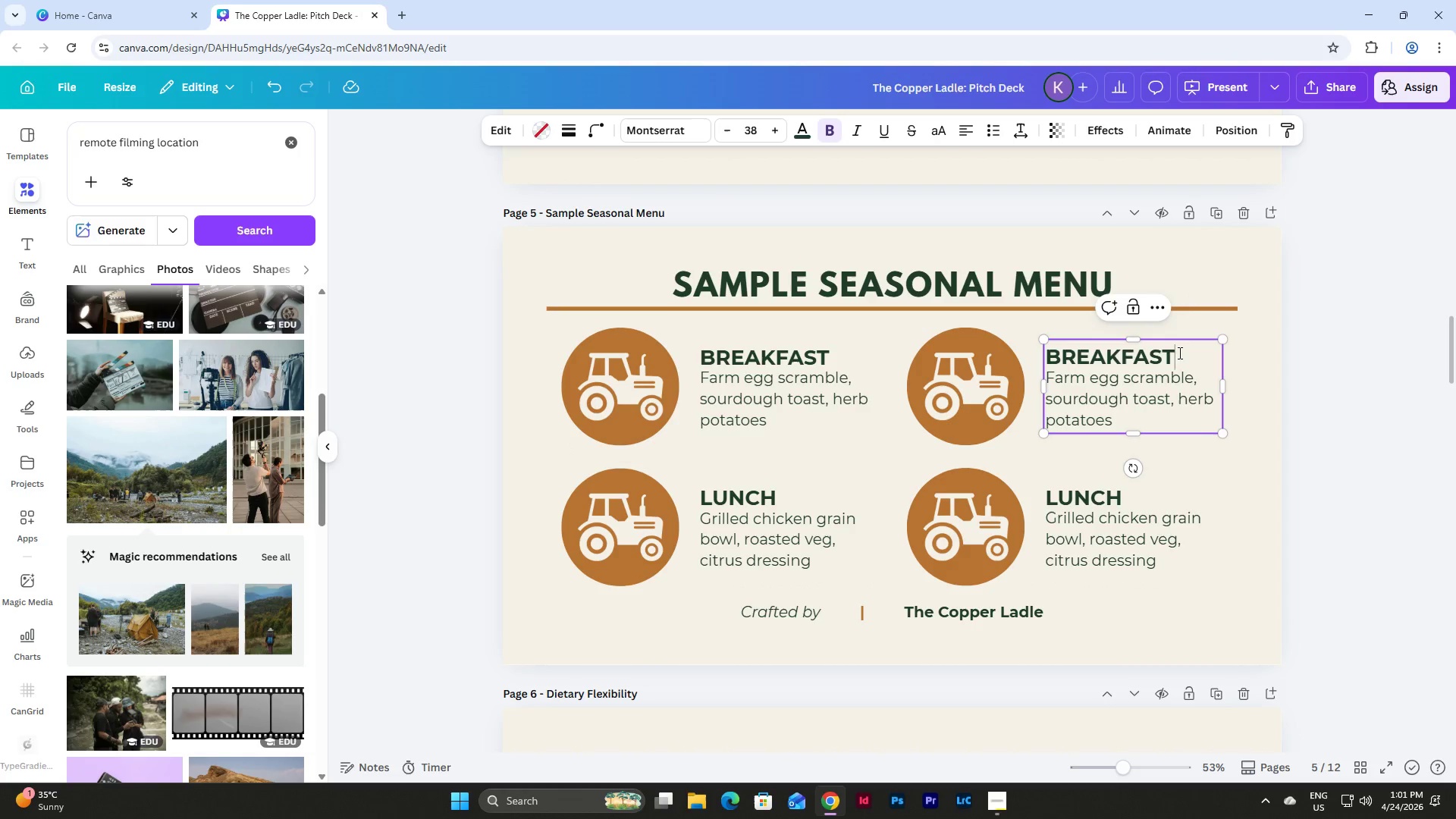 
left_click_drag(start_coordinate=[1179, 355], to_coordinate=[1045, 352])
 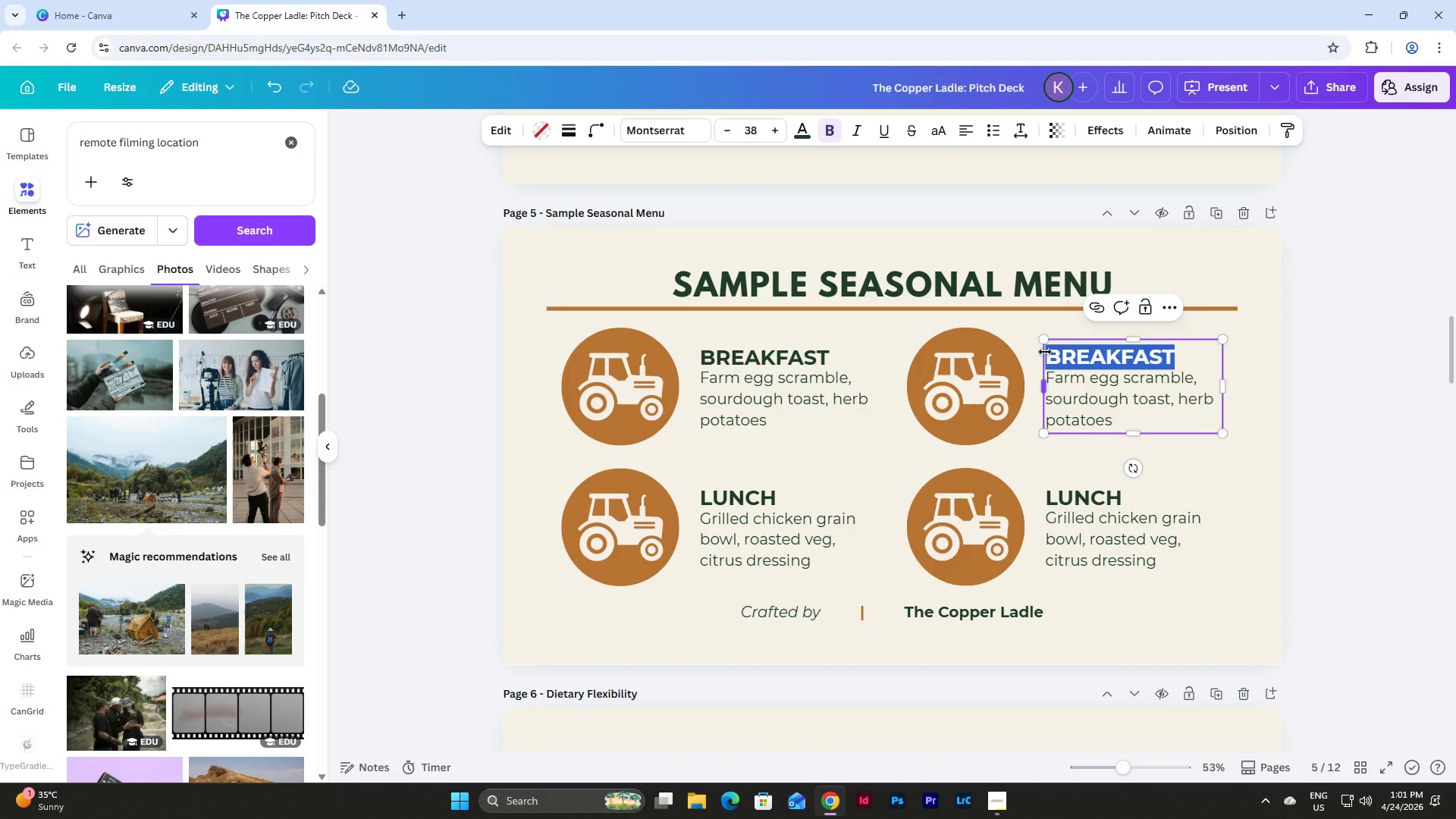 
type(SNAKCS)
key(Backspace)
key(Backspace)
key(Backspace)
type(CKS)
 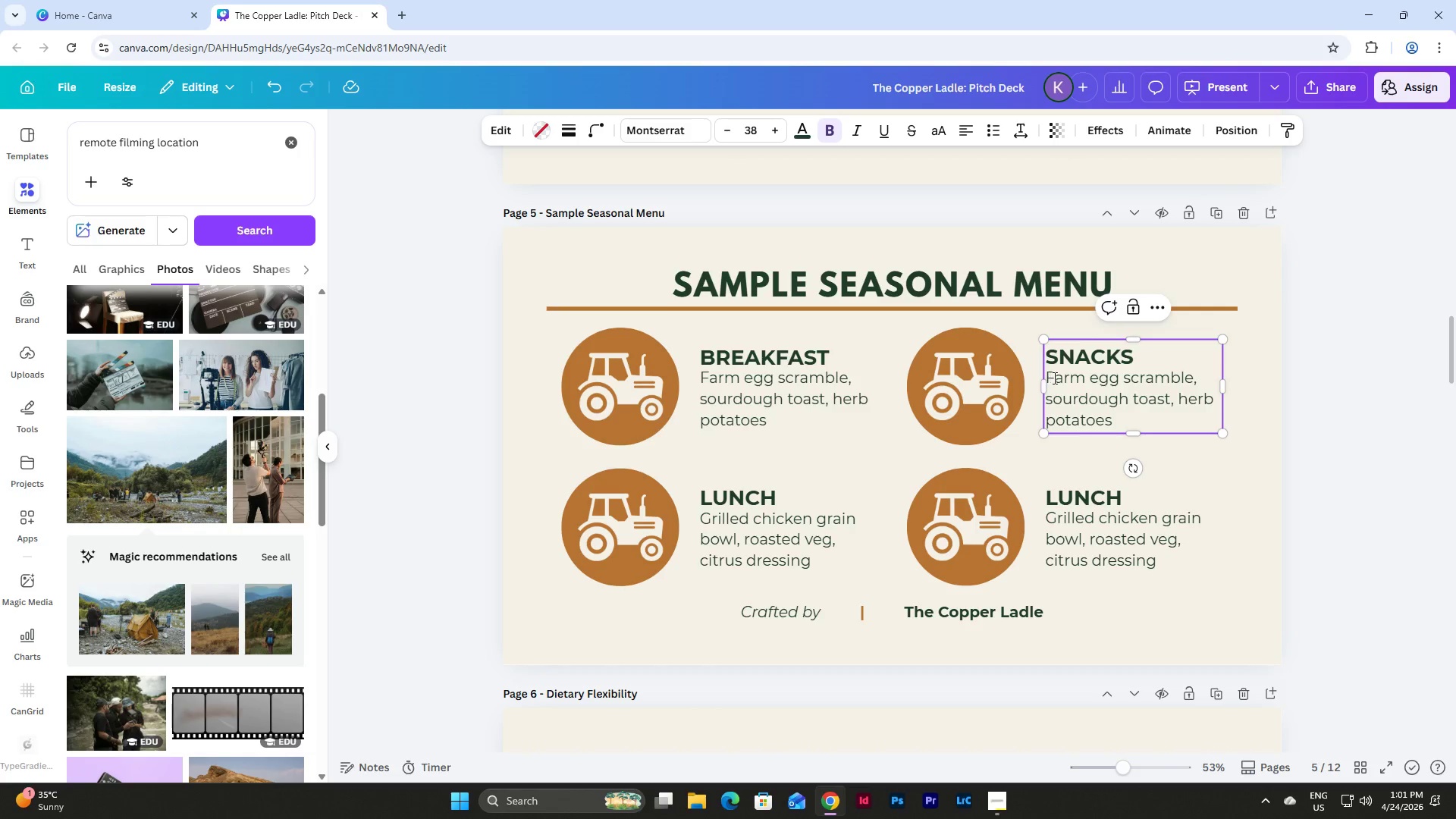 
left_click_drag(start_coordinate=[1053, 378], to_coordinate=[1118, 412])
 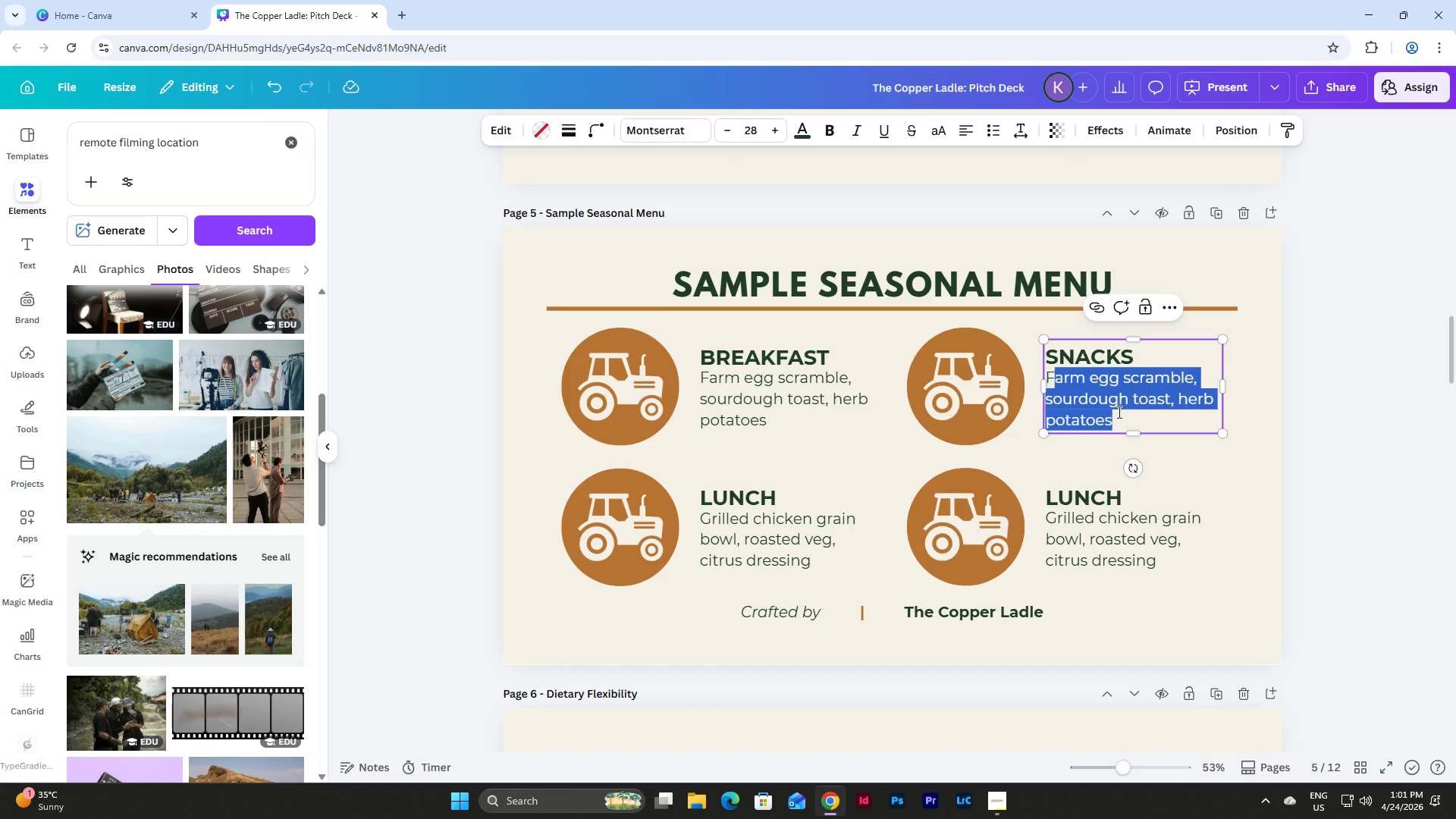 
type(resh fruit cratr)
key(Backspace)
type(es, nut mix, cold-pressed h)
key(Backspace)
type(juices)
 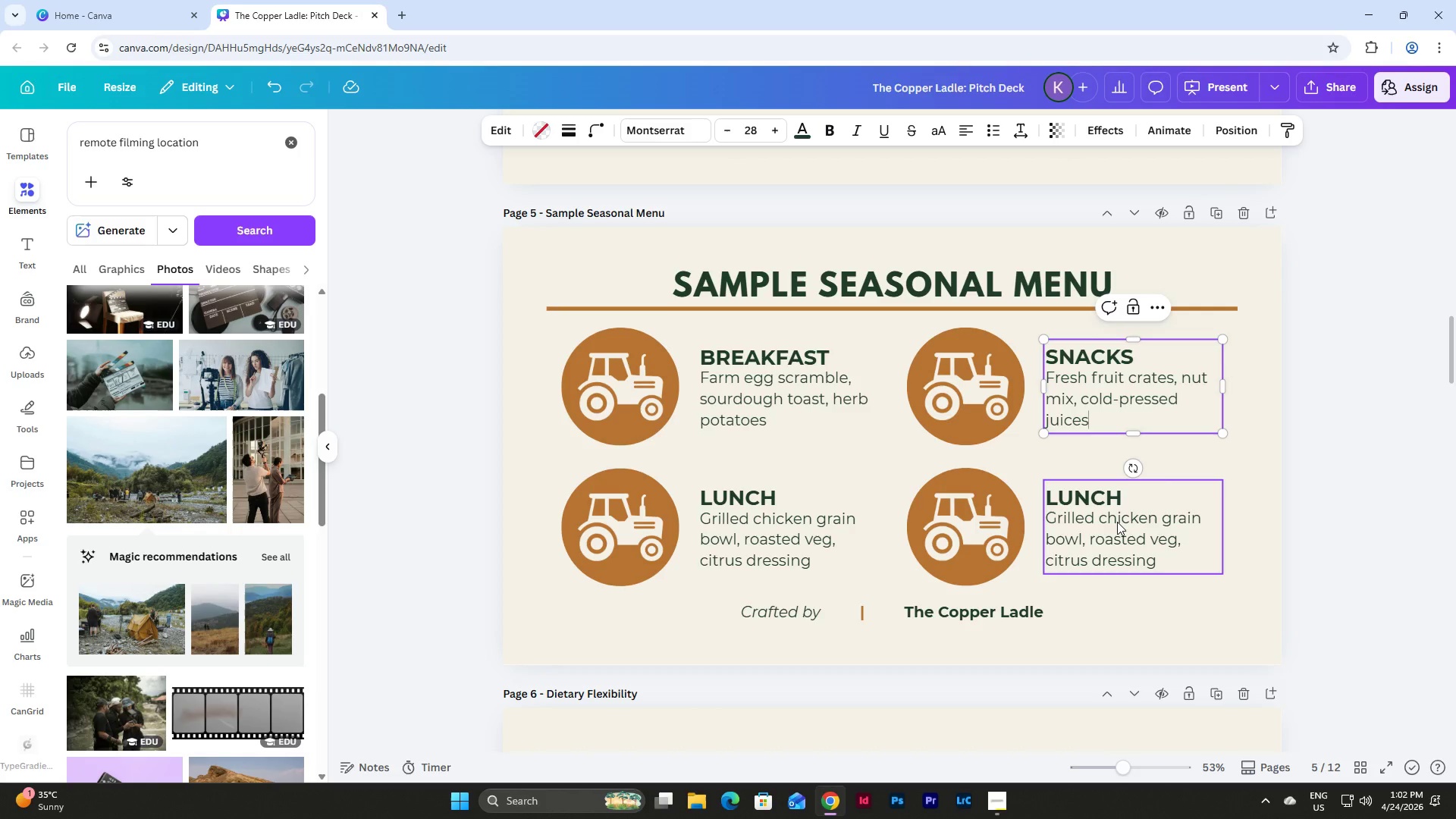 
wait(5.83)
 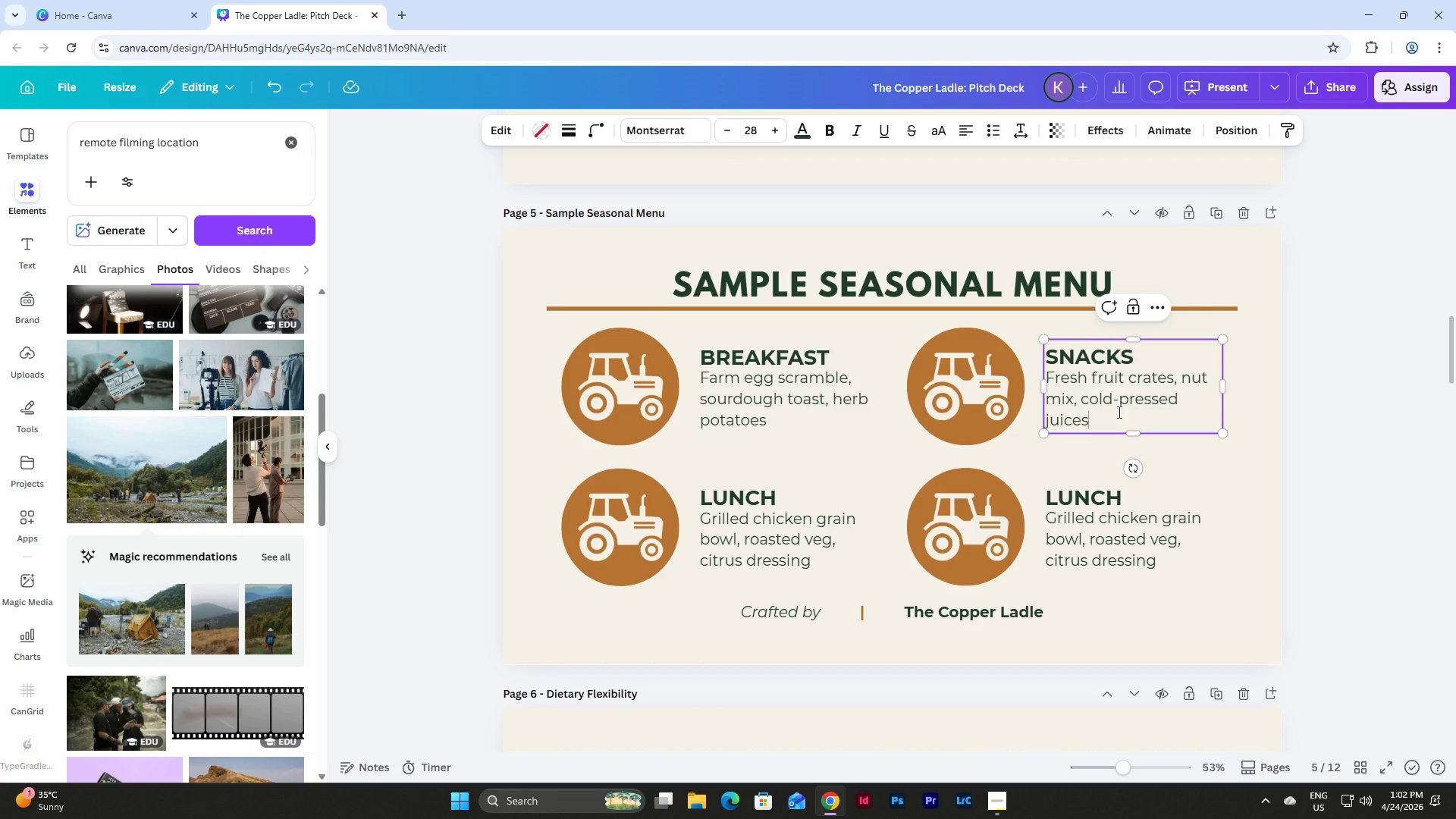 
double_click([1117, 522])
 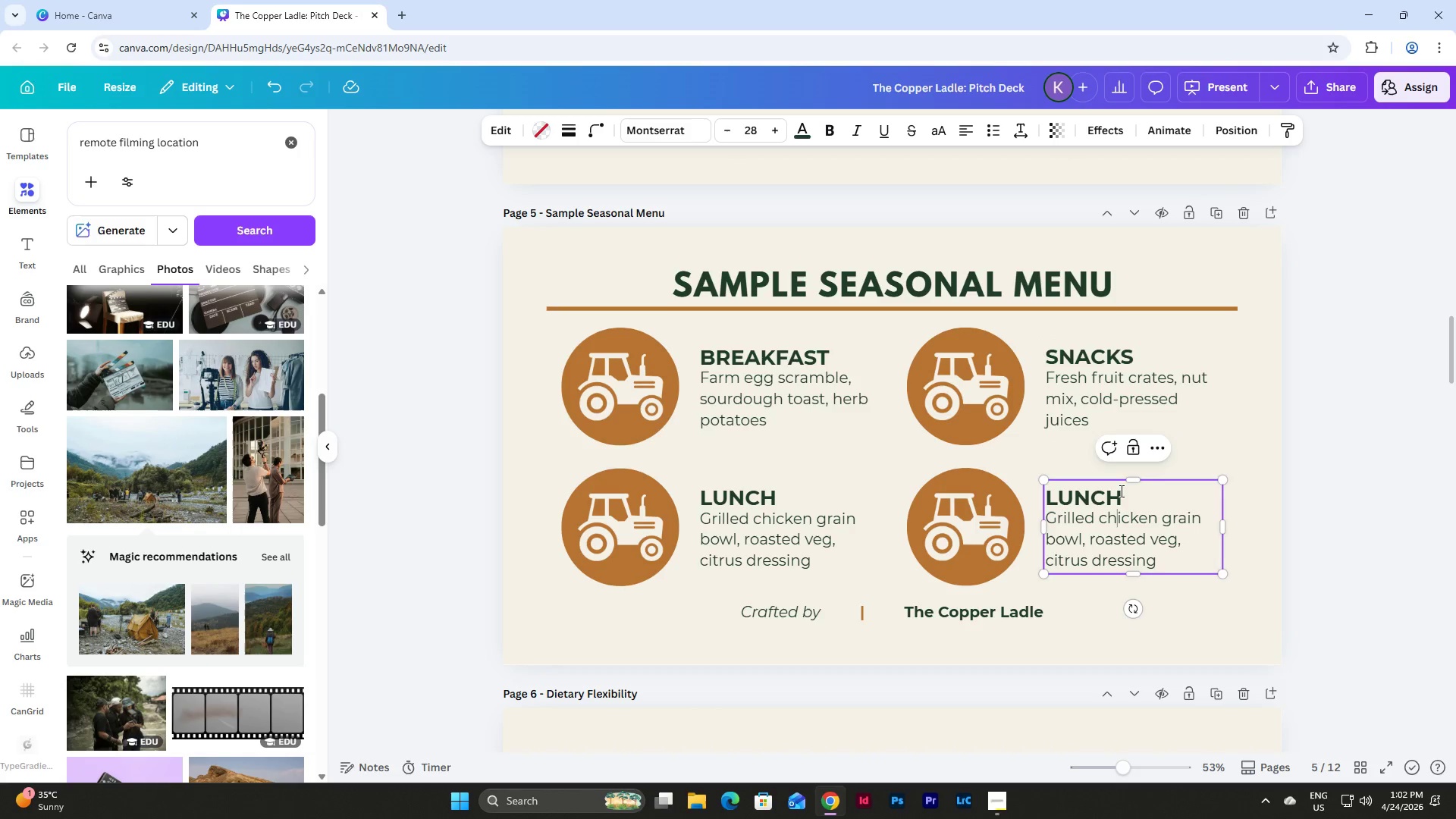 
left_click_drag(start_coordinate=[1120, 491], to_coordinate=[1043, 494])
 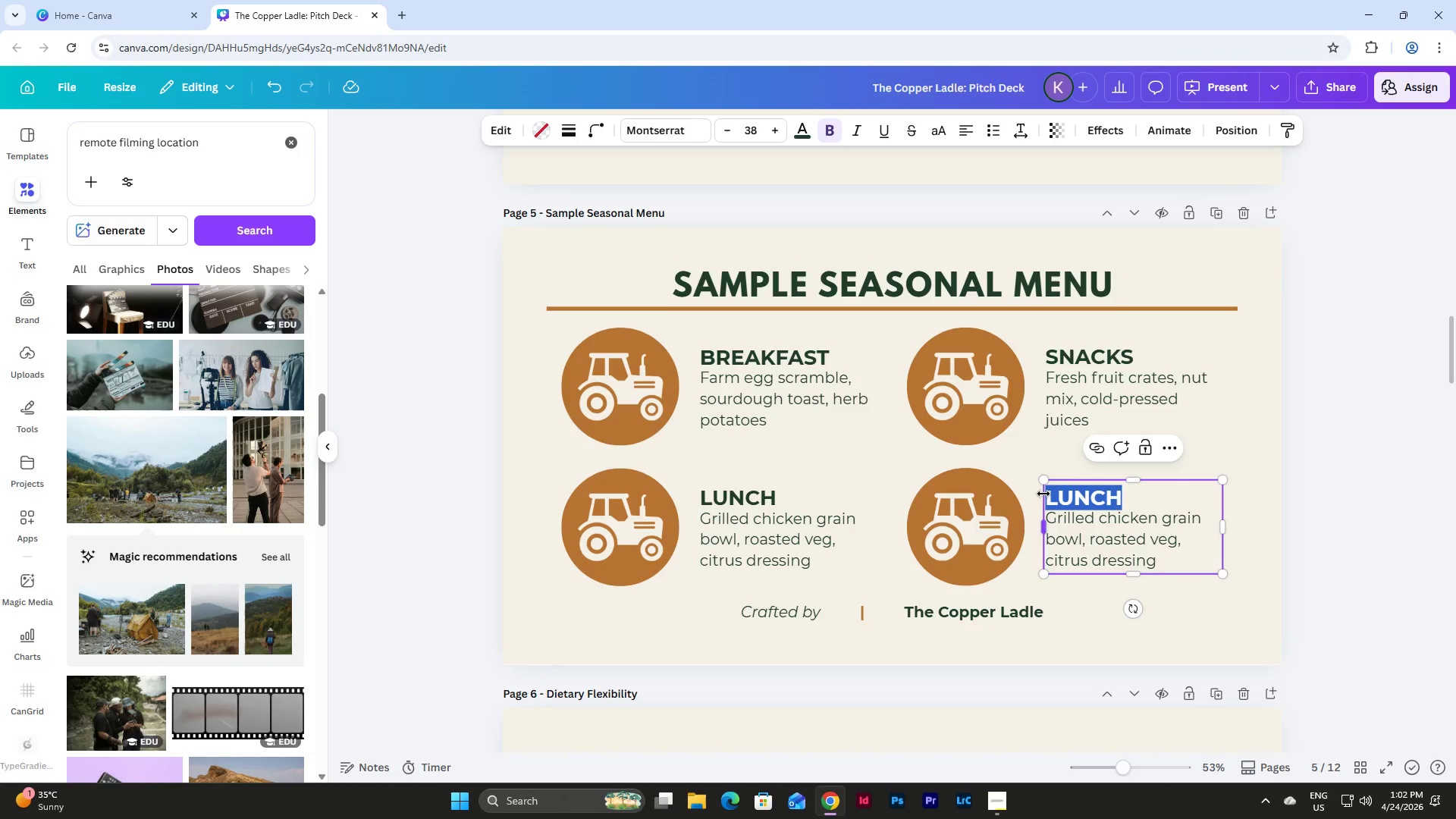 
type(DINNER)
 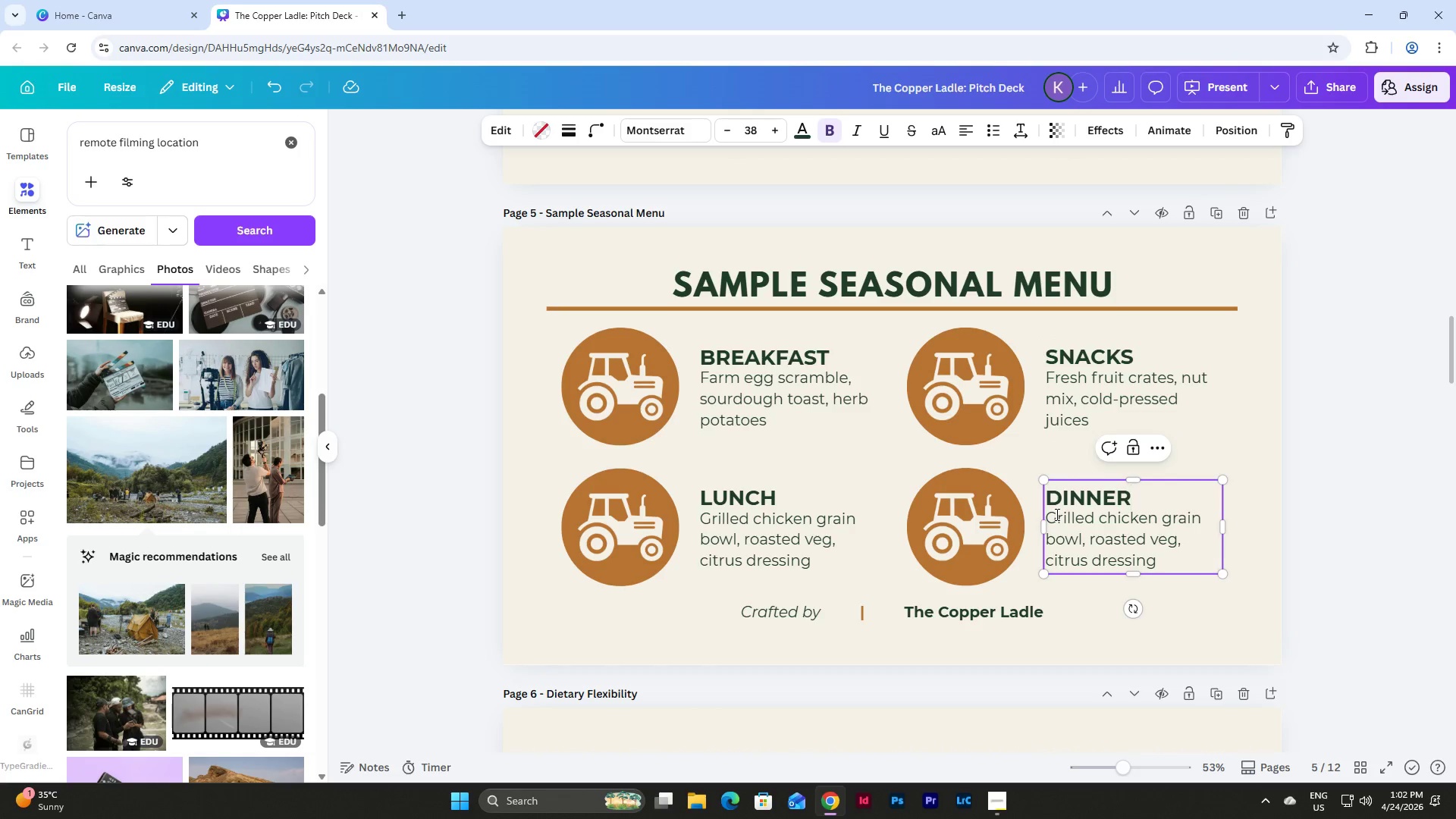 
left_click_drag(start_coordinate=[1050, 513], to_coordinate=[1164, 554])
 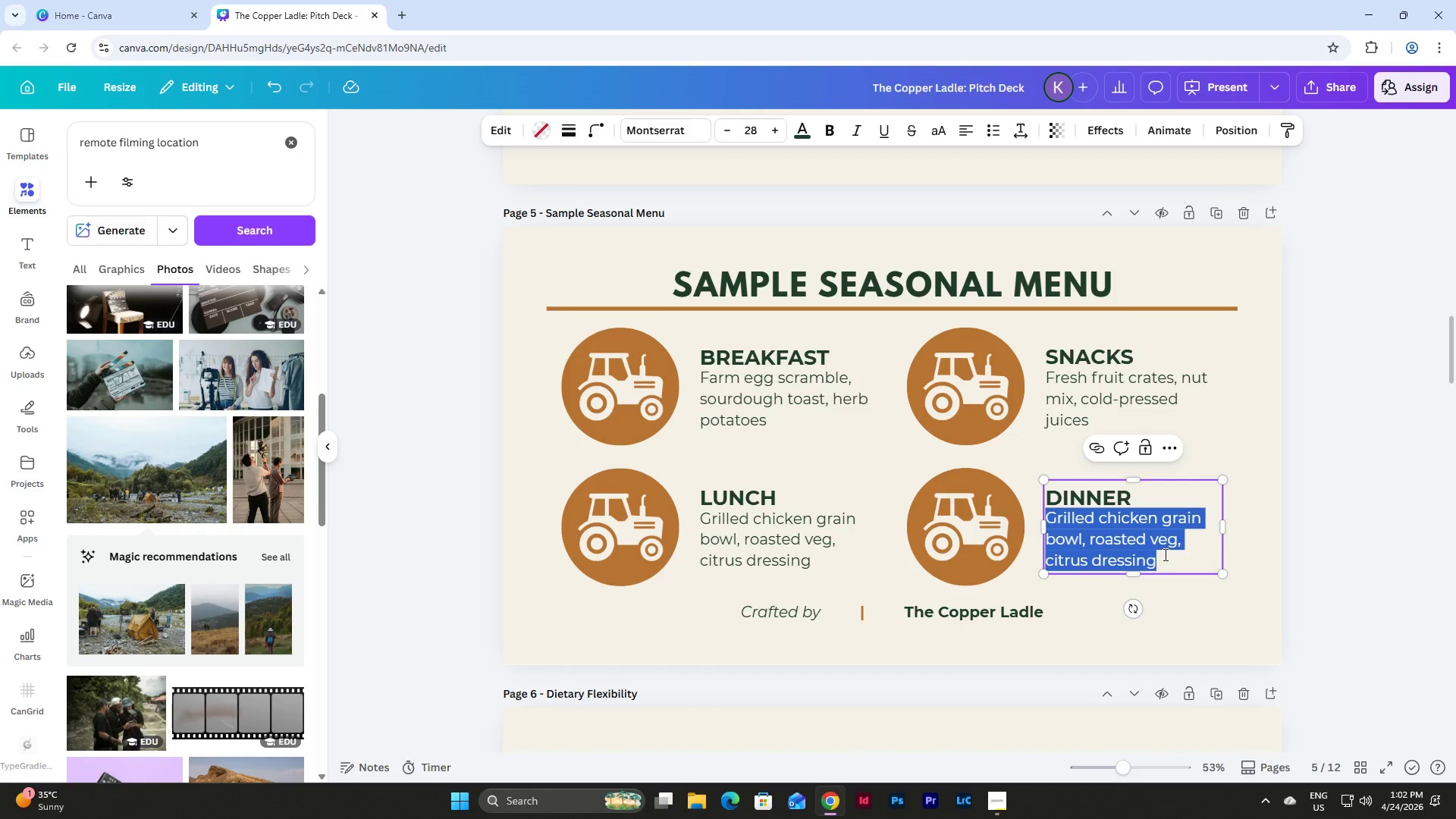 
type(Braised beef, root vegetables)
 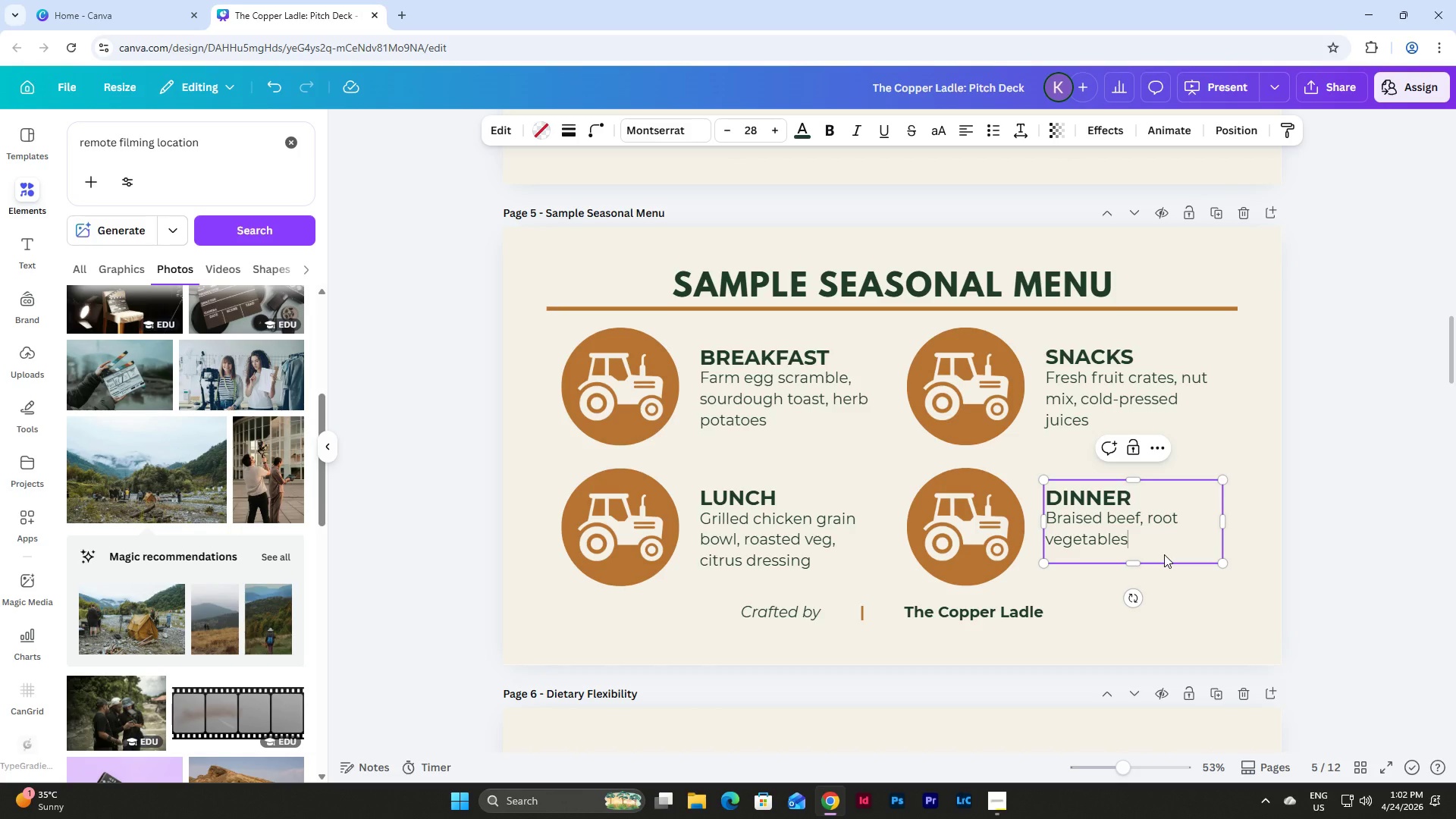 
type(, wild greens)
 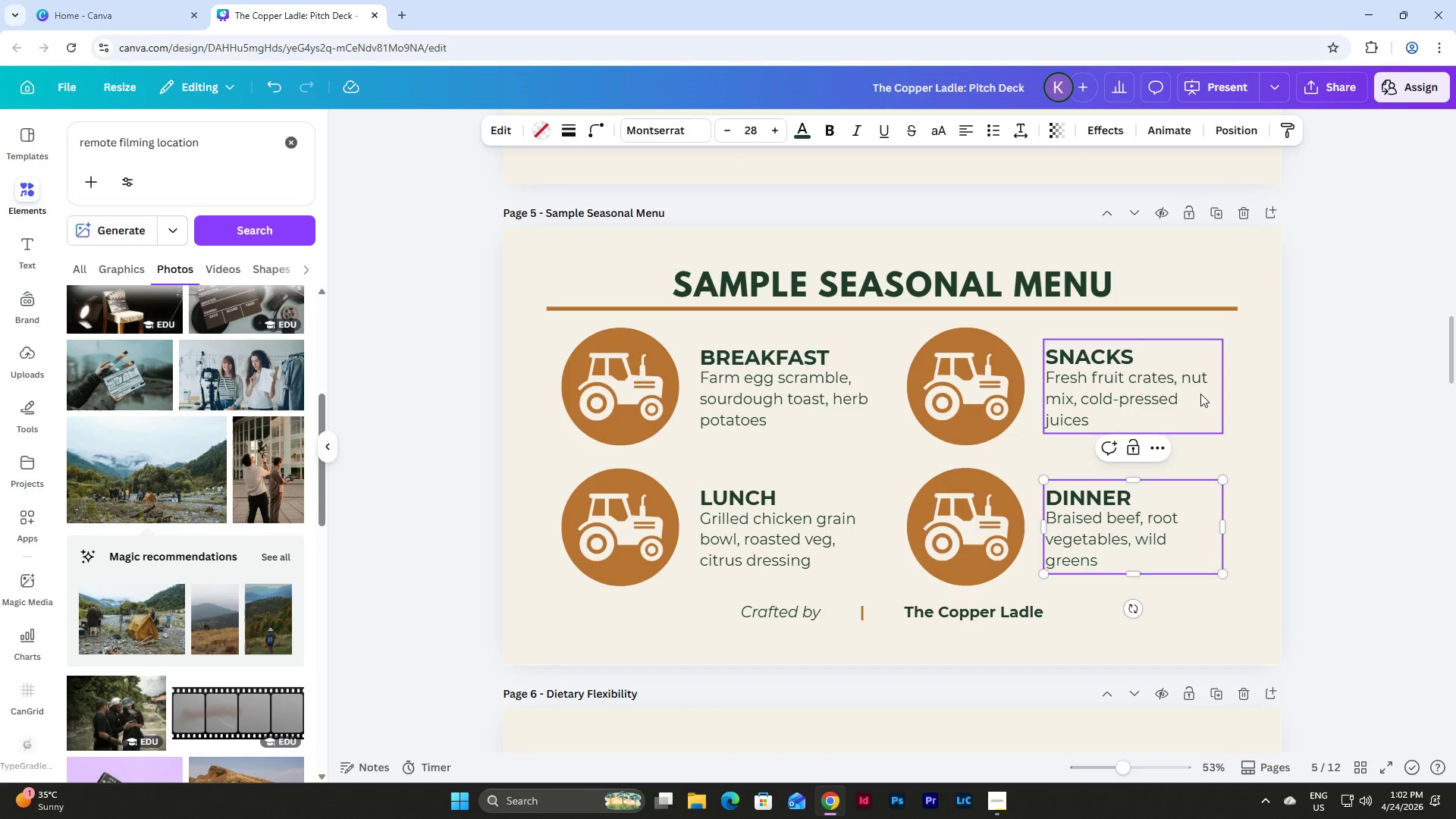 
left_click([1261, 516])
 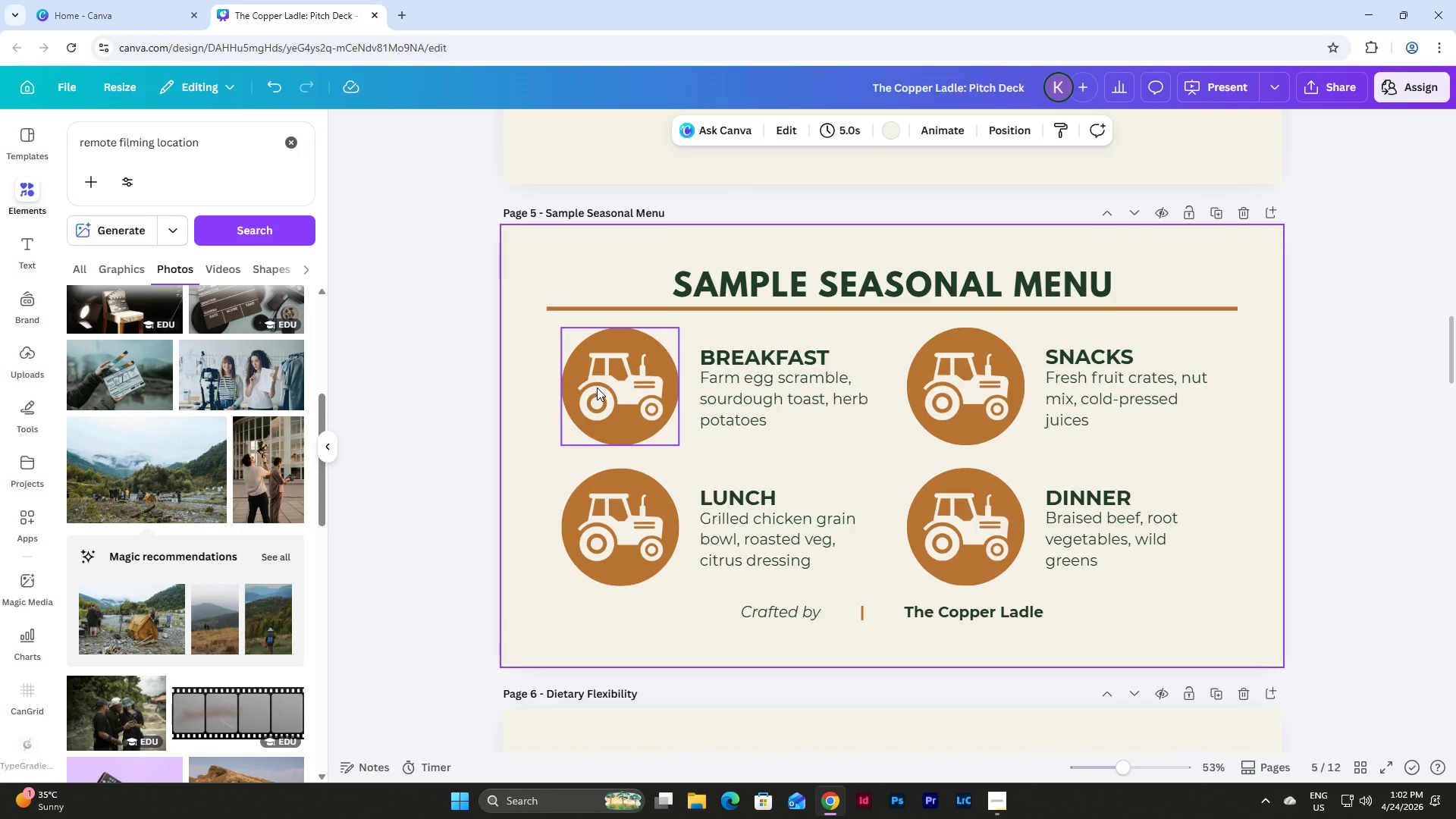 
wait(5.06)
 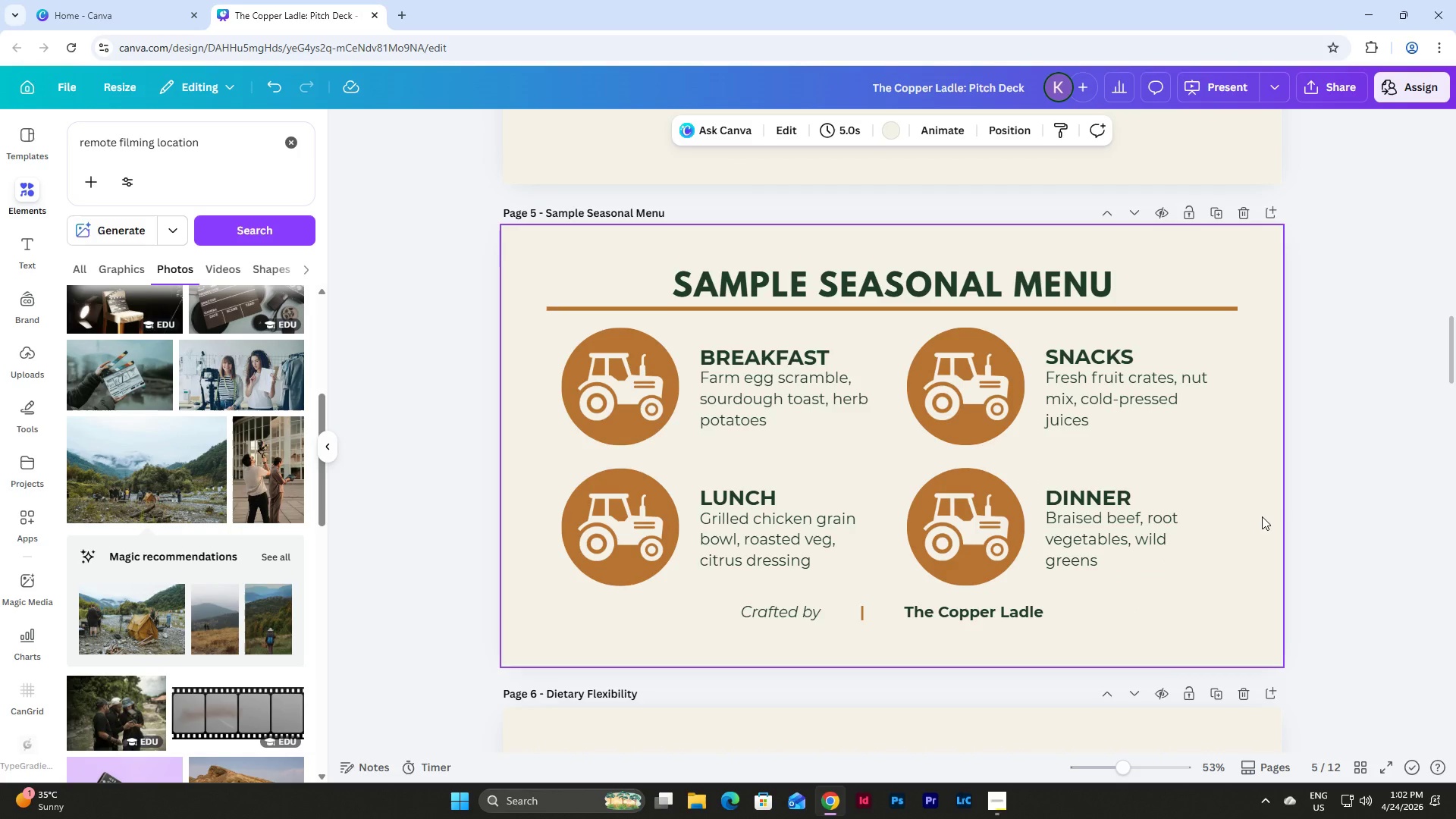 
left_click([624, 485])
 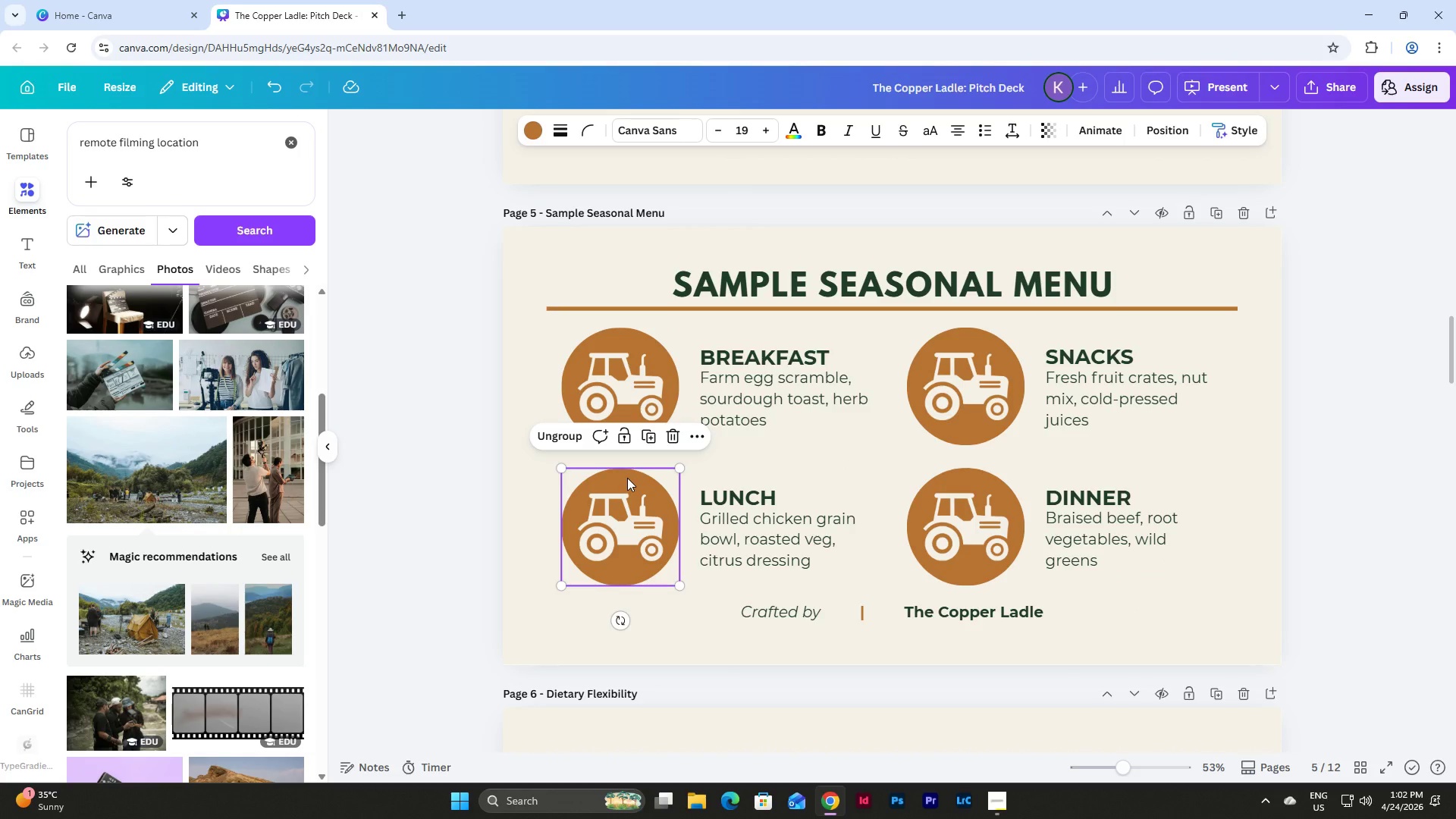 
left_click([627, 478])
 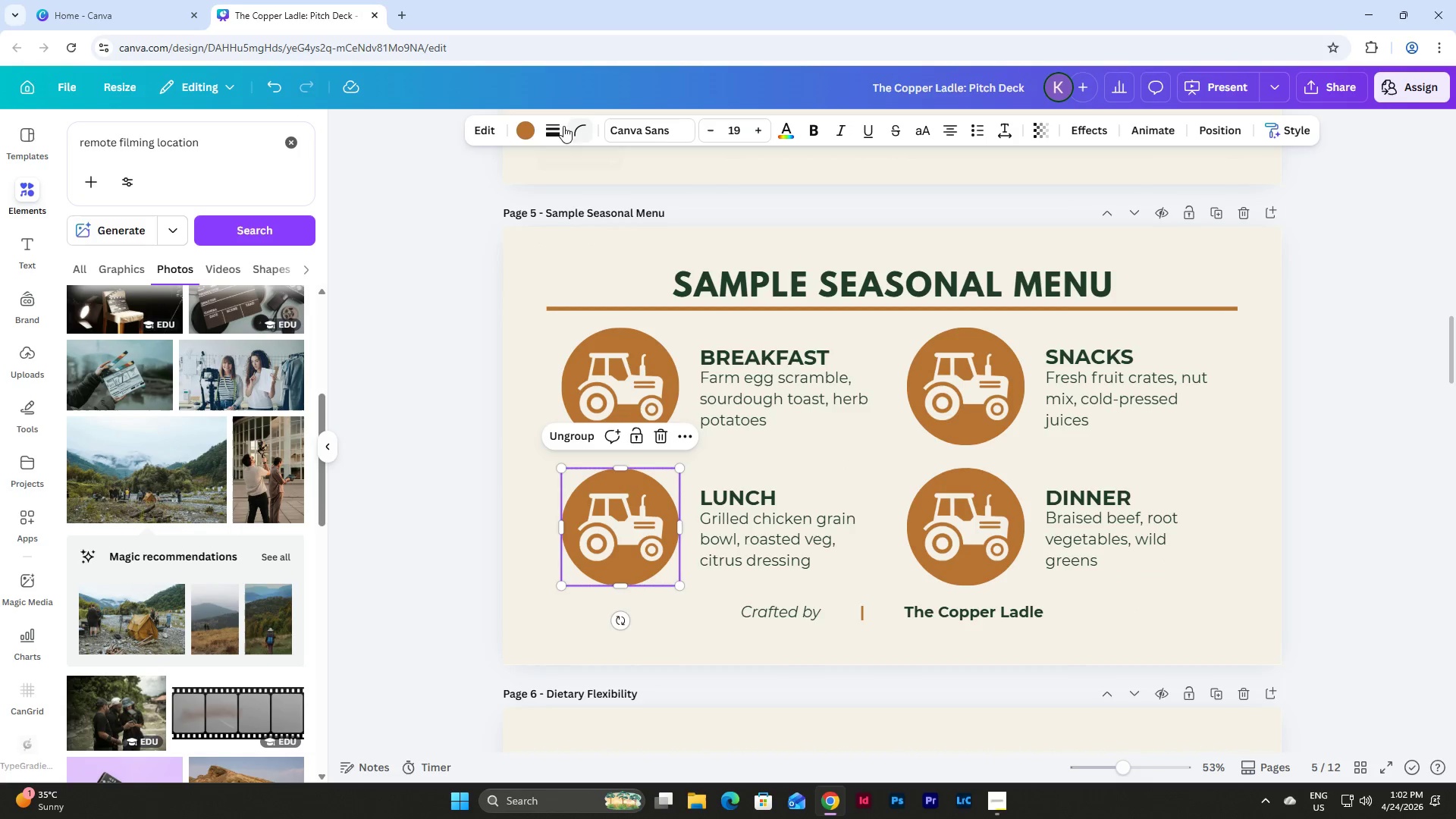 
left_click([520, 130])
 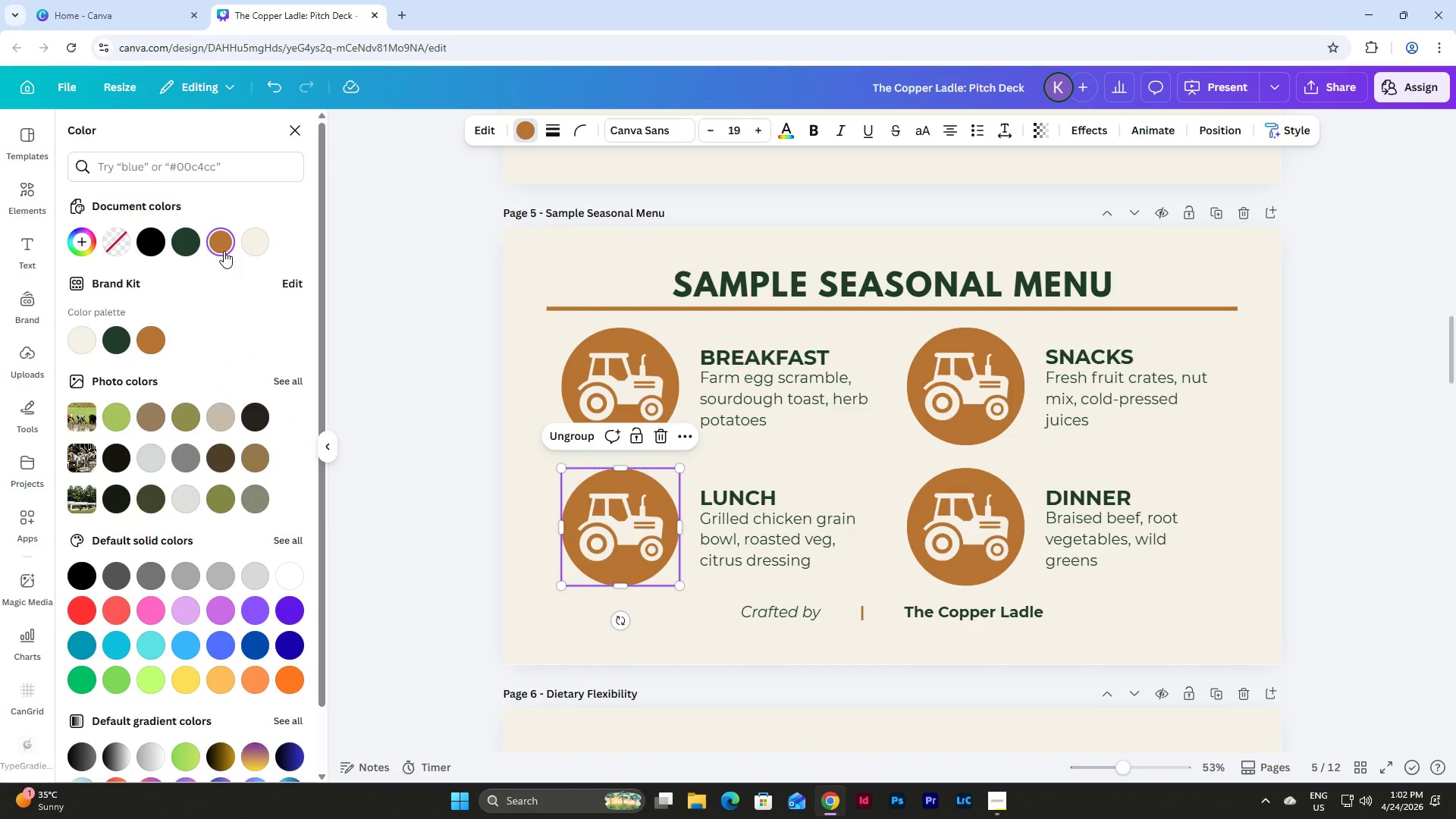 
left_click([195, 240])
 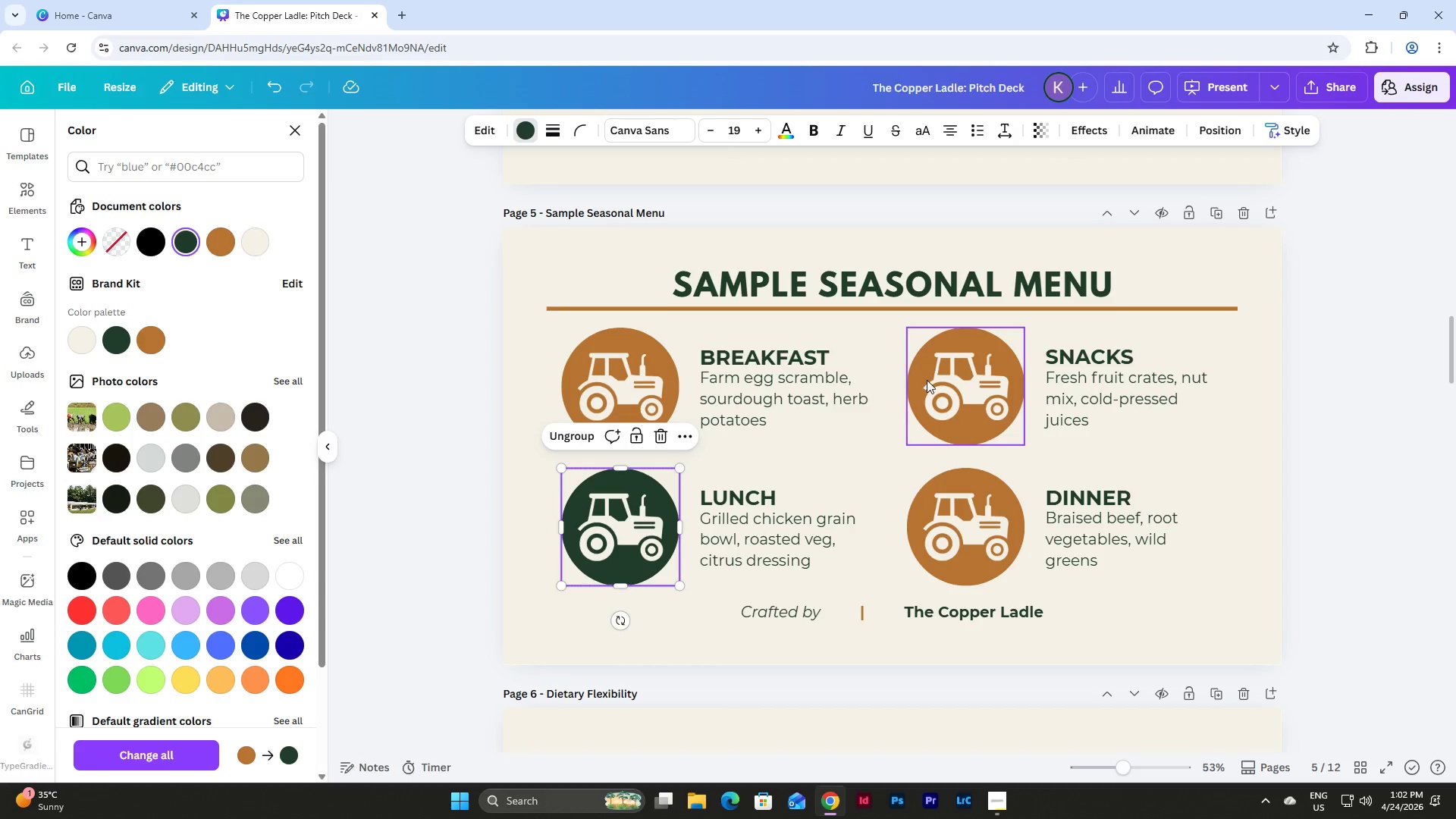 
double_click([927, 361])
 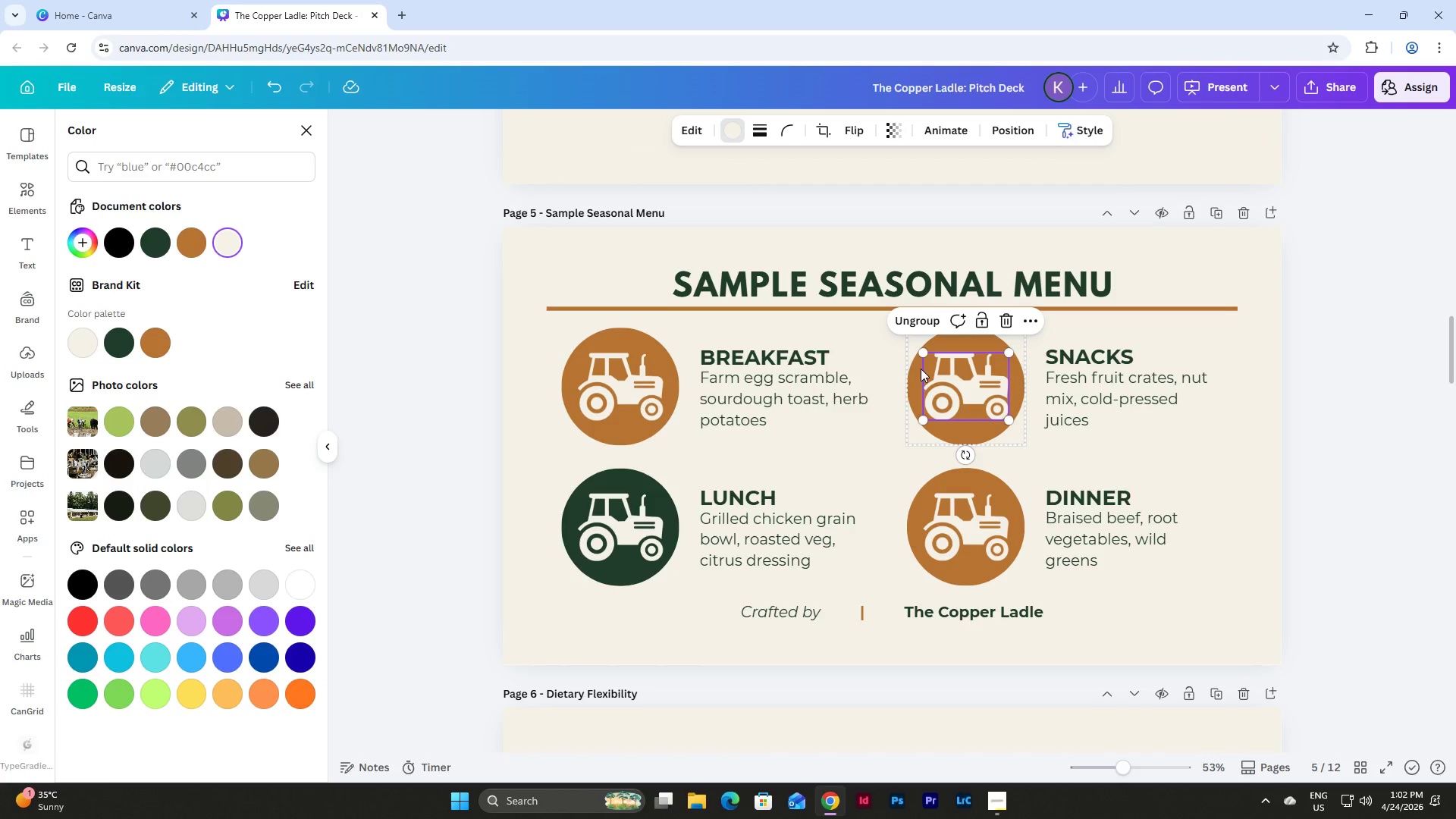 
left_click([914, 372])
 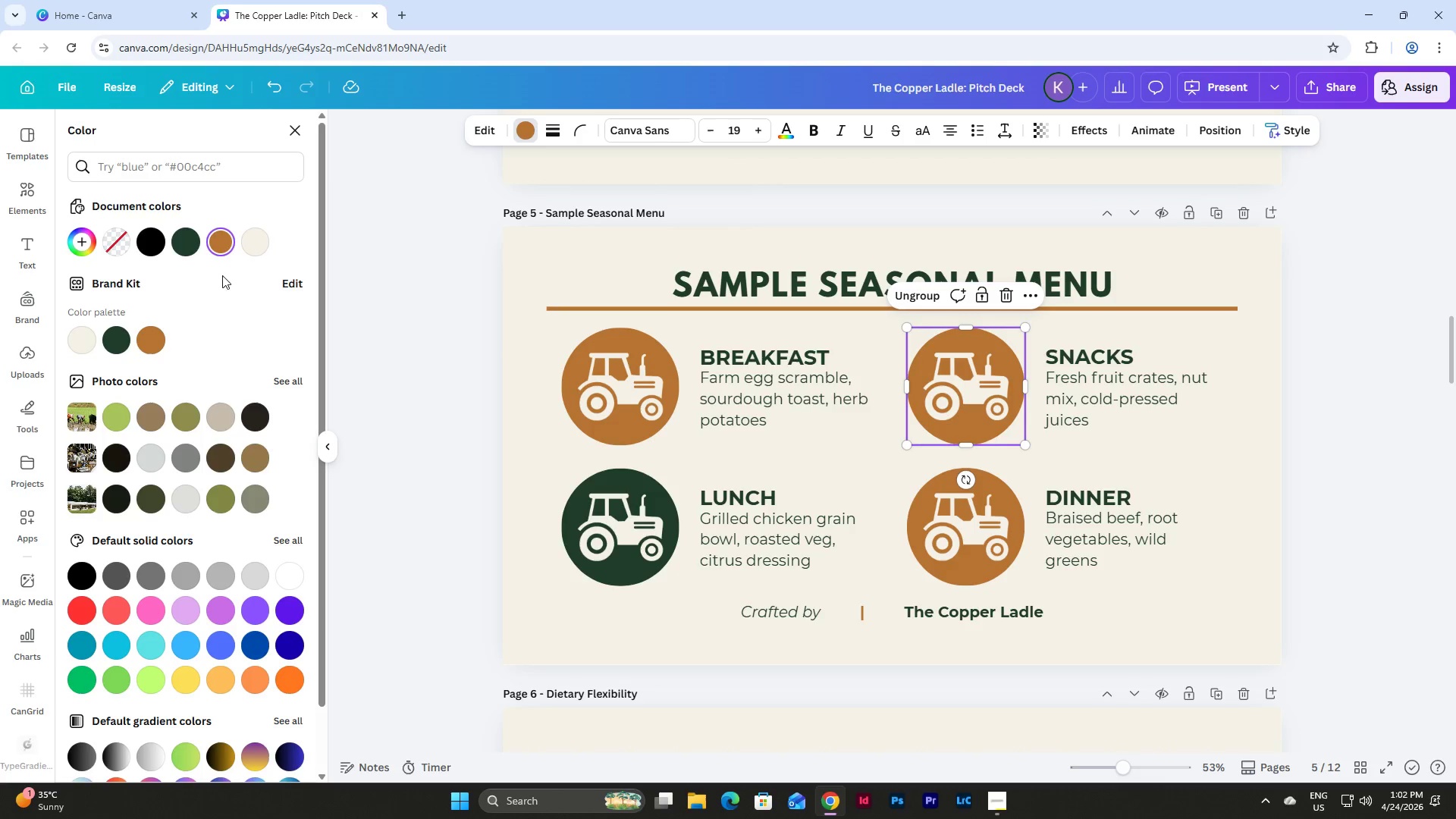 
left_click([188, 244])
 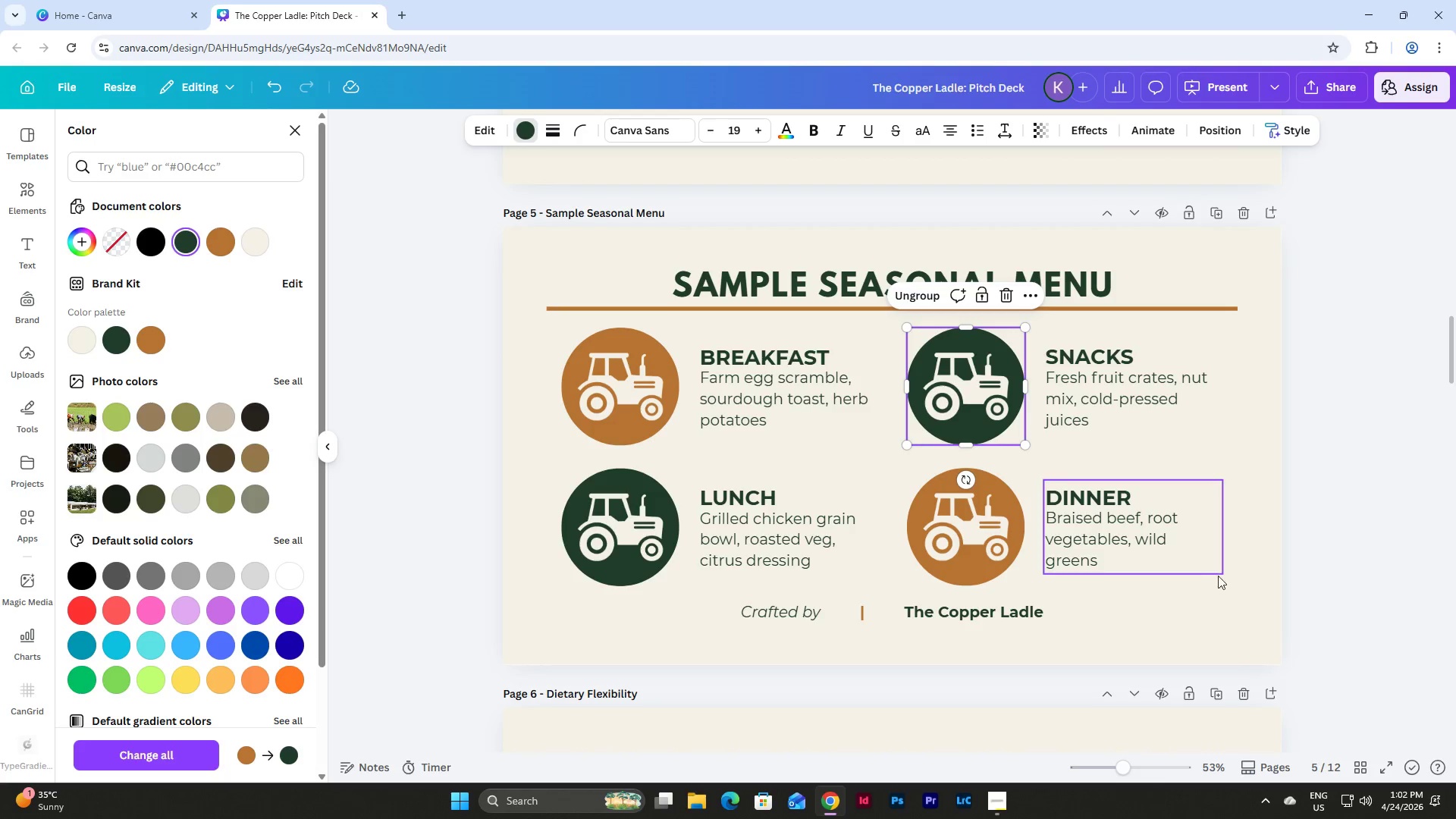 
left_click([1251, 595])
 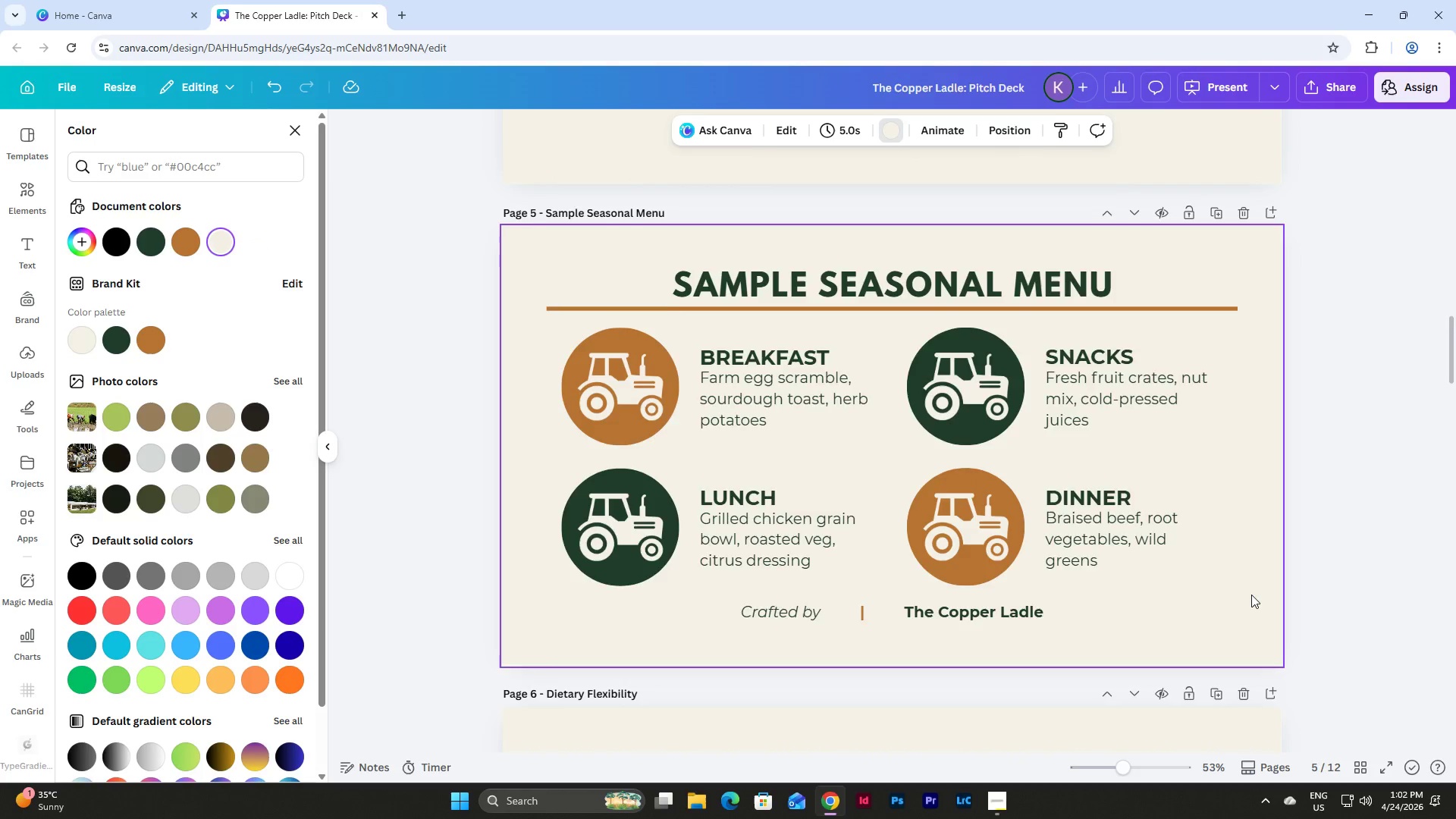 
scroll: coordinate [1251, 595], scroll_direction: none, amount: 0.0
 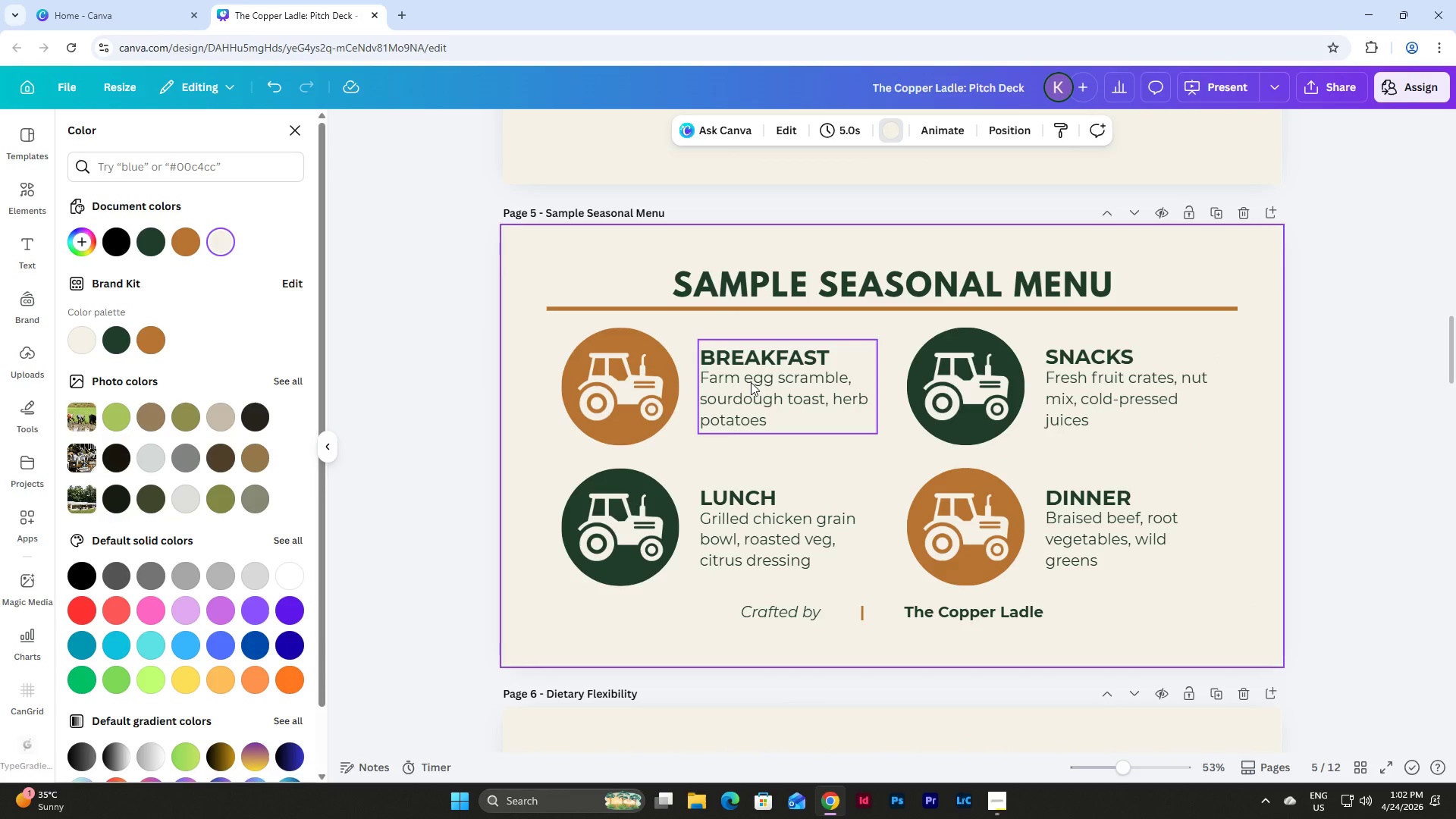 
left_click([26, 187])
 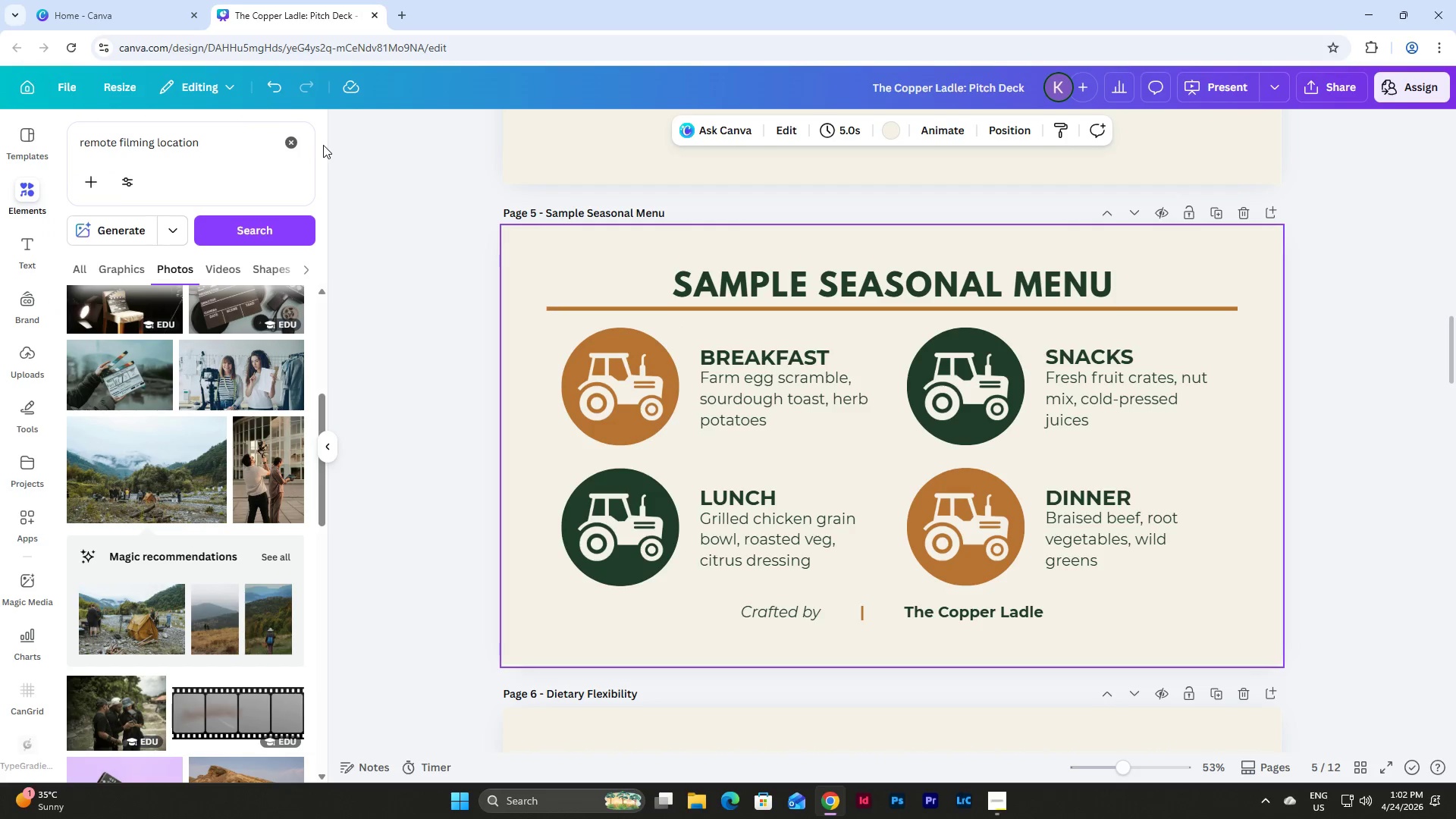 
left_click([301, 146])
 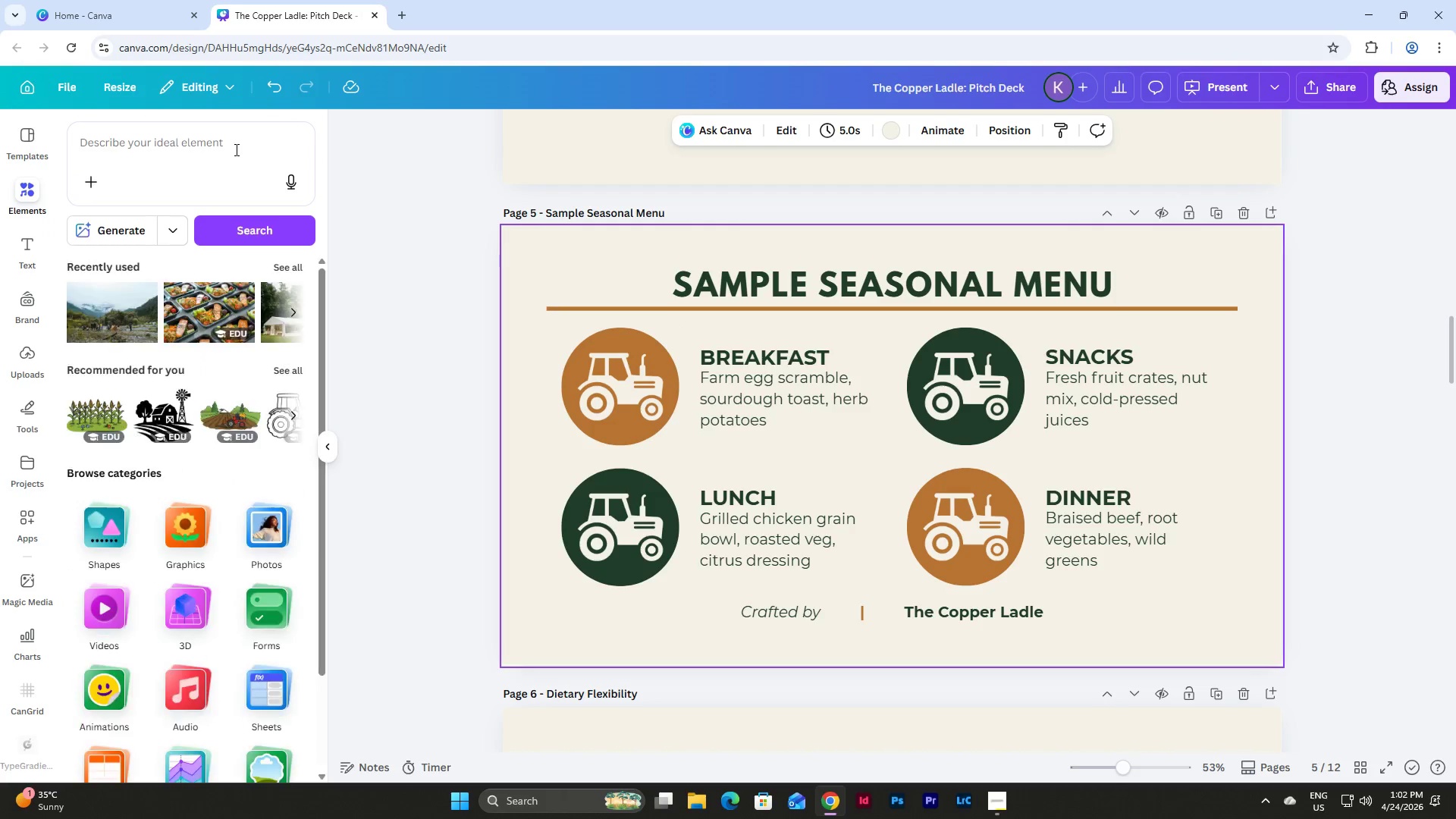 
left_click([228, 149])
 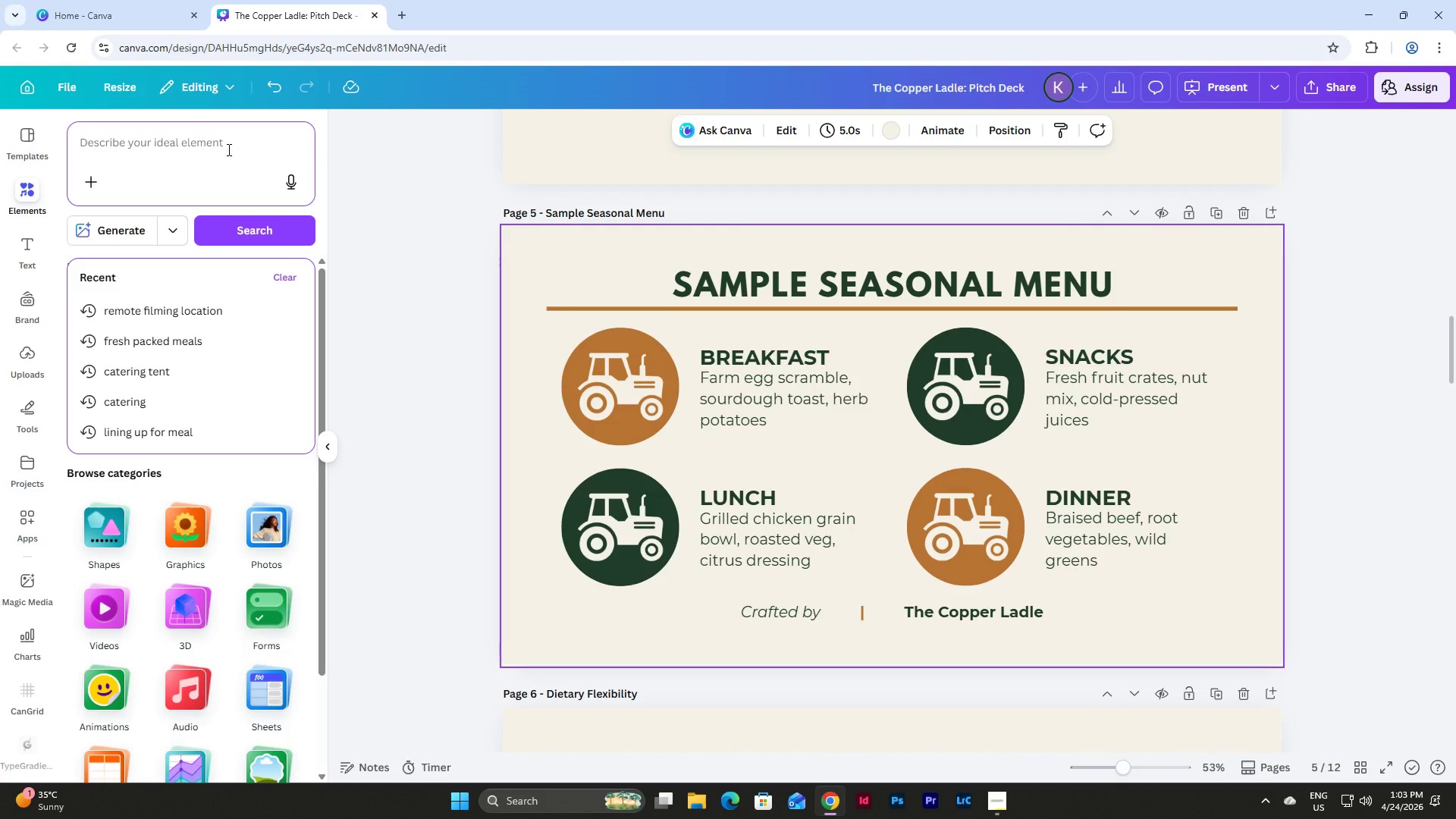 
type(rg)
key(Backspace)
key(Backspace)
type(egg scramble icon)
 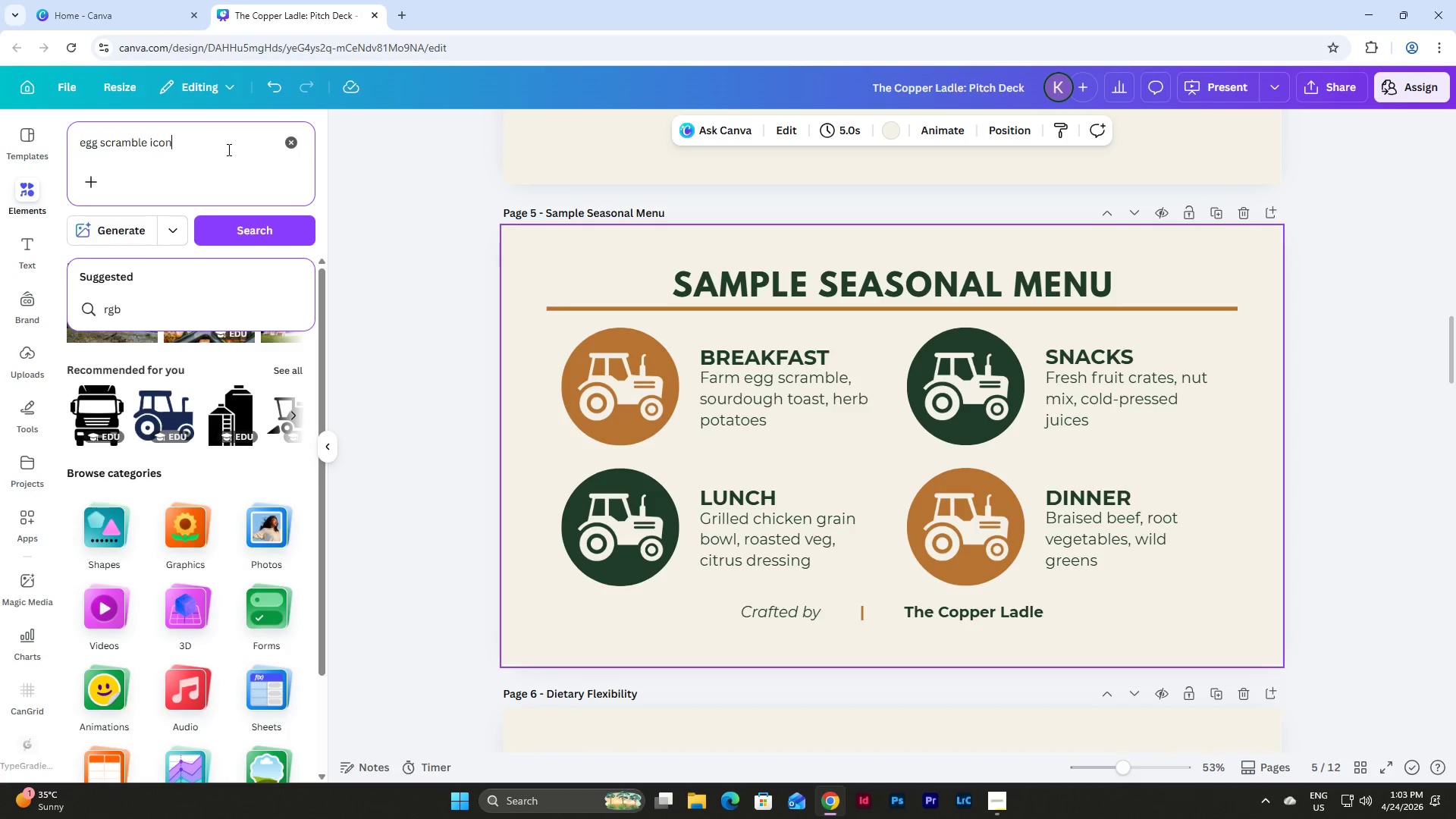 
key(Enter)
 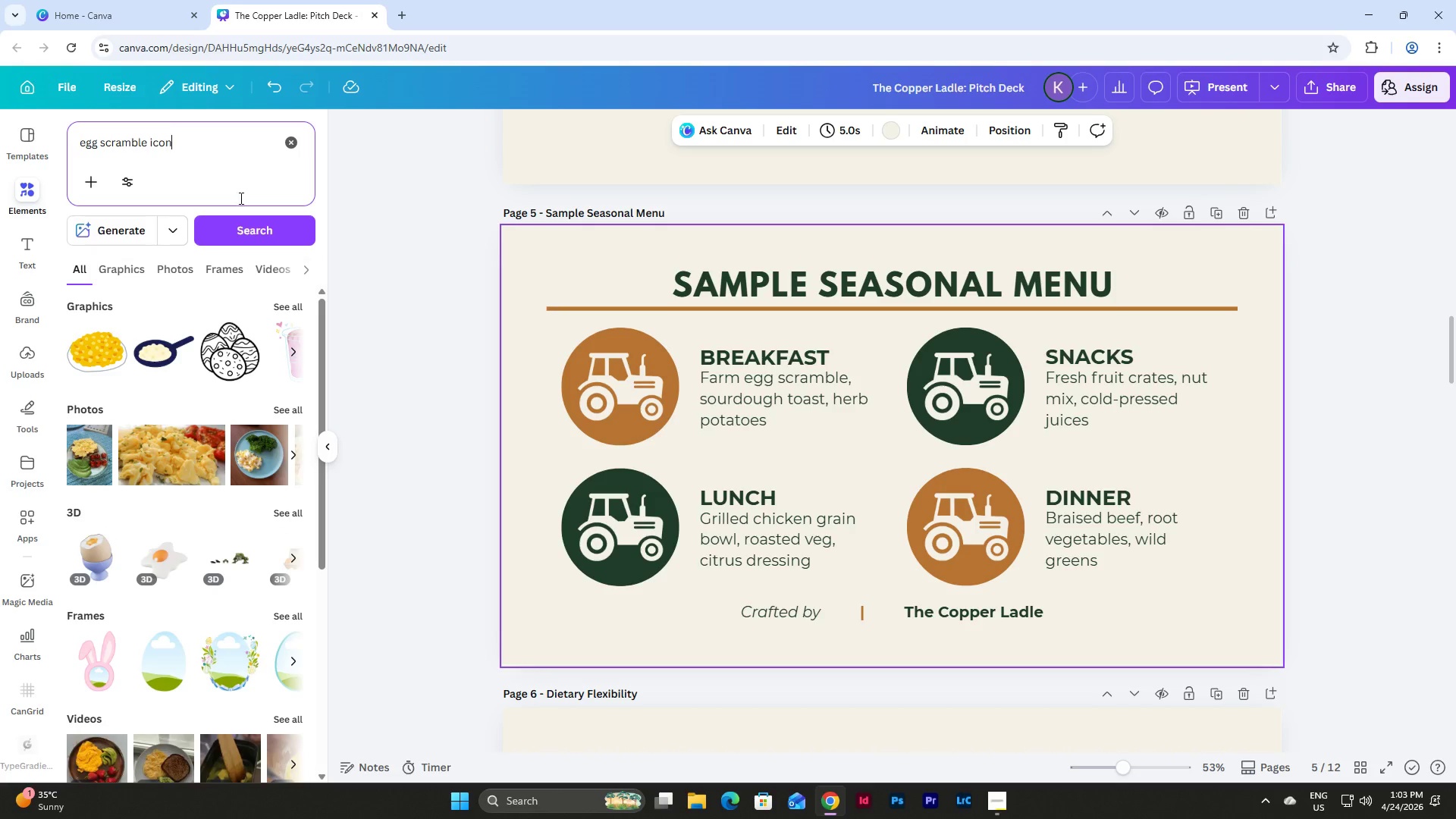 
left_click([292, 303])
 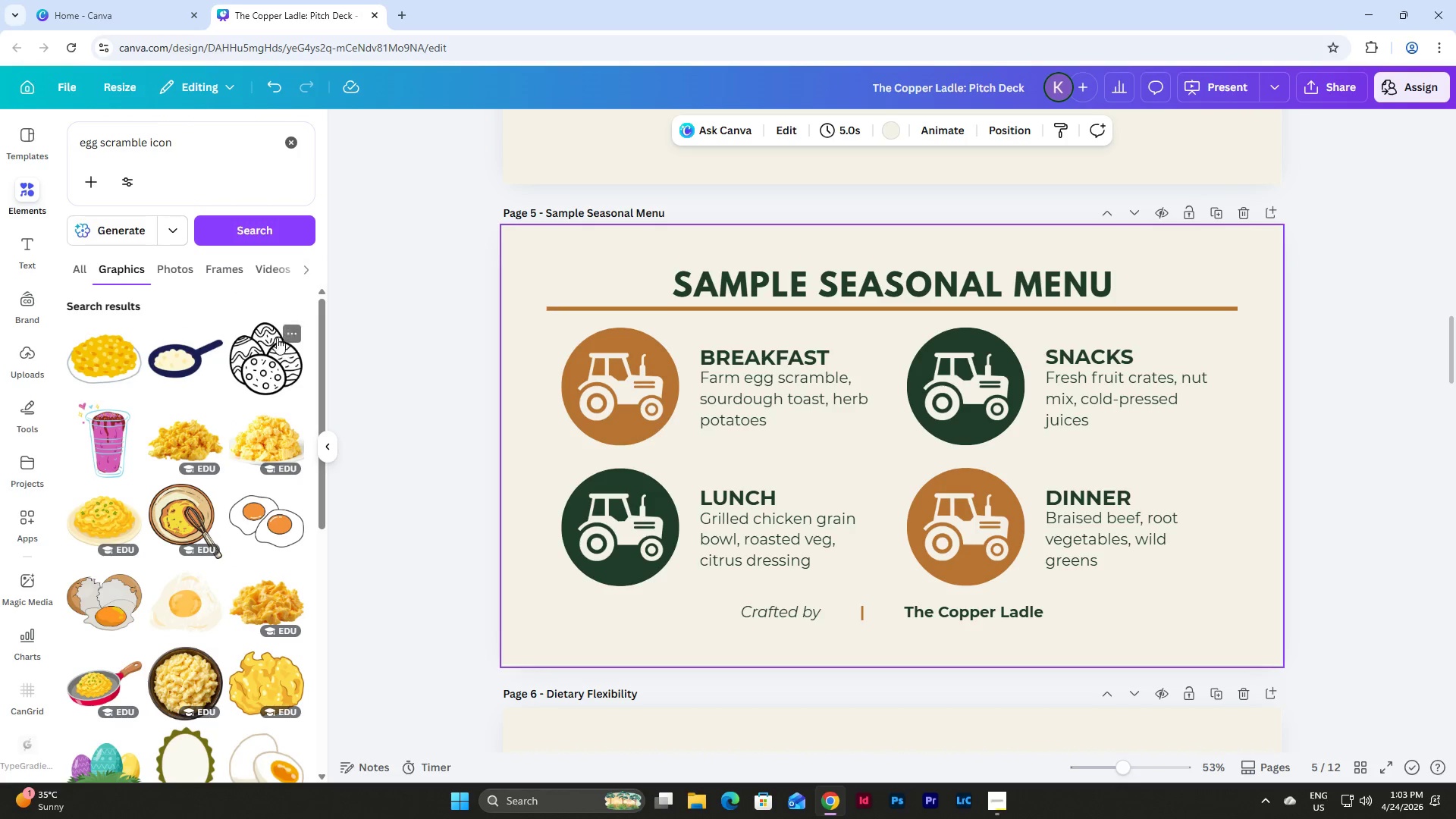 
scroll: coordinate [188, 398], scroll_direction: down, amount: 16.0
 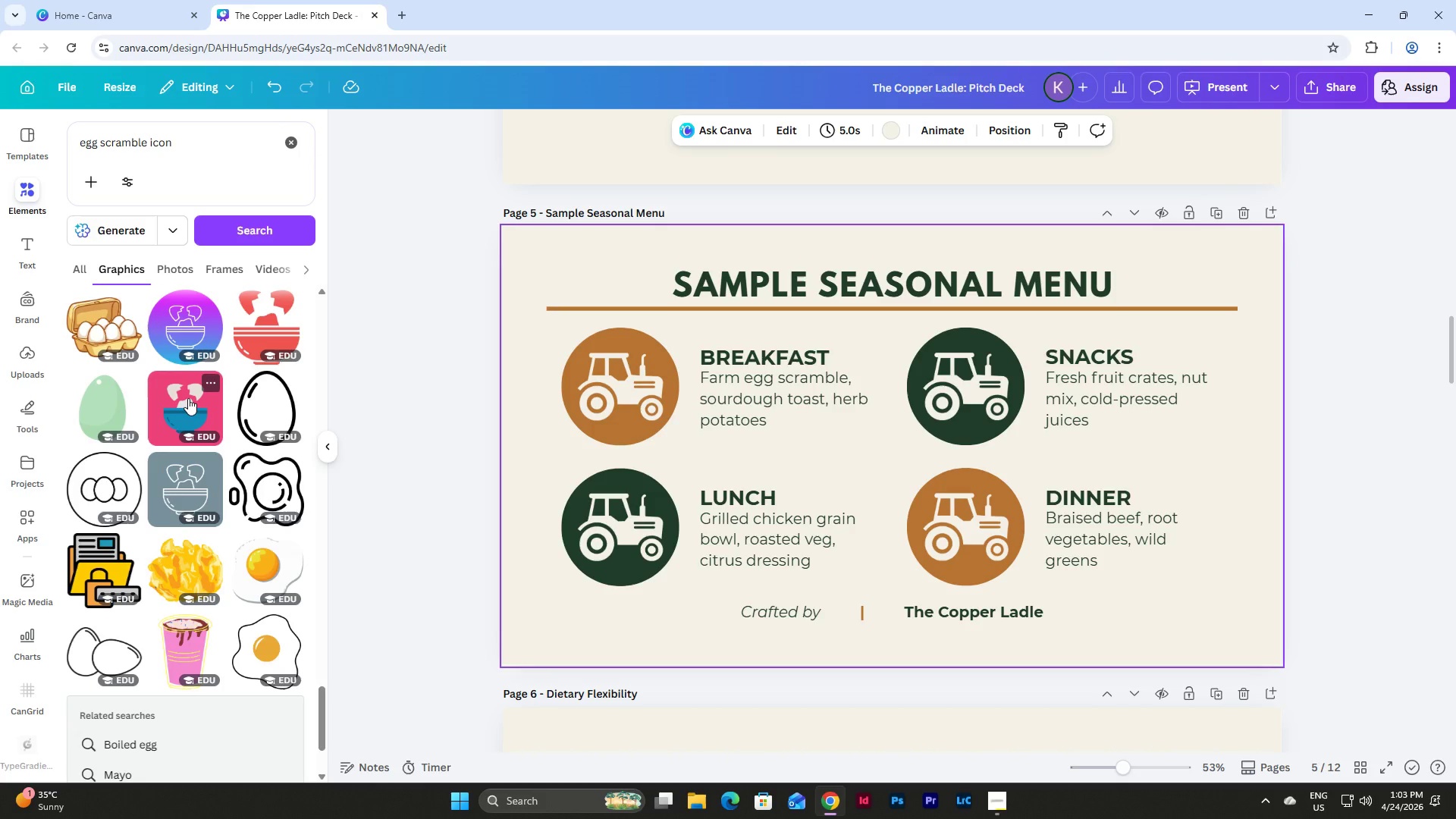 
wait(8.89)
 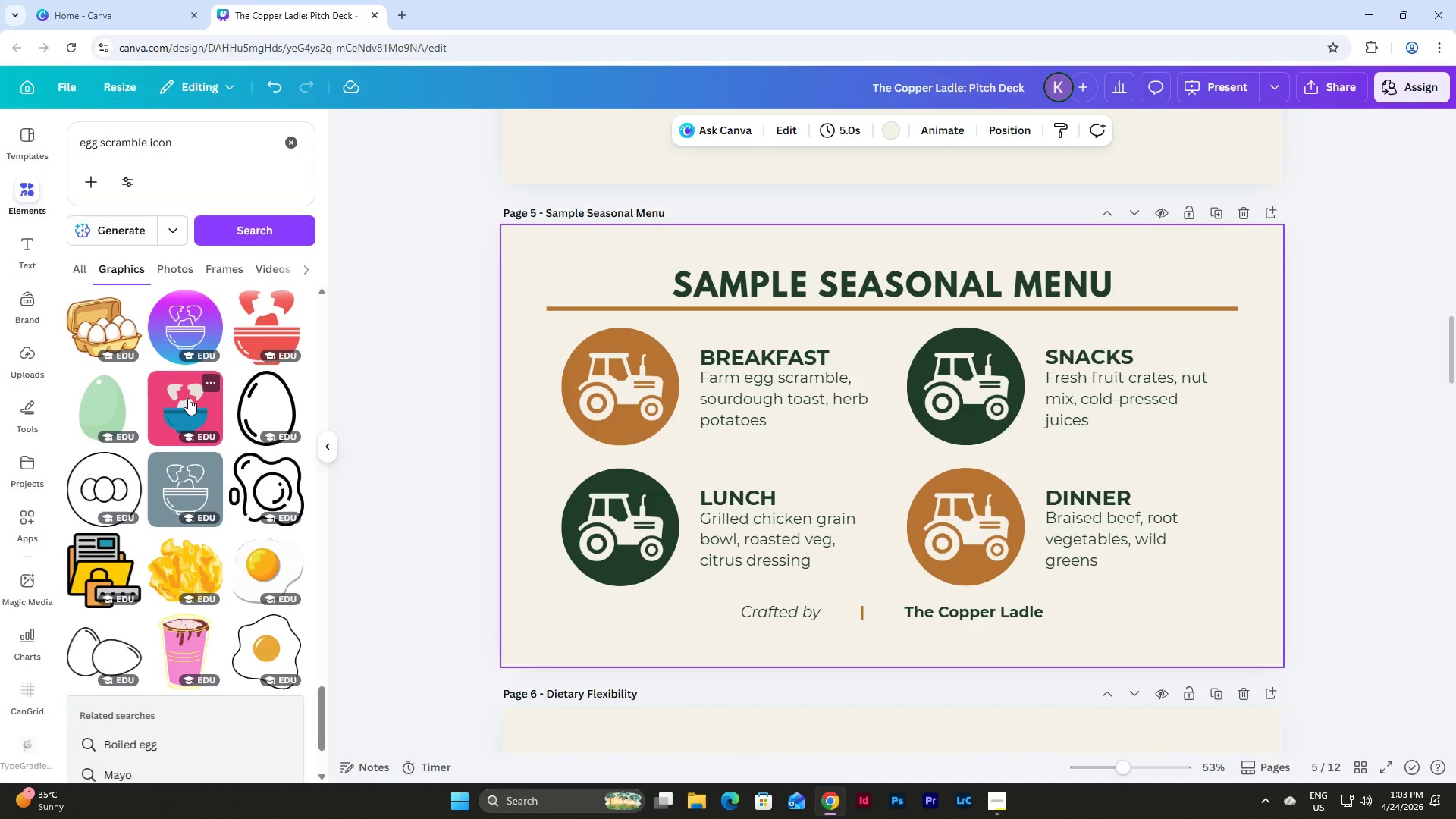 
scroll: coordinate [165, 422], scroll_direction: down, amount: 9.0
 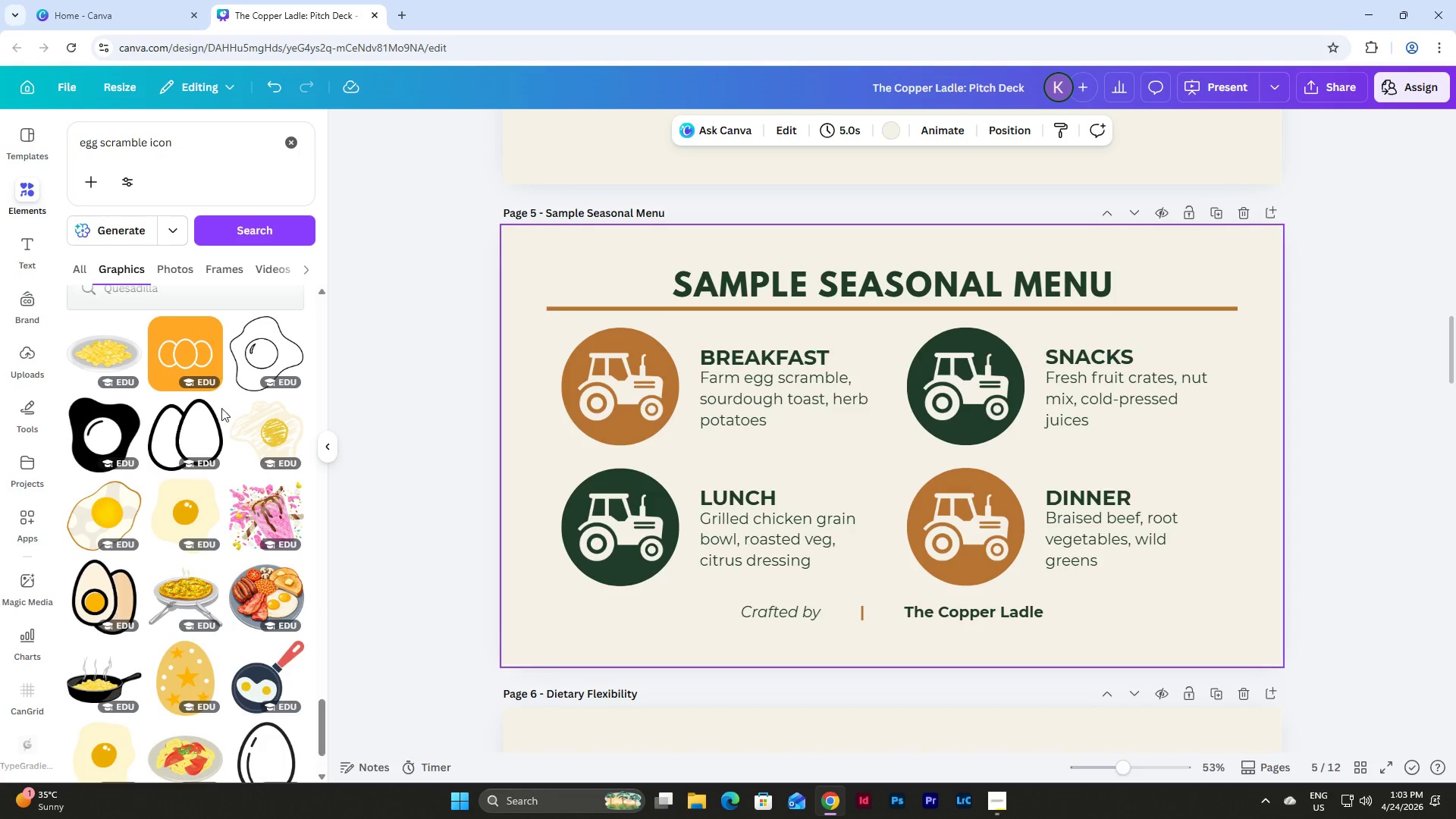 
left_click([107, 422])
 